 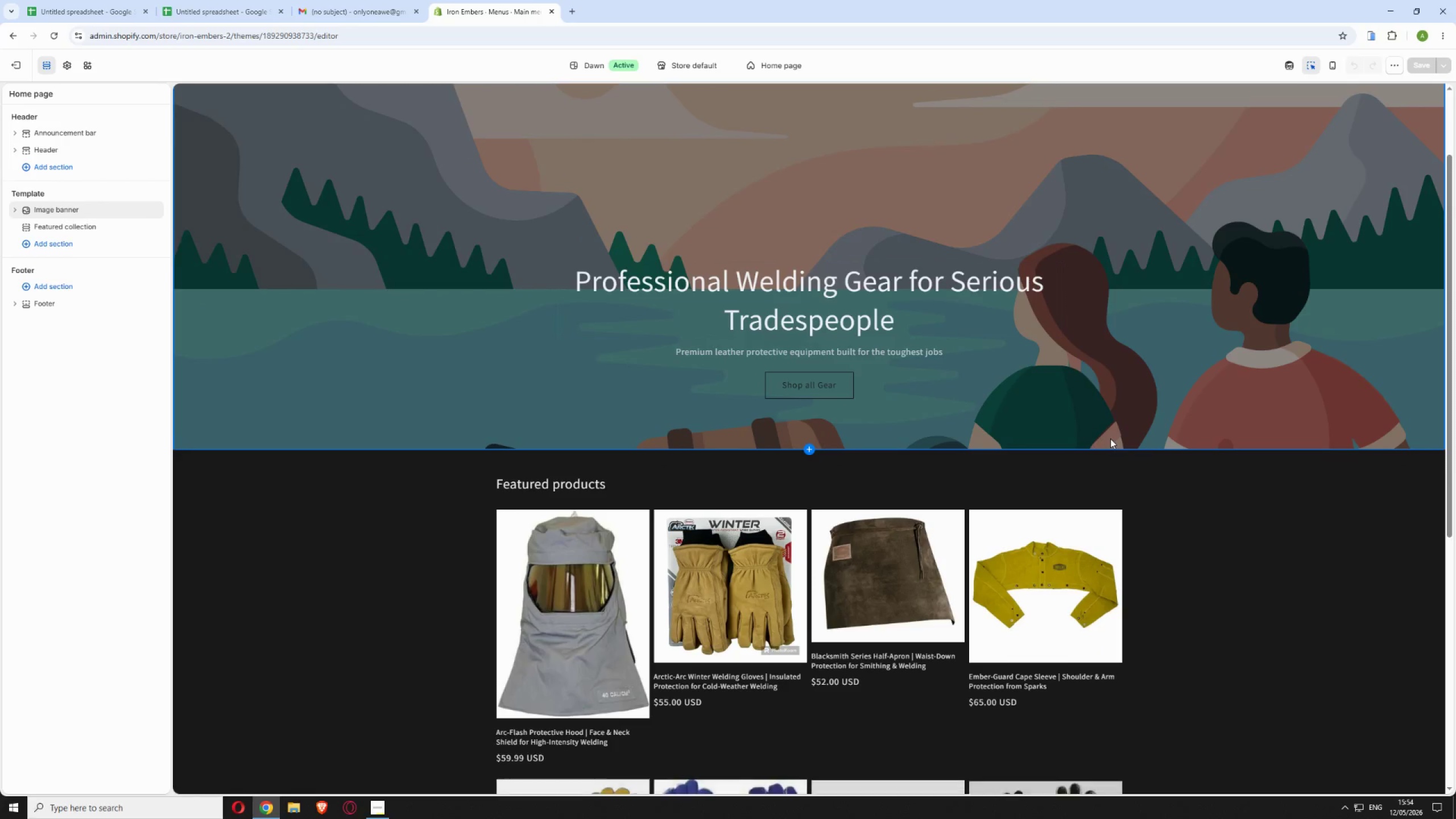 
scroll: coordinate [1113, 439], scroll_direction: down, amount: 2.0
 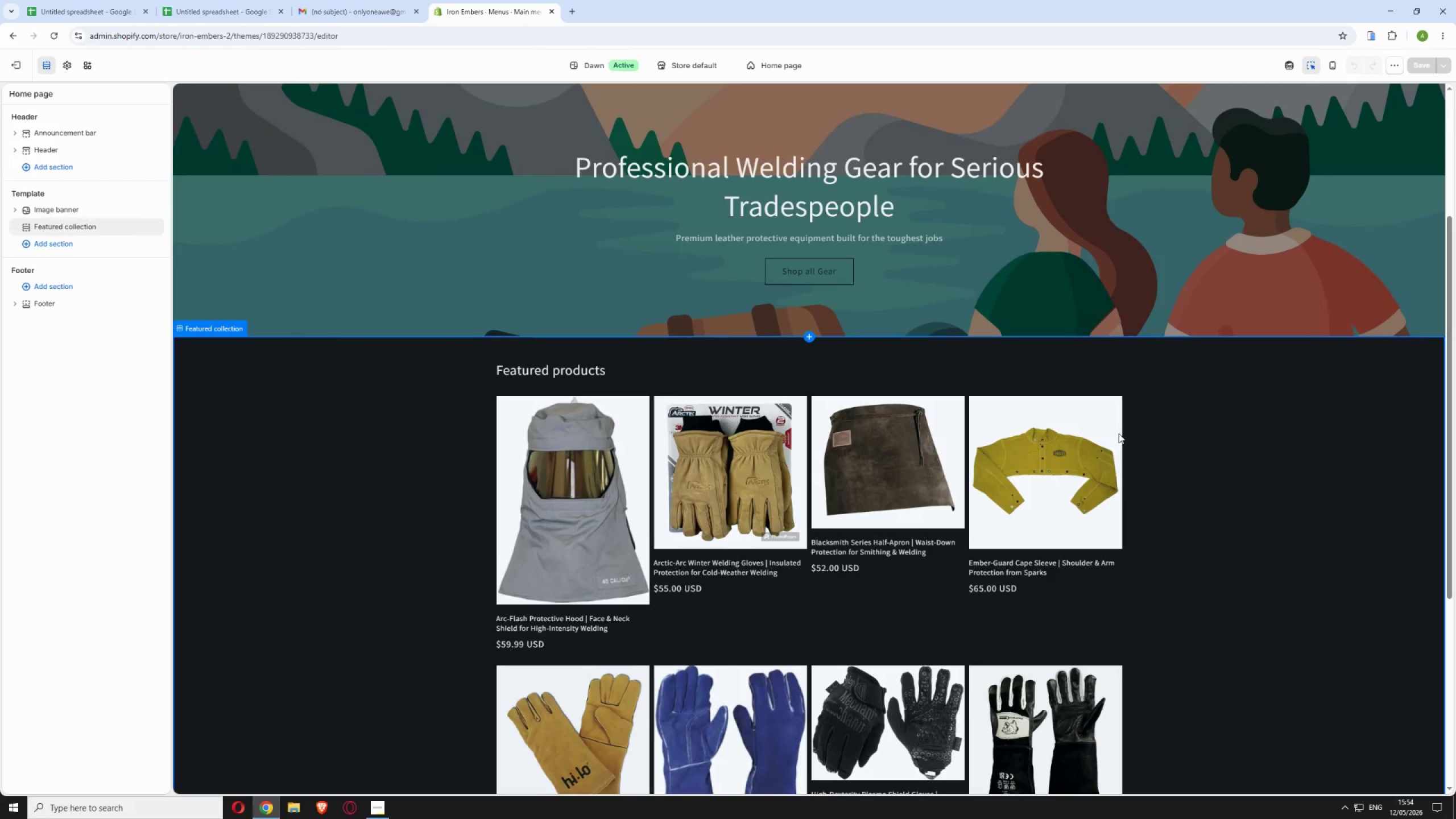 
scroll: coordinate [1119, 433], scroll_direction: up, amount: 5.0
 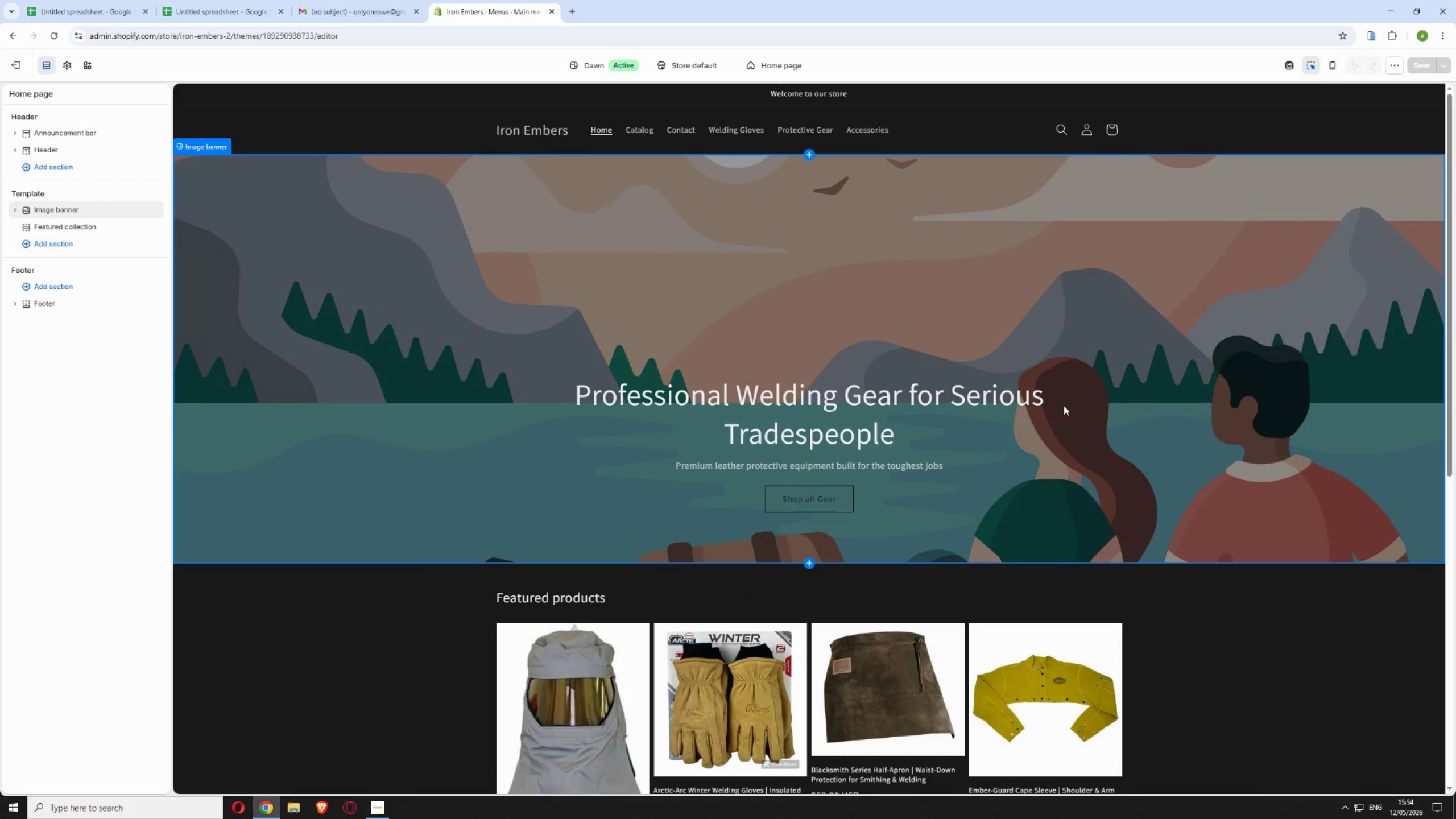 
mouse_move([846, 487])
 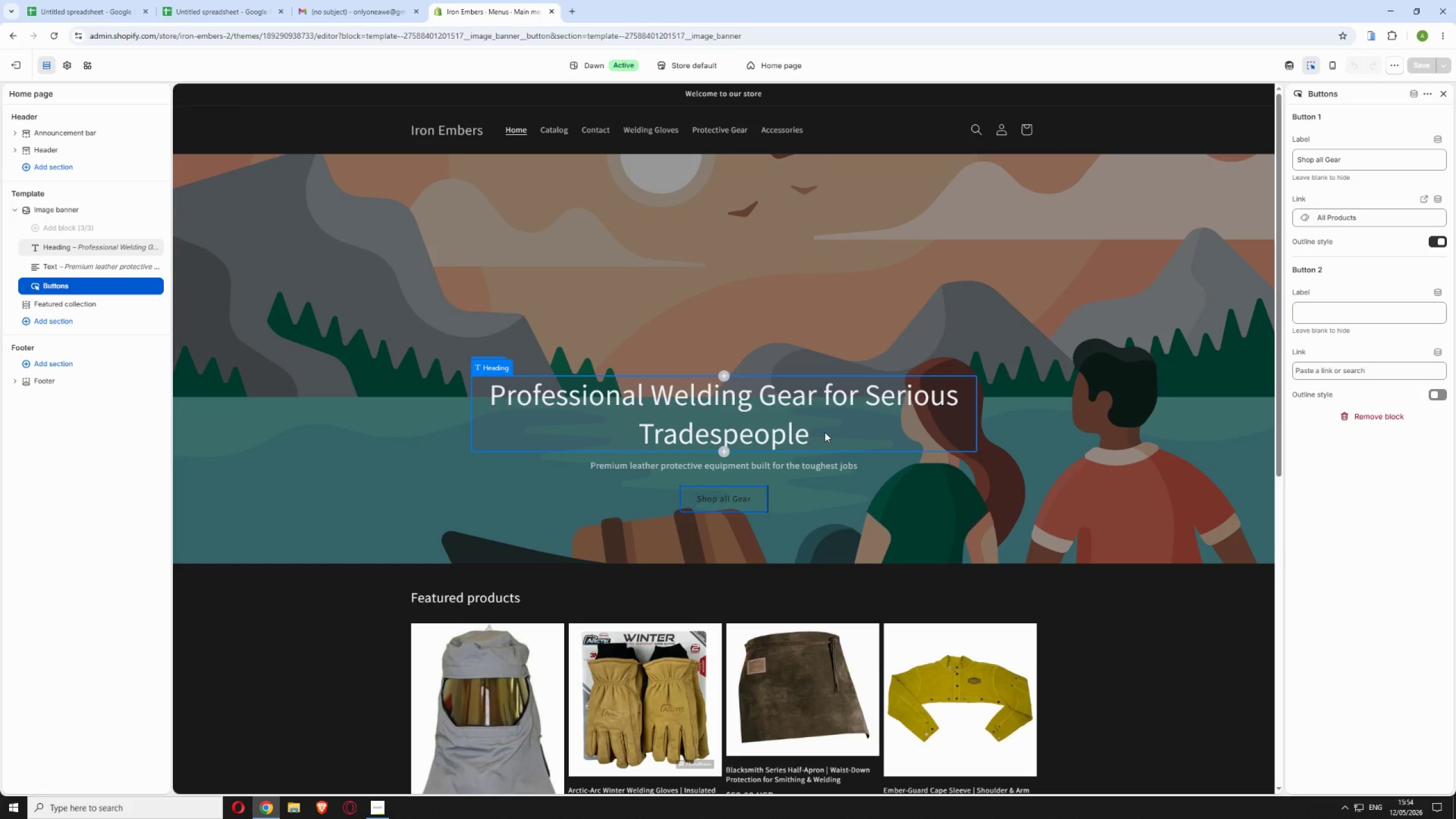 
wait(8.31)
 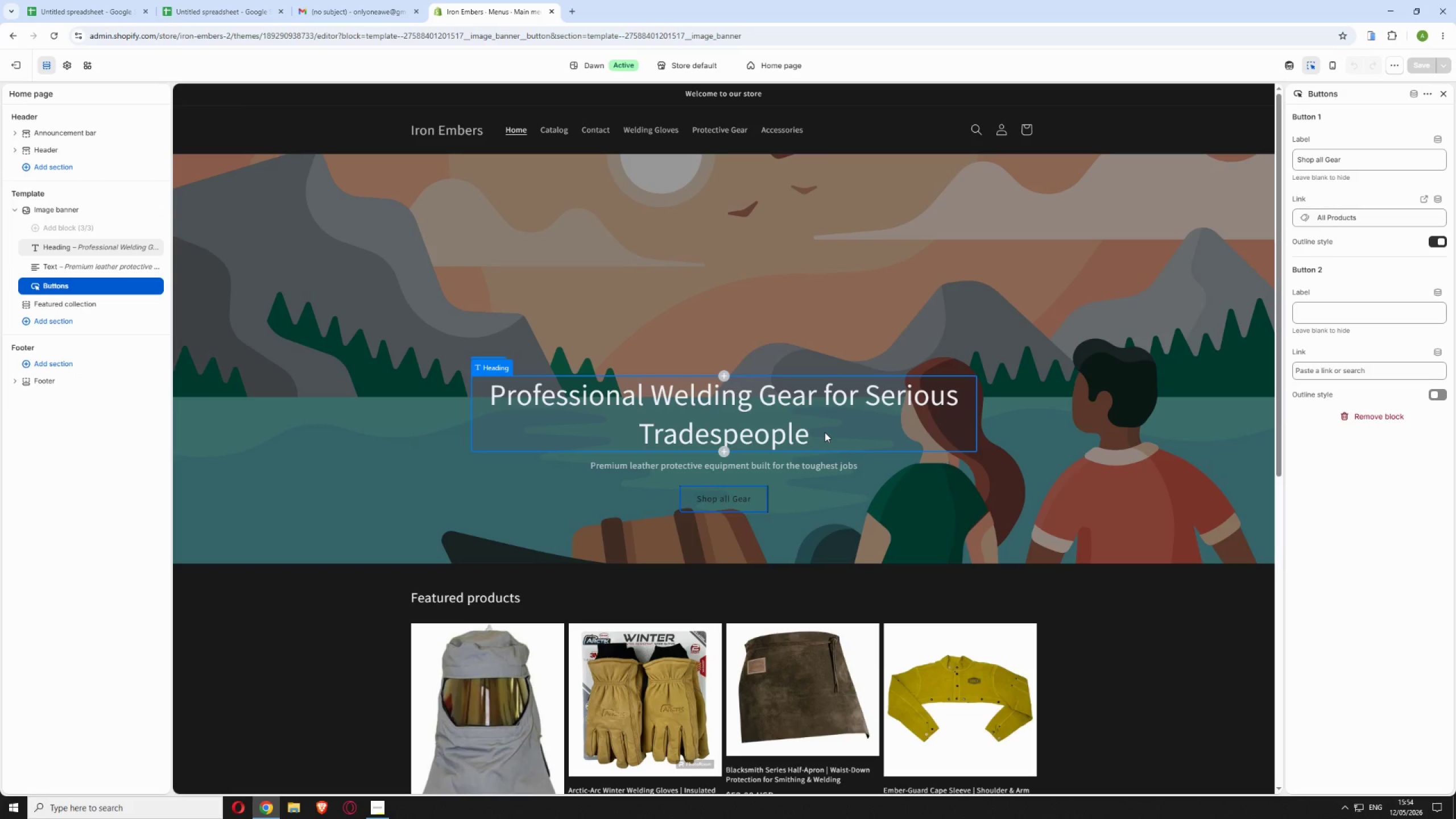 
left_click([60, 318])
 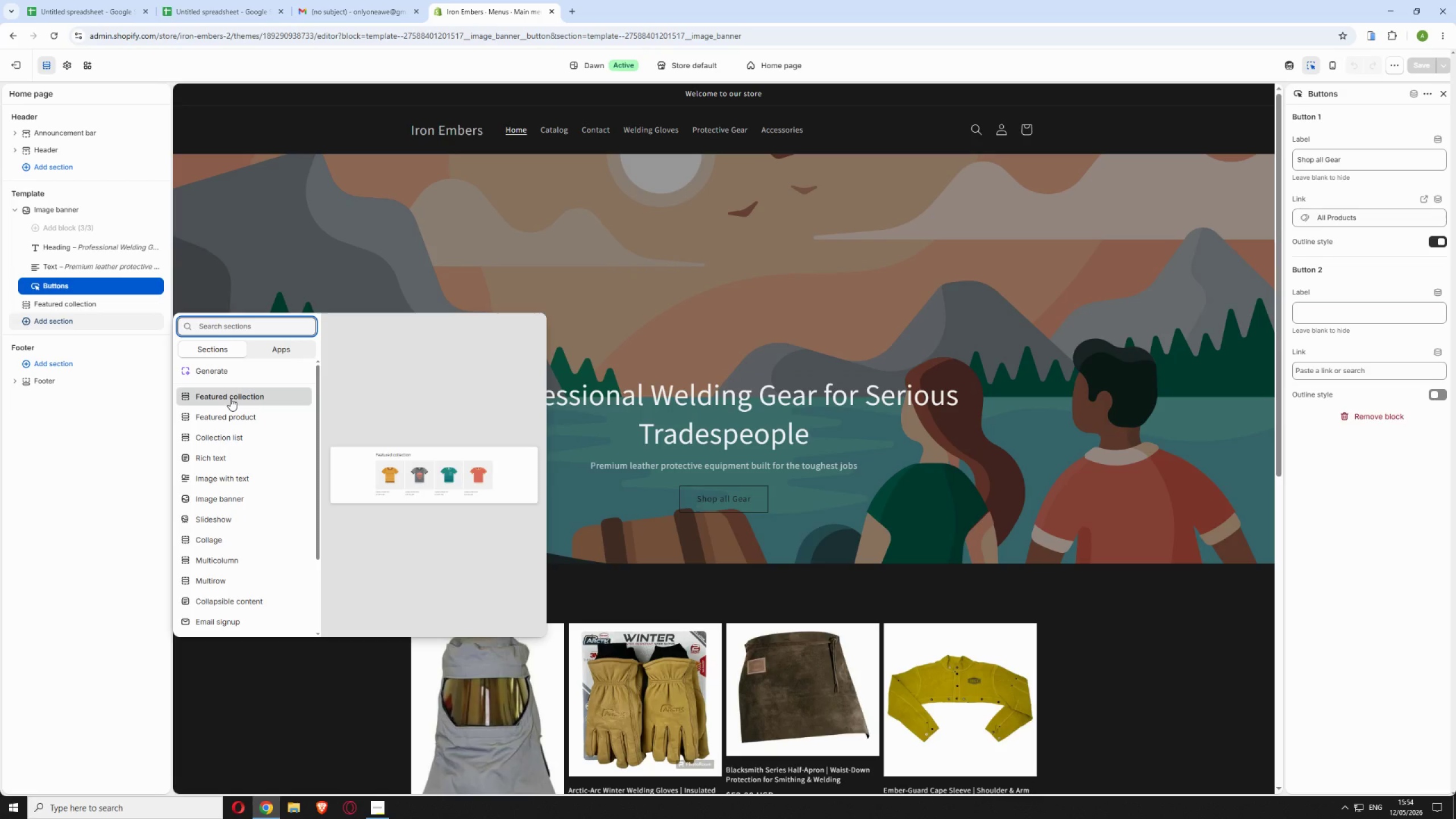 
left_click([230, 398])
 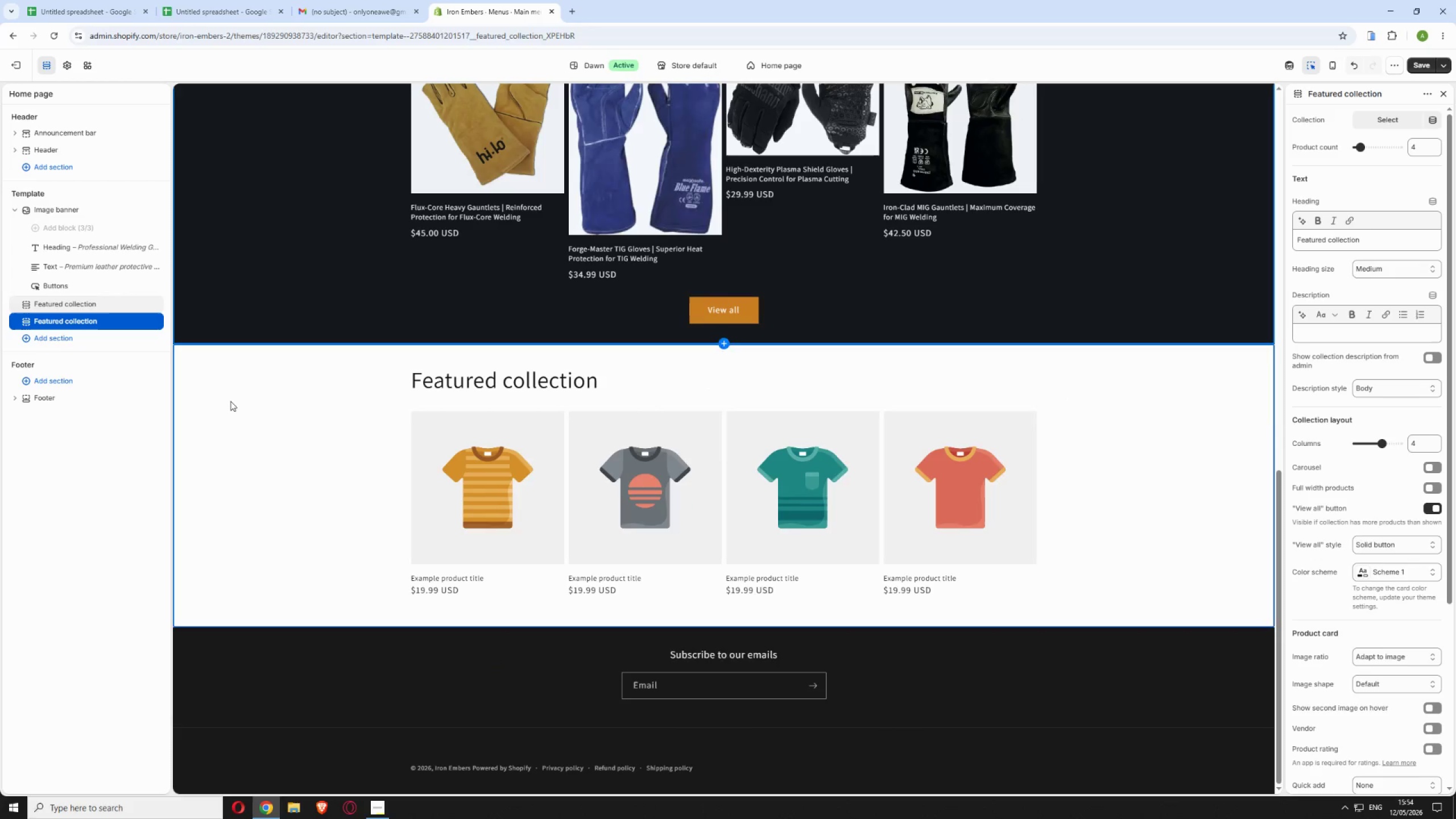 
wait(6.72)
 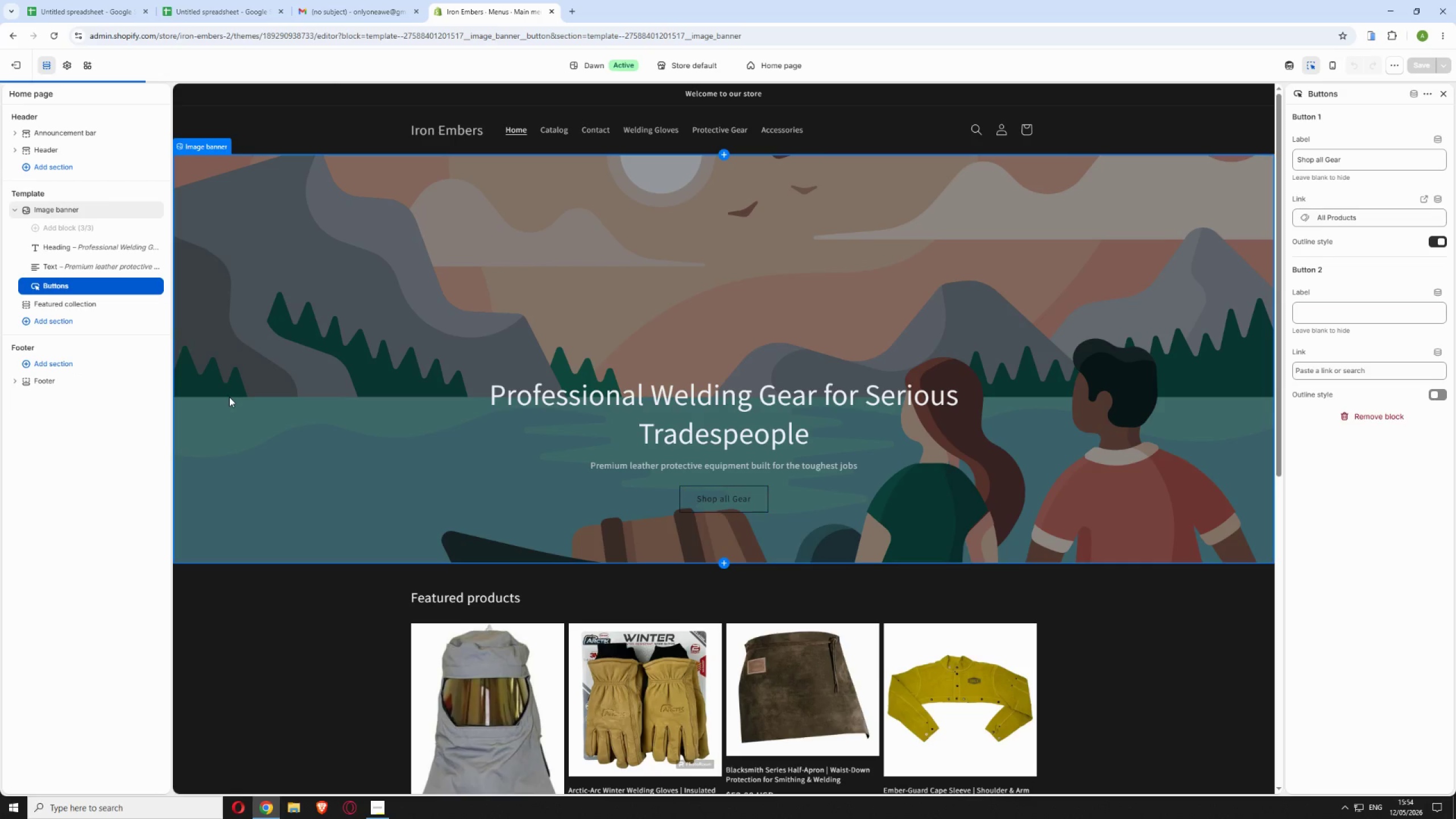 
double_click([1362, 237])
 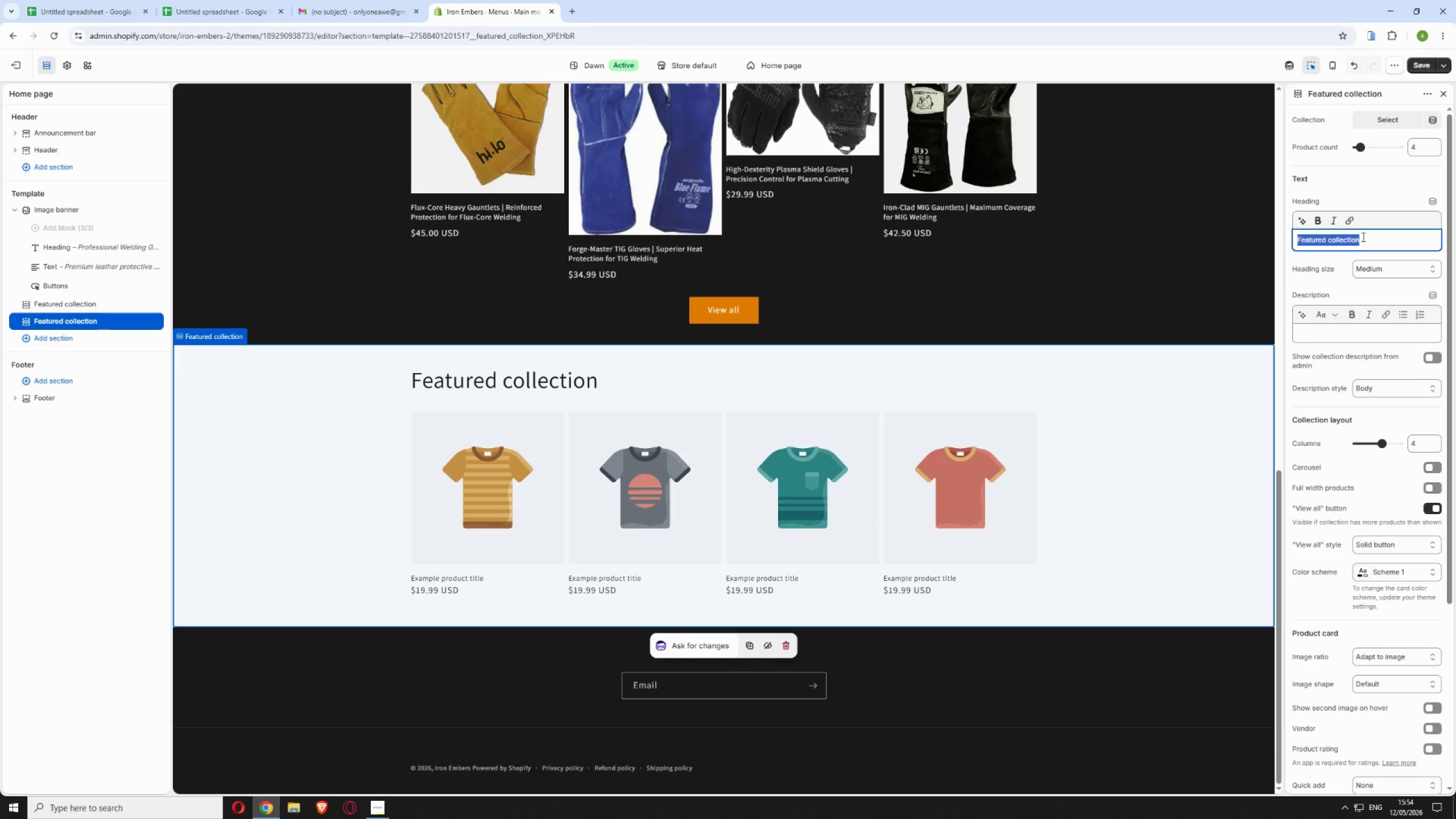 
triple_click([1362, 237])
 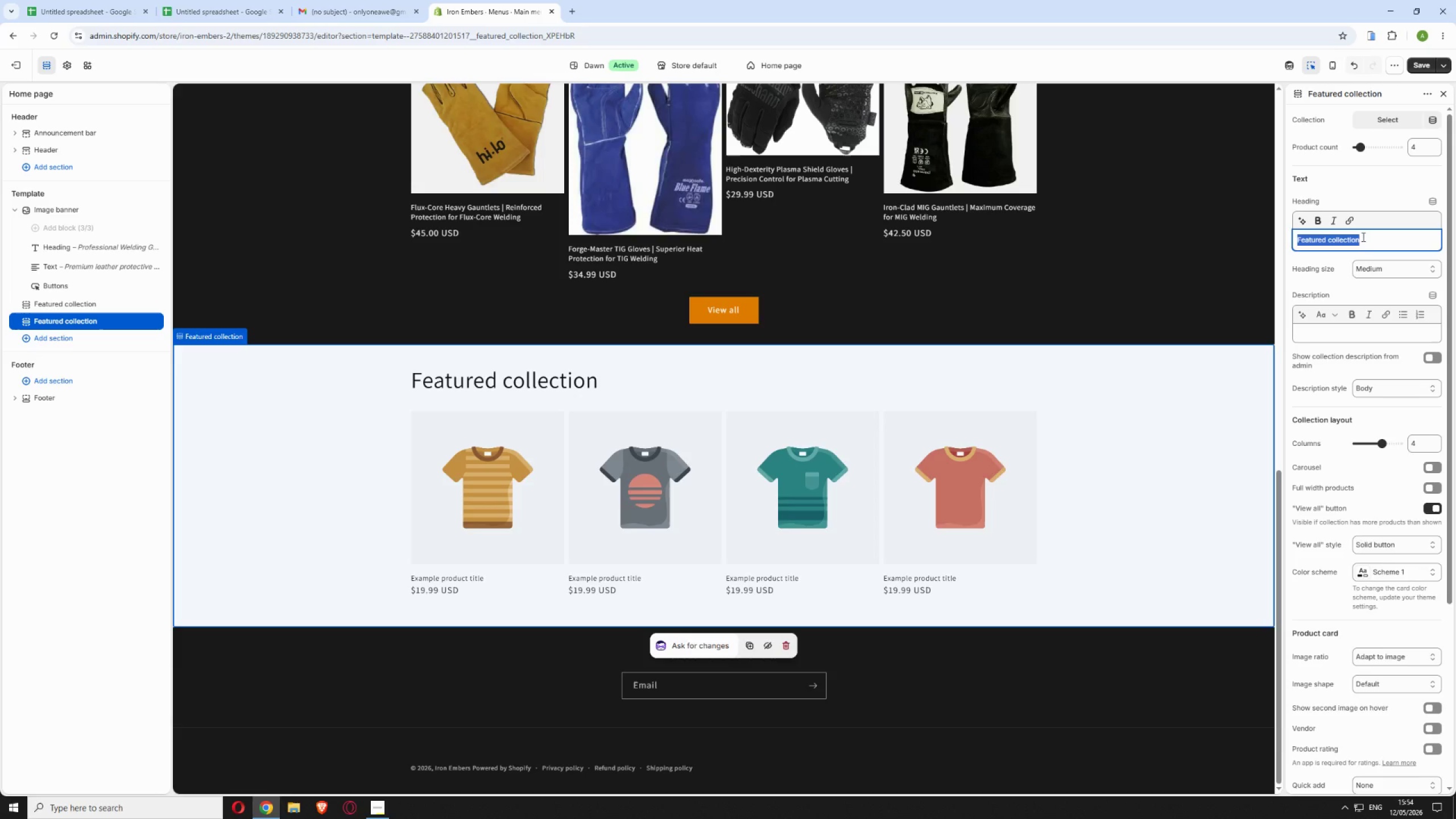 
wait(6.27)
 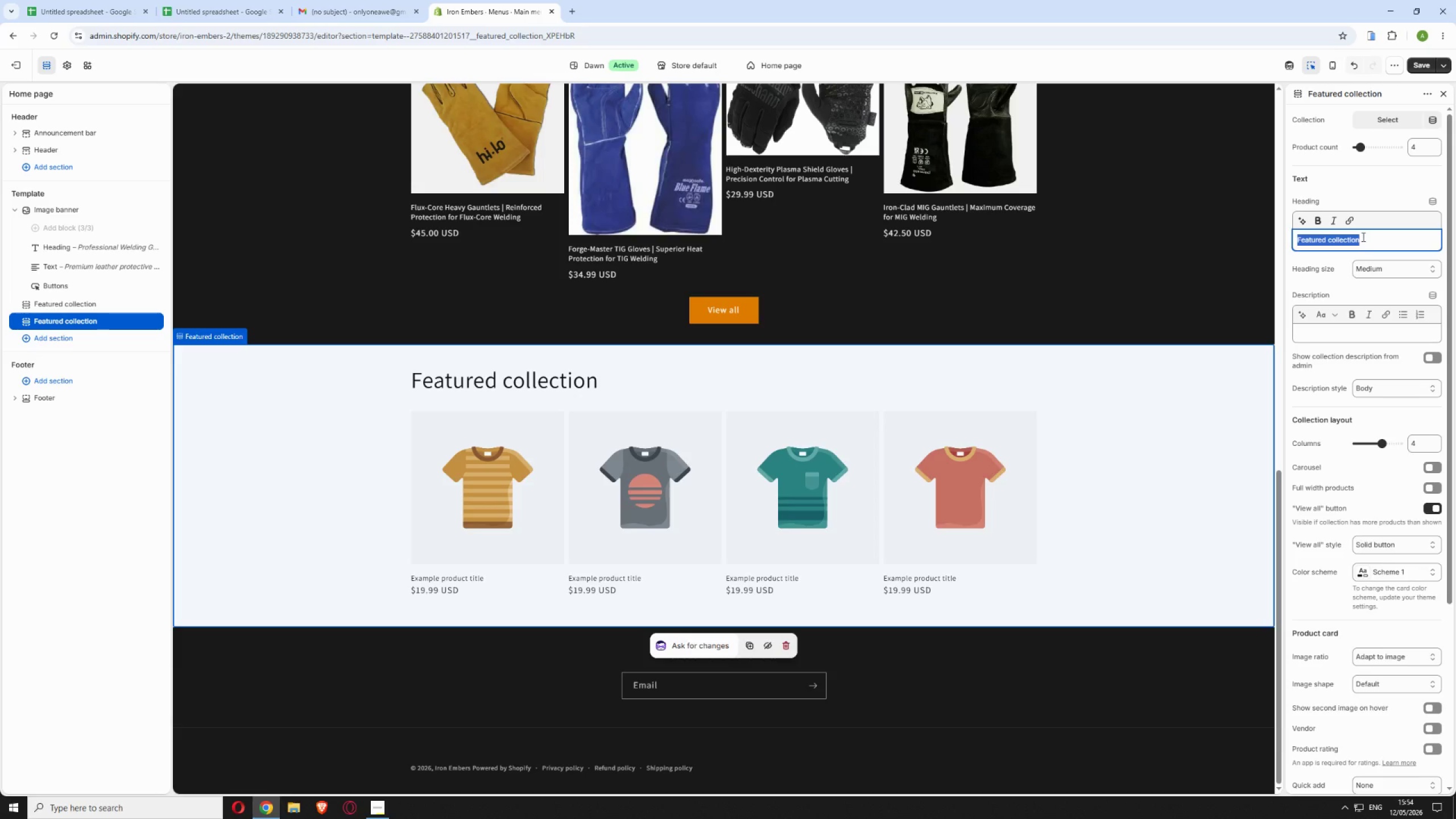 
type(Shop Welding Gloves)
 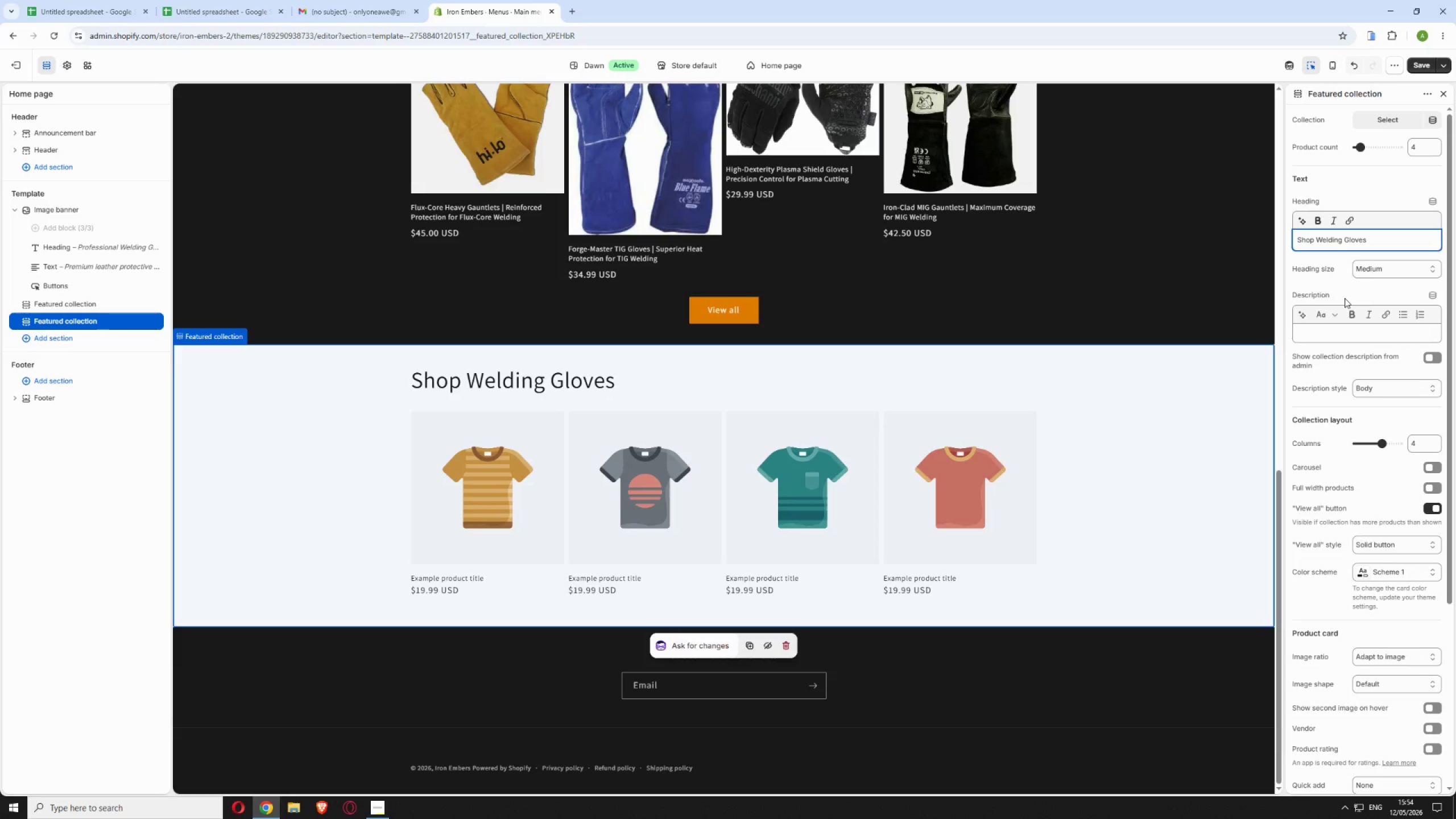 
wait(7.89)
 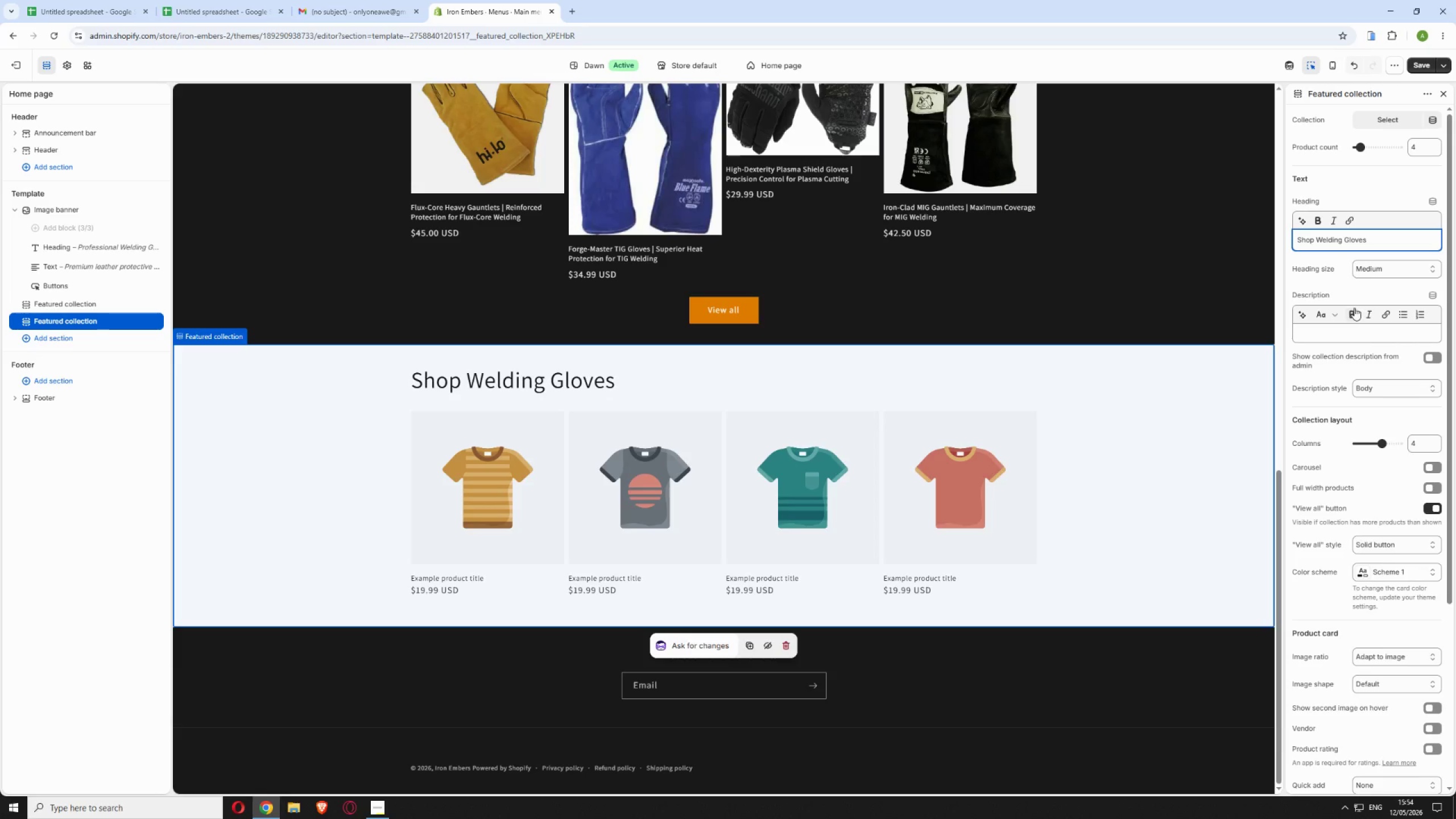 
scroll: coordinate [1362, 176], scroll_direction: up, amount: 2.0
 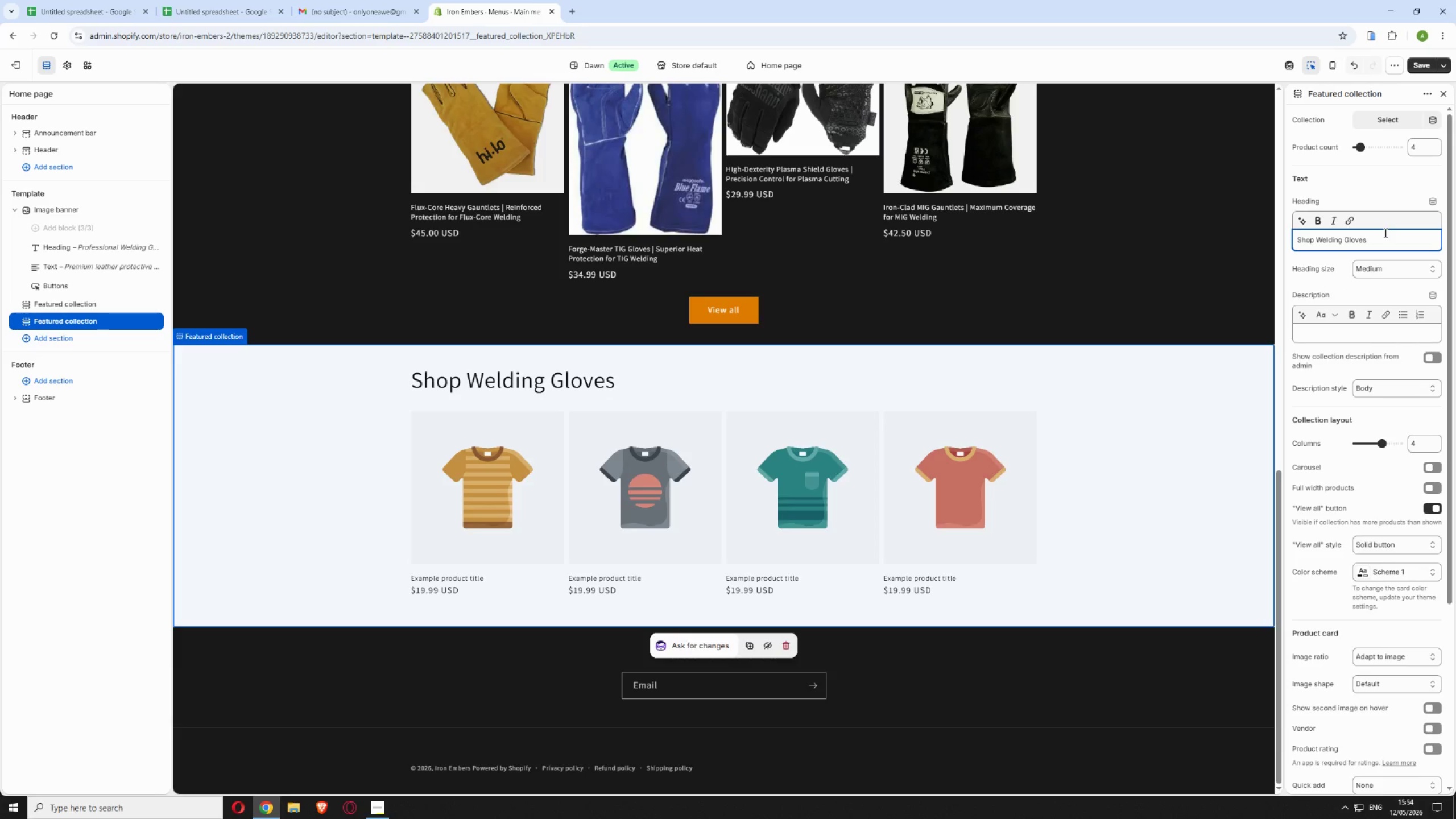 
scroll: coordinate [1348, 360], scroll_direction: down, amount: 10.0
 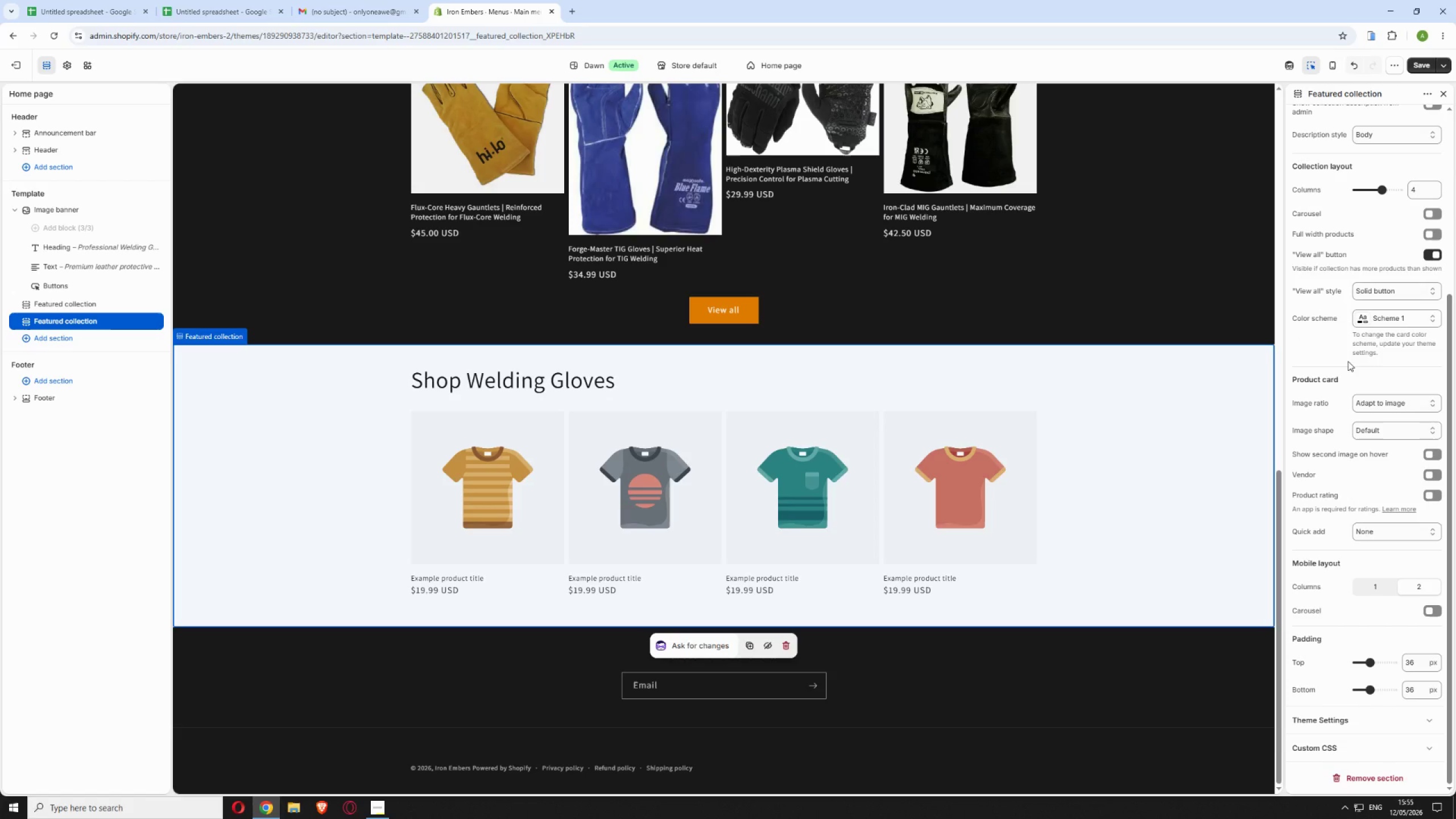 
scroll: coordinate [1313, 277], scroll_direction: up, amount: 3.0
 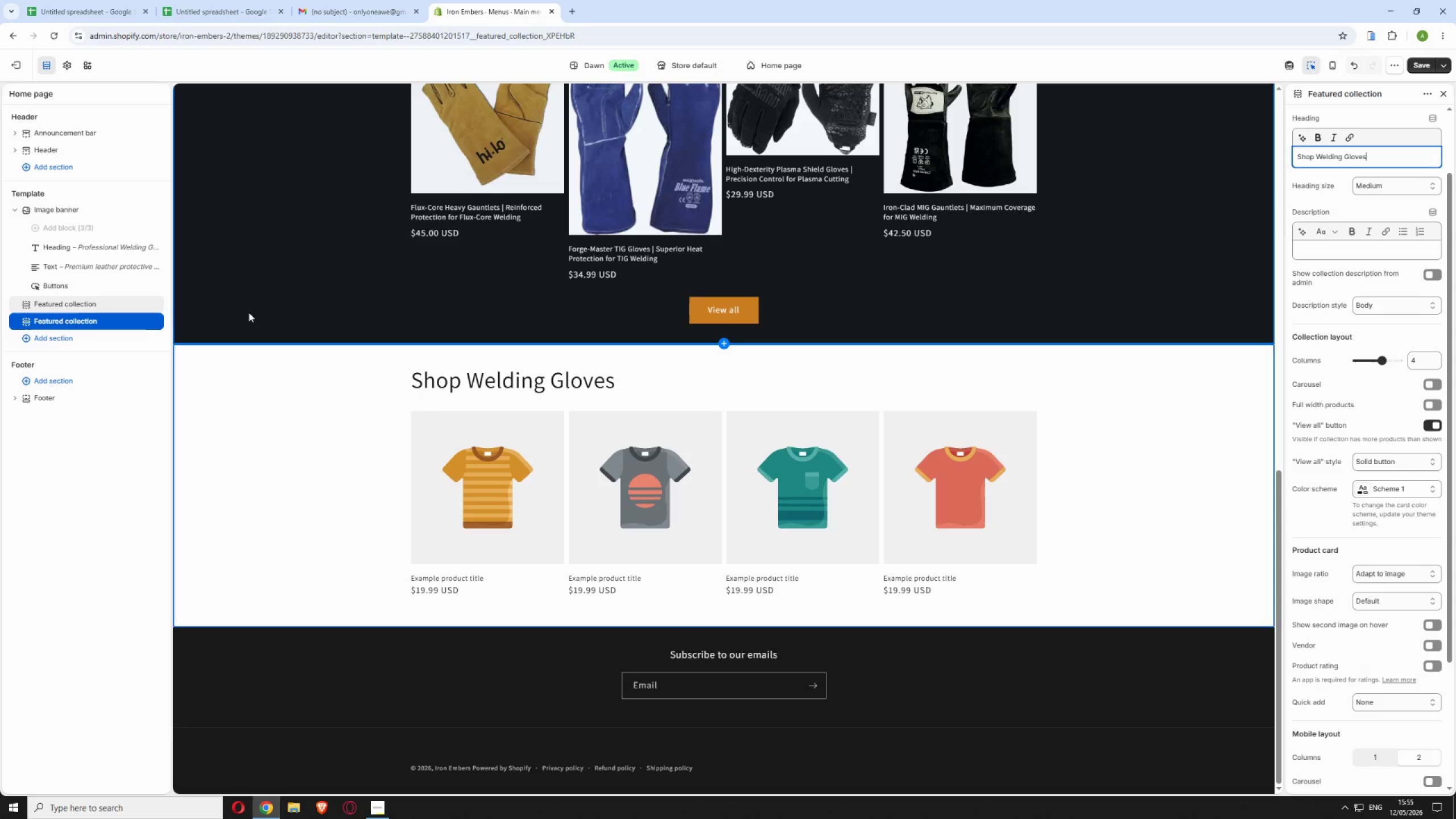 
left_click([96, 322])
 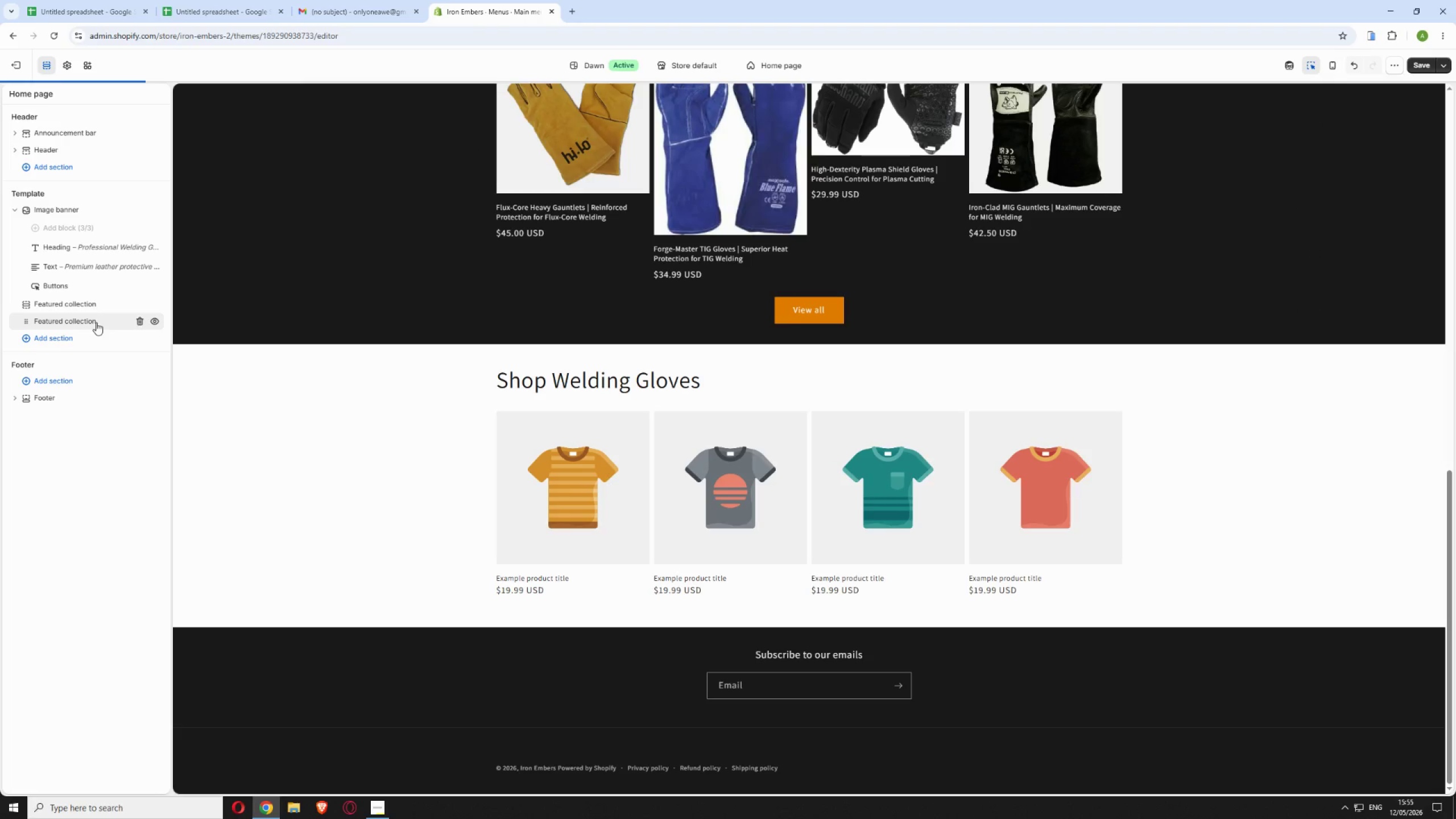 
left_click([73, 326])
 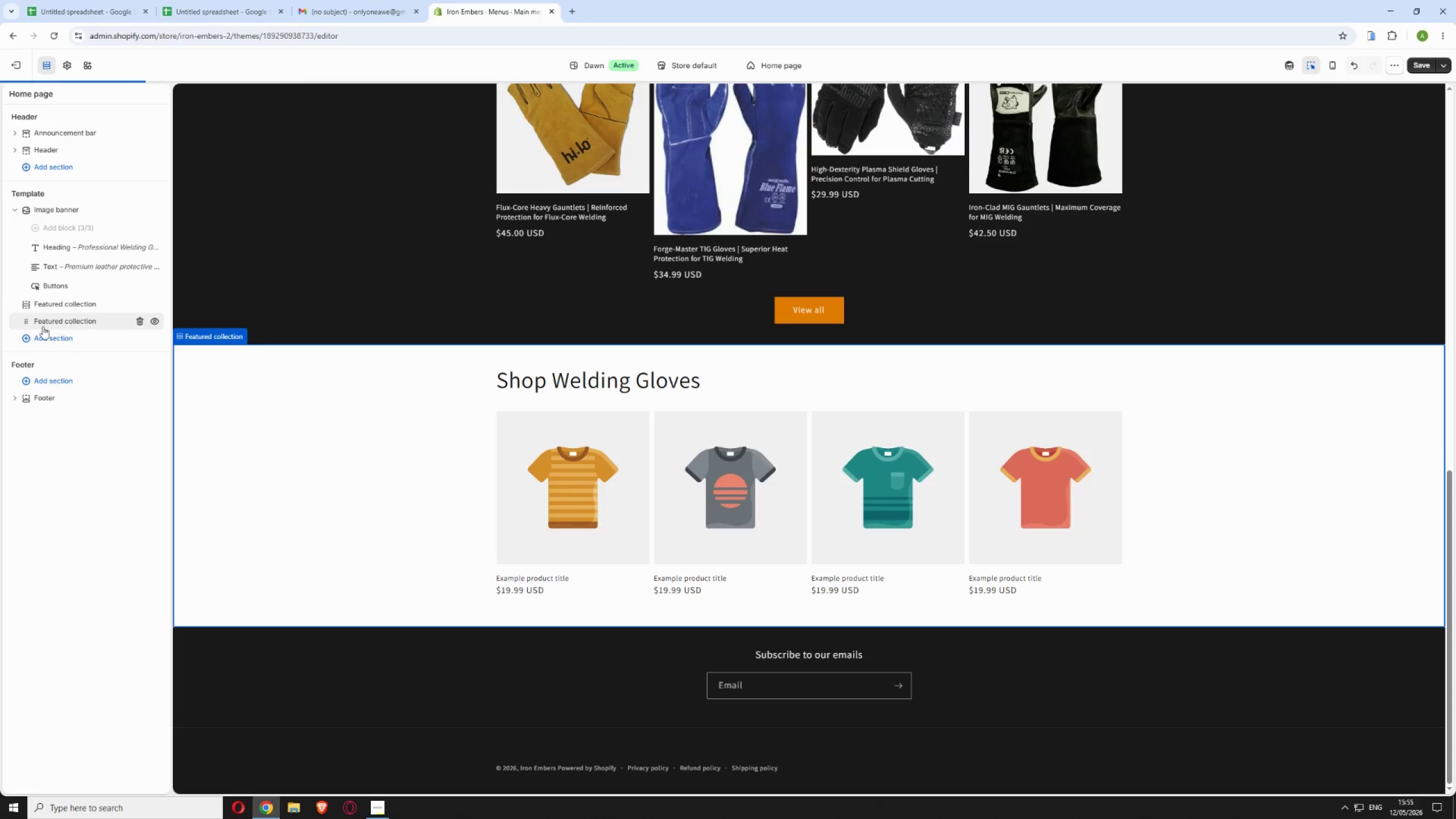 
left_click([37, 326])
 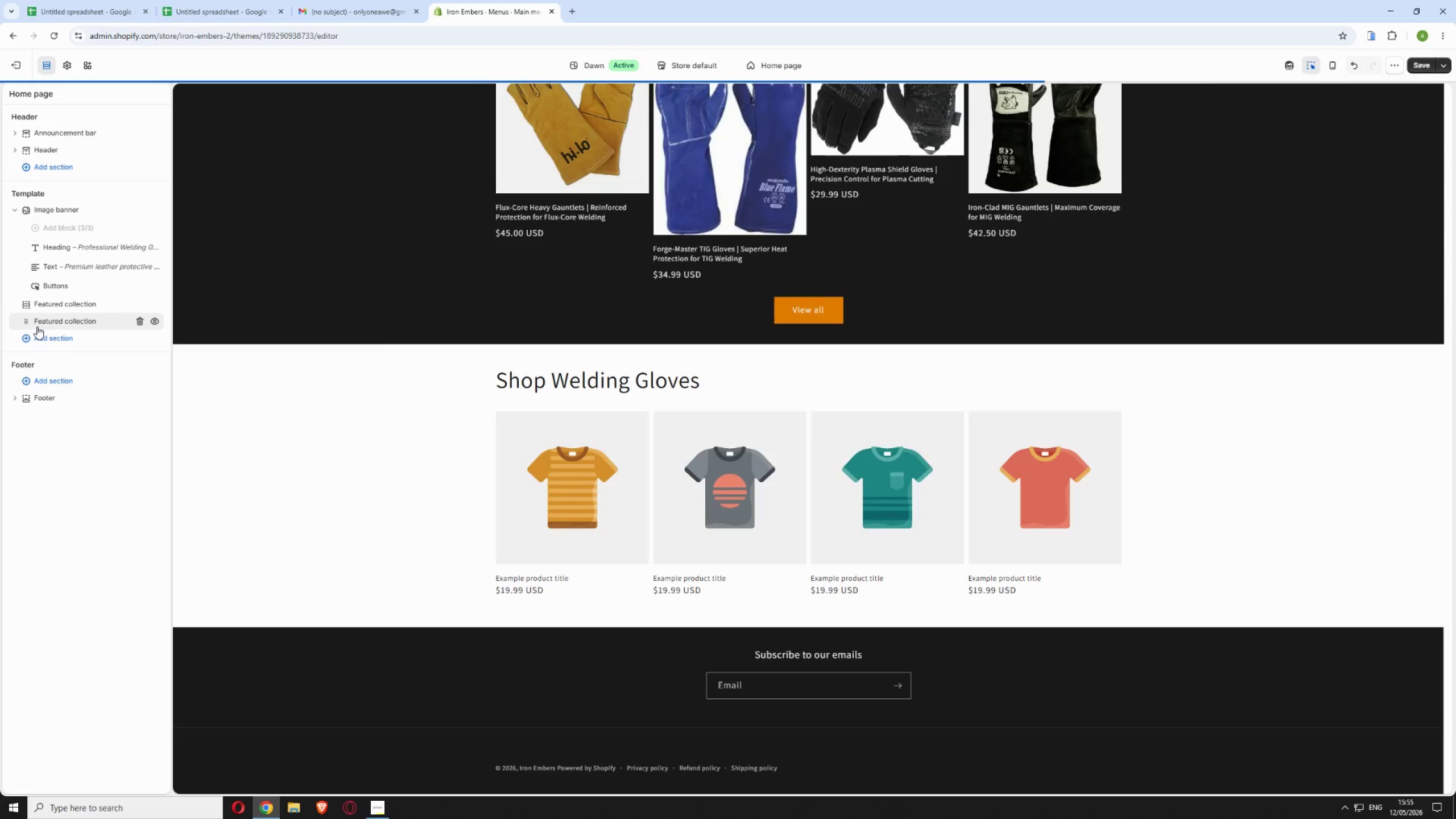 
left_click([36, 326])
 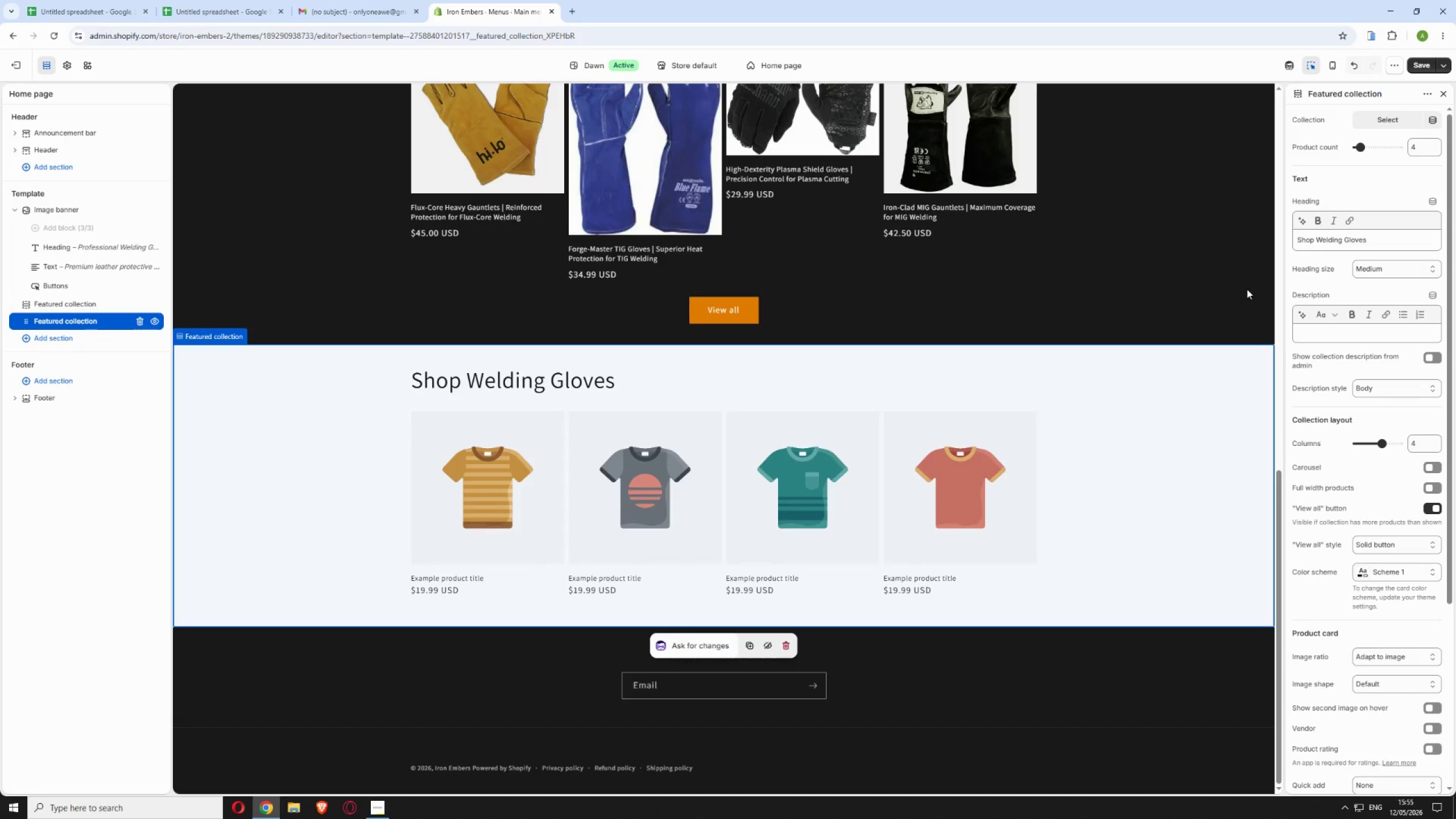 
scroll: coordinate [1341, 348], scroll_direction: up, amount: 3.0
 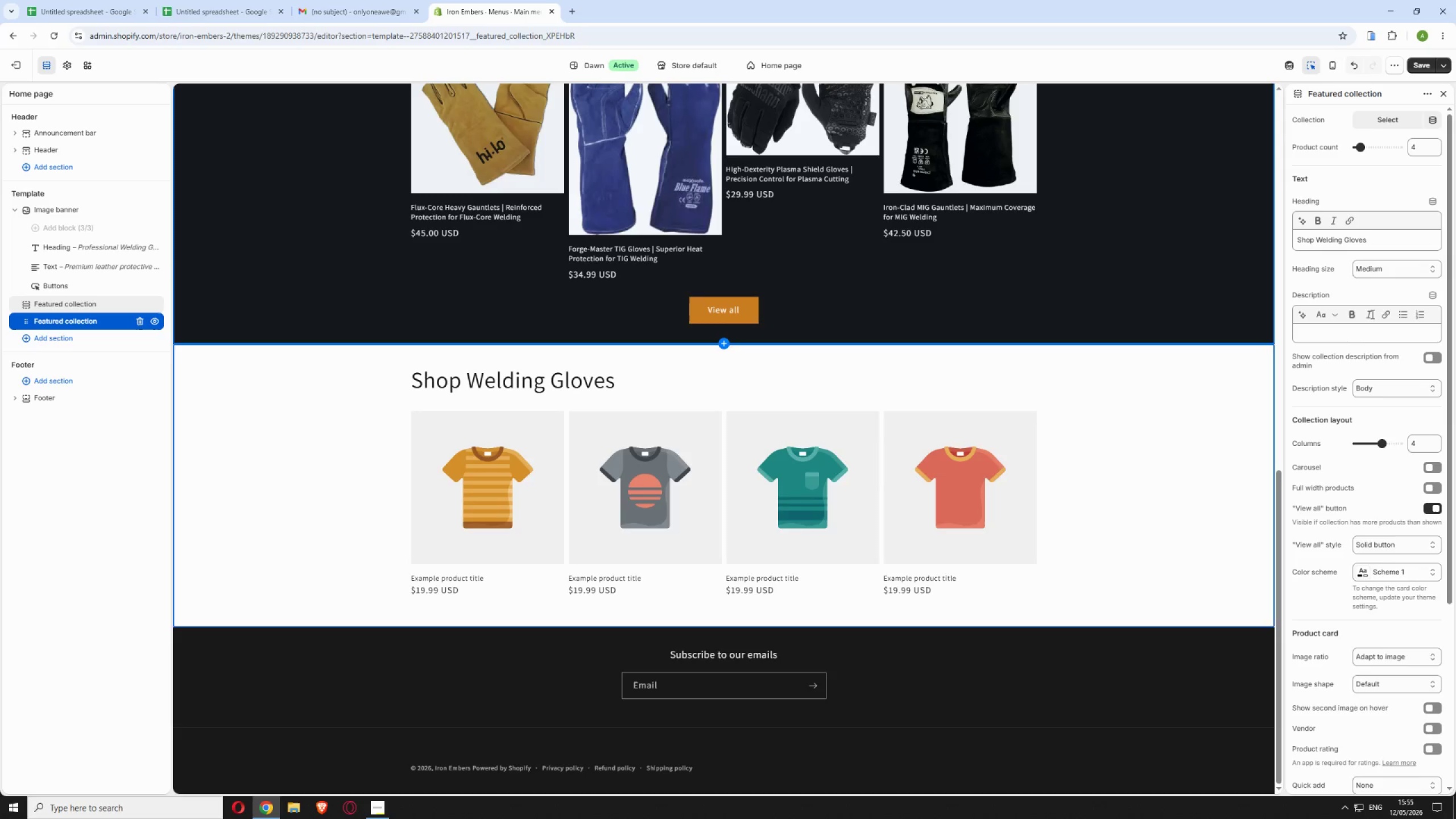 
wait(6.72)
 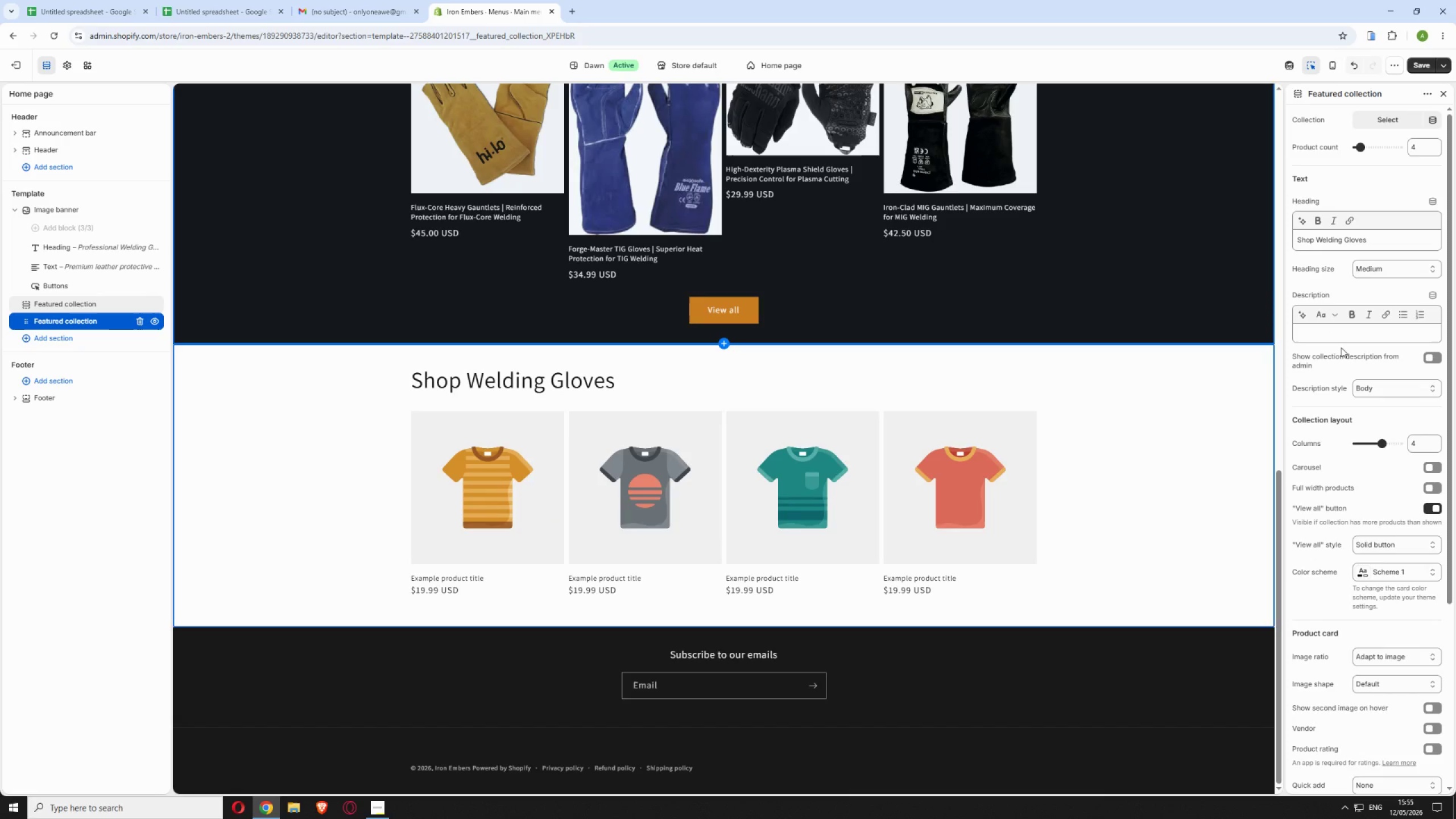 
scroll: coordinate [1405, 435], scroll_direction: down, amount: 9.0
 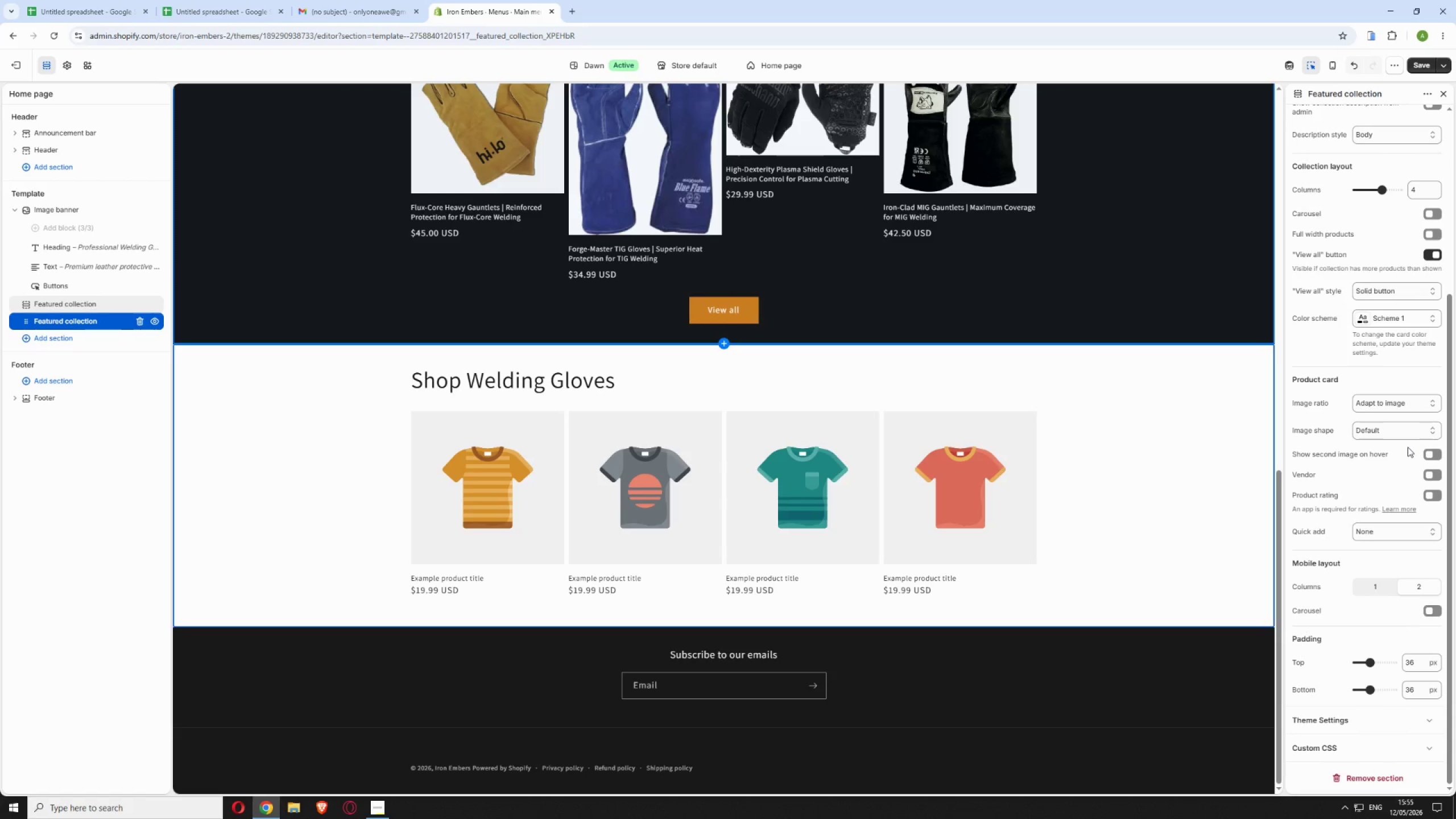 
scroll: coordinate [1412, 444], scroll_direction: up, amount: 9.0
 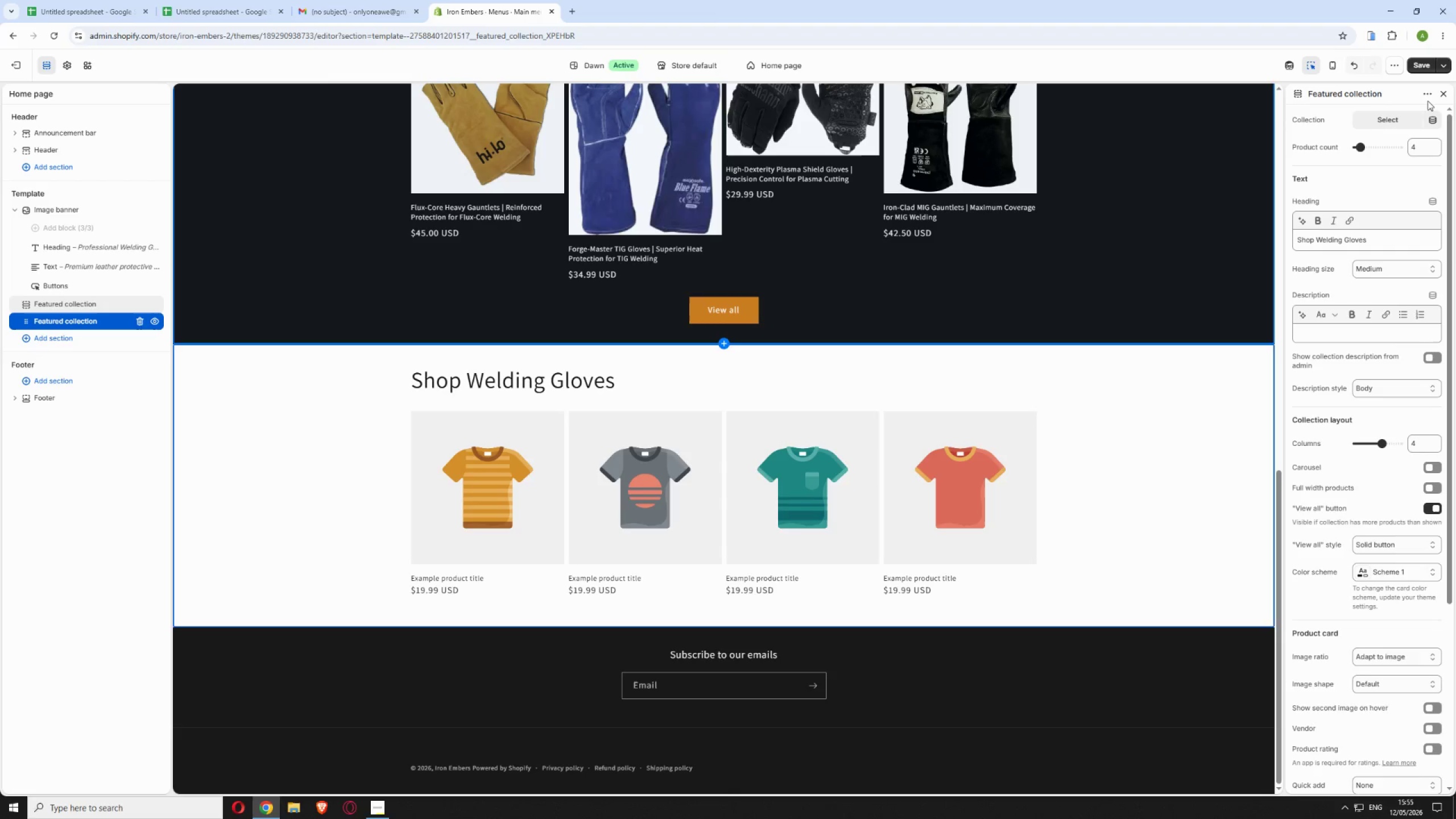 
left_click([1428, 99])
 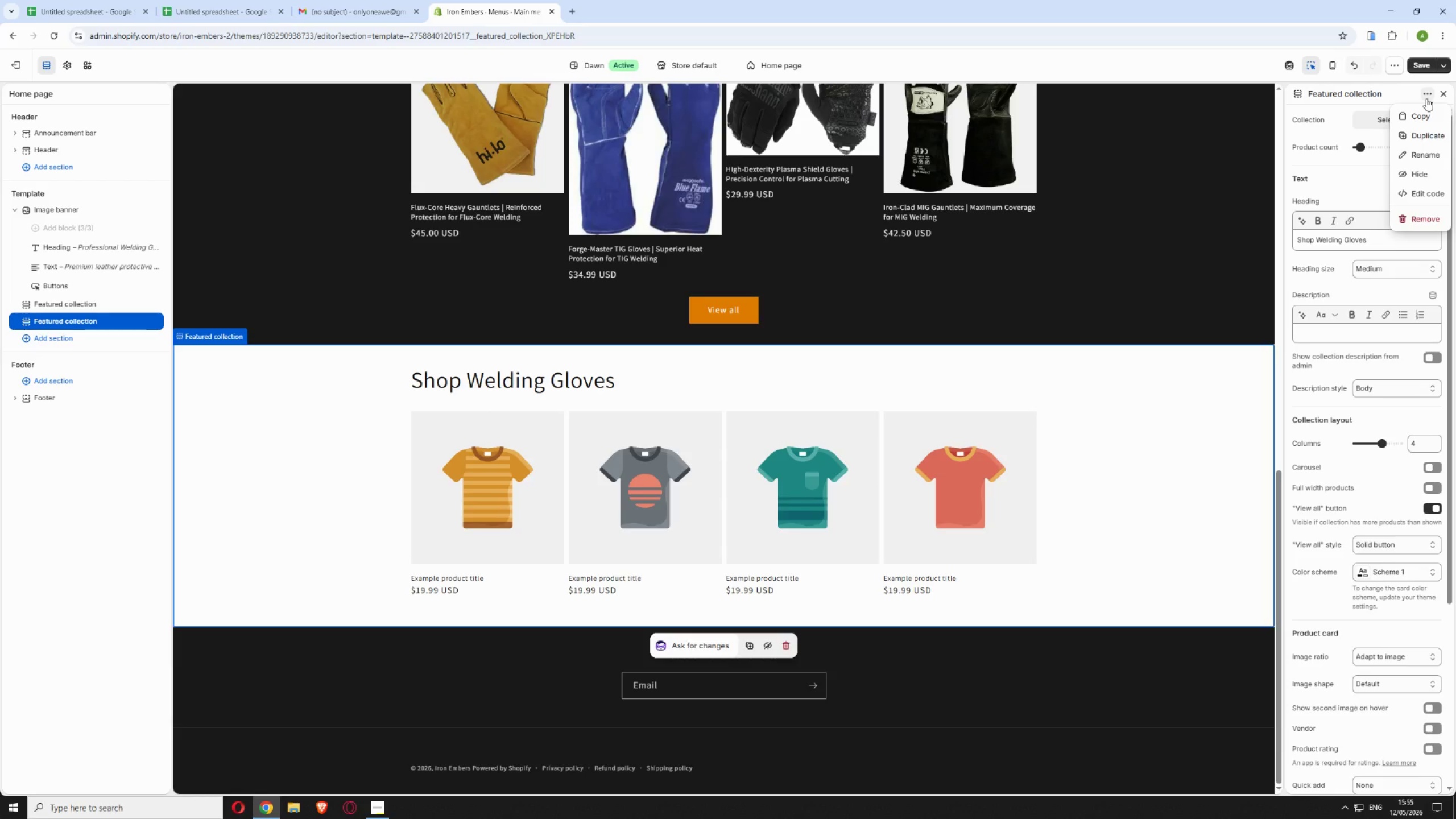 
left_click([1426, 98])
 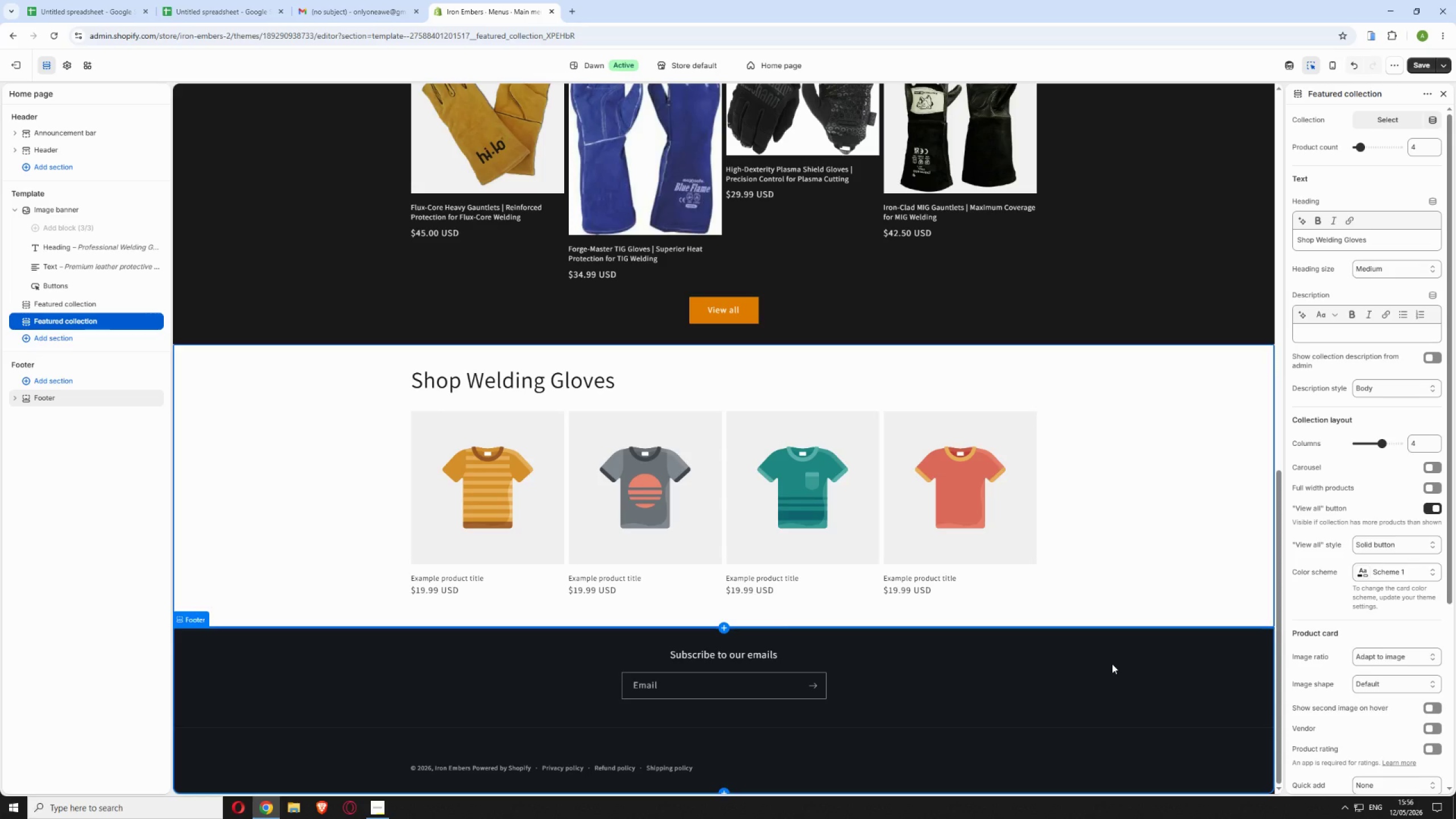 
wait(50.36)
 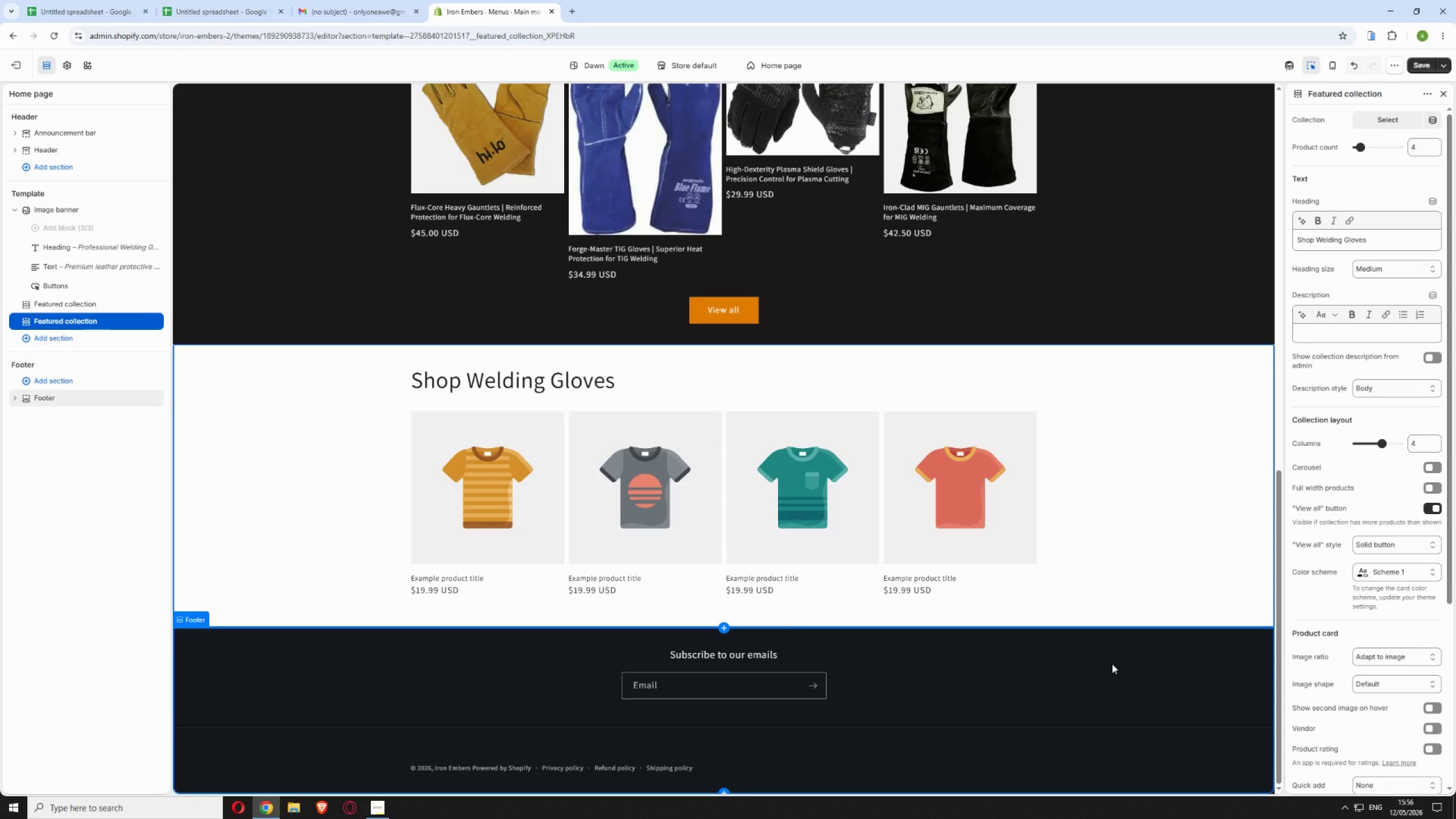 
left_click([1367, 120])
 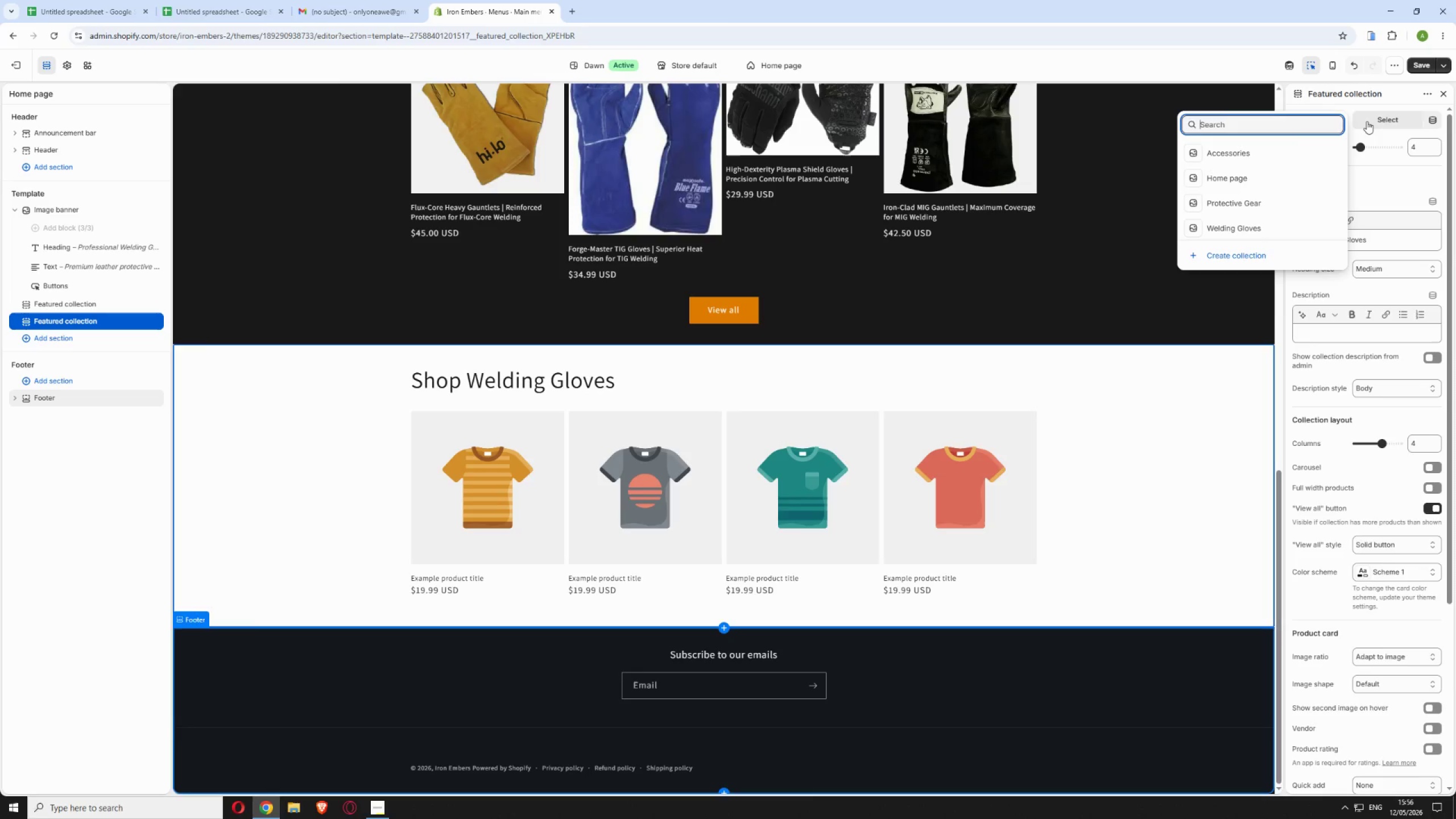 
left_click([1237, 231])
 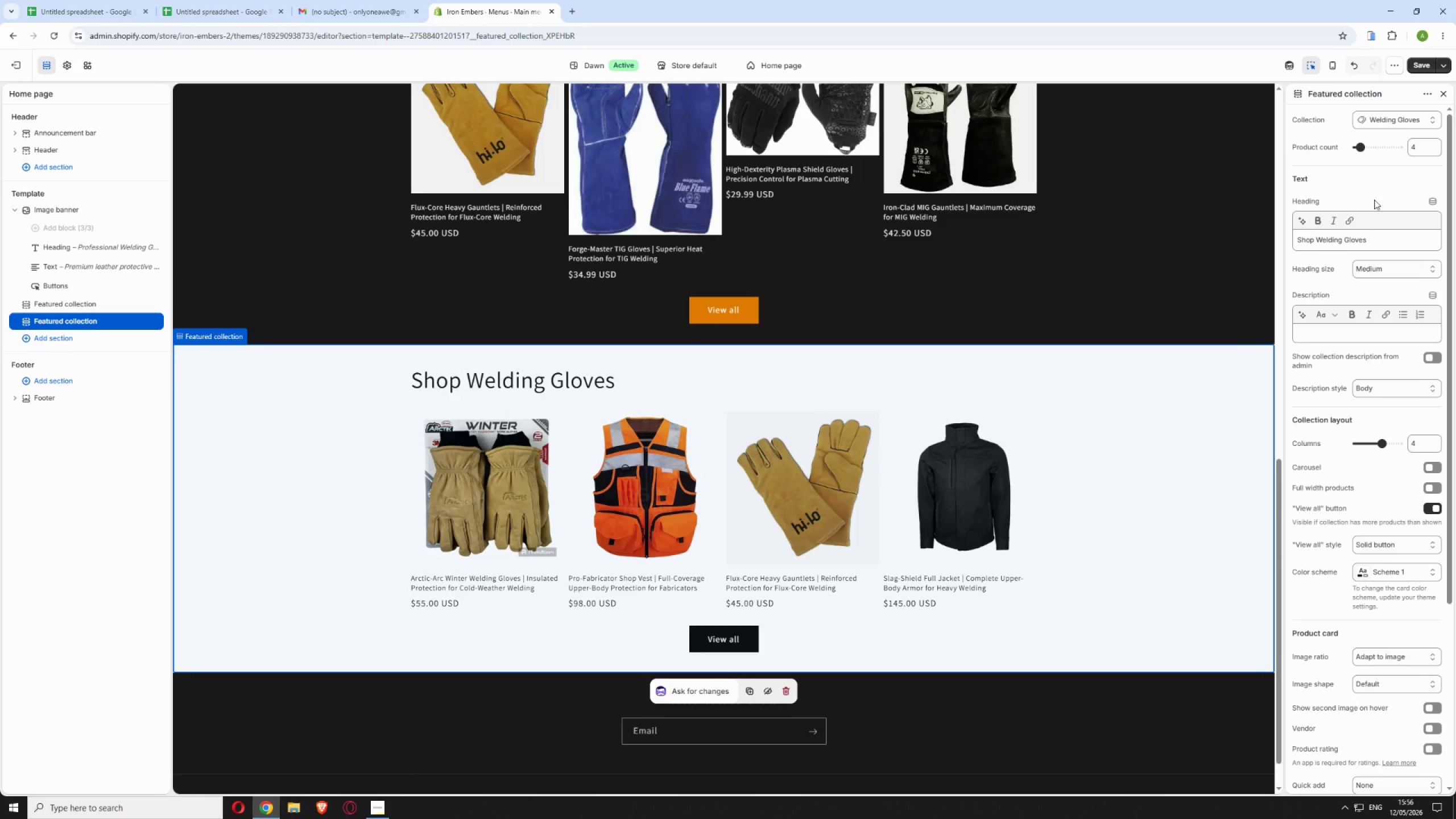 
wait(5.89)
 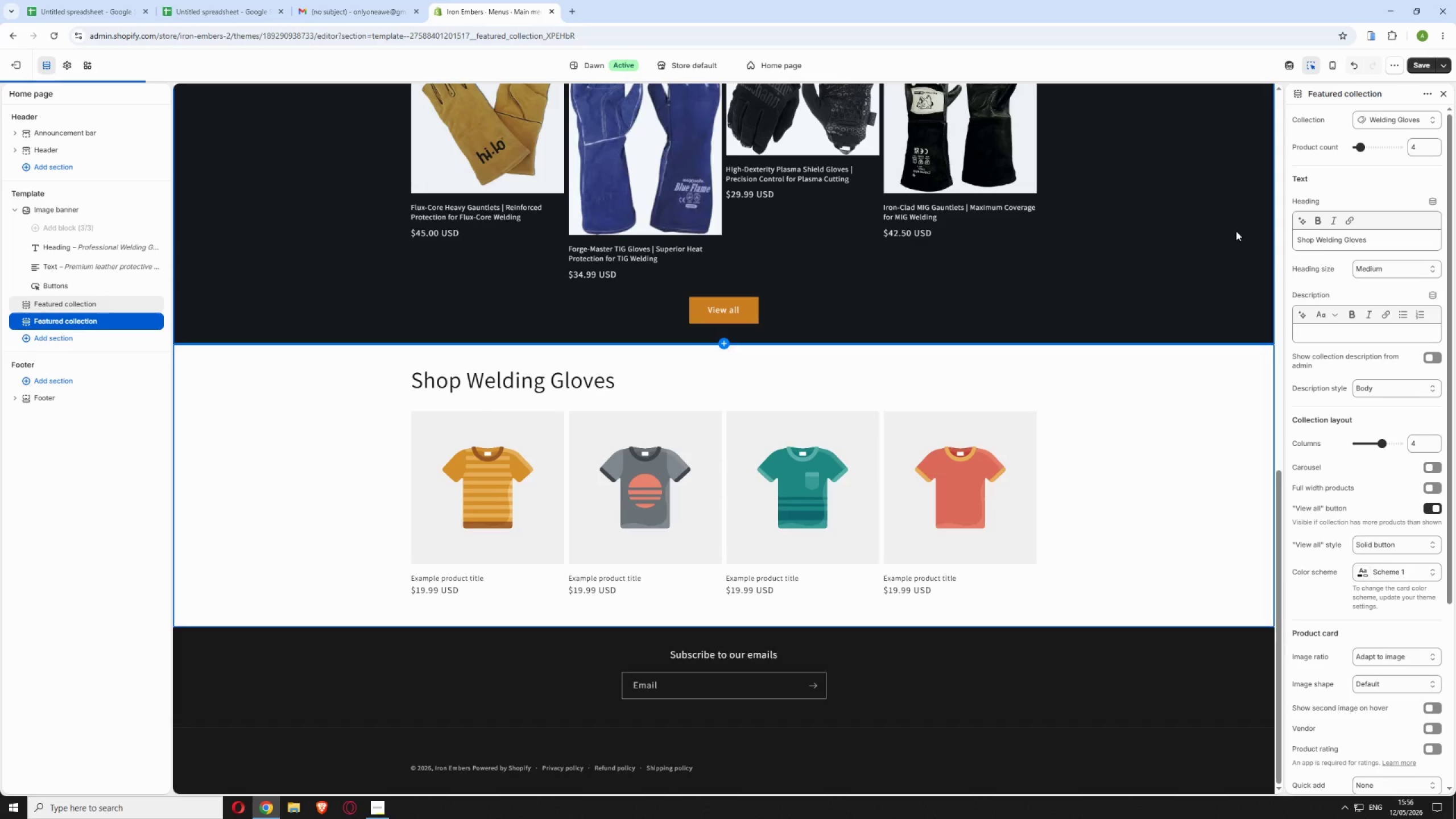 
left_click([1414, 67])
 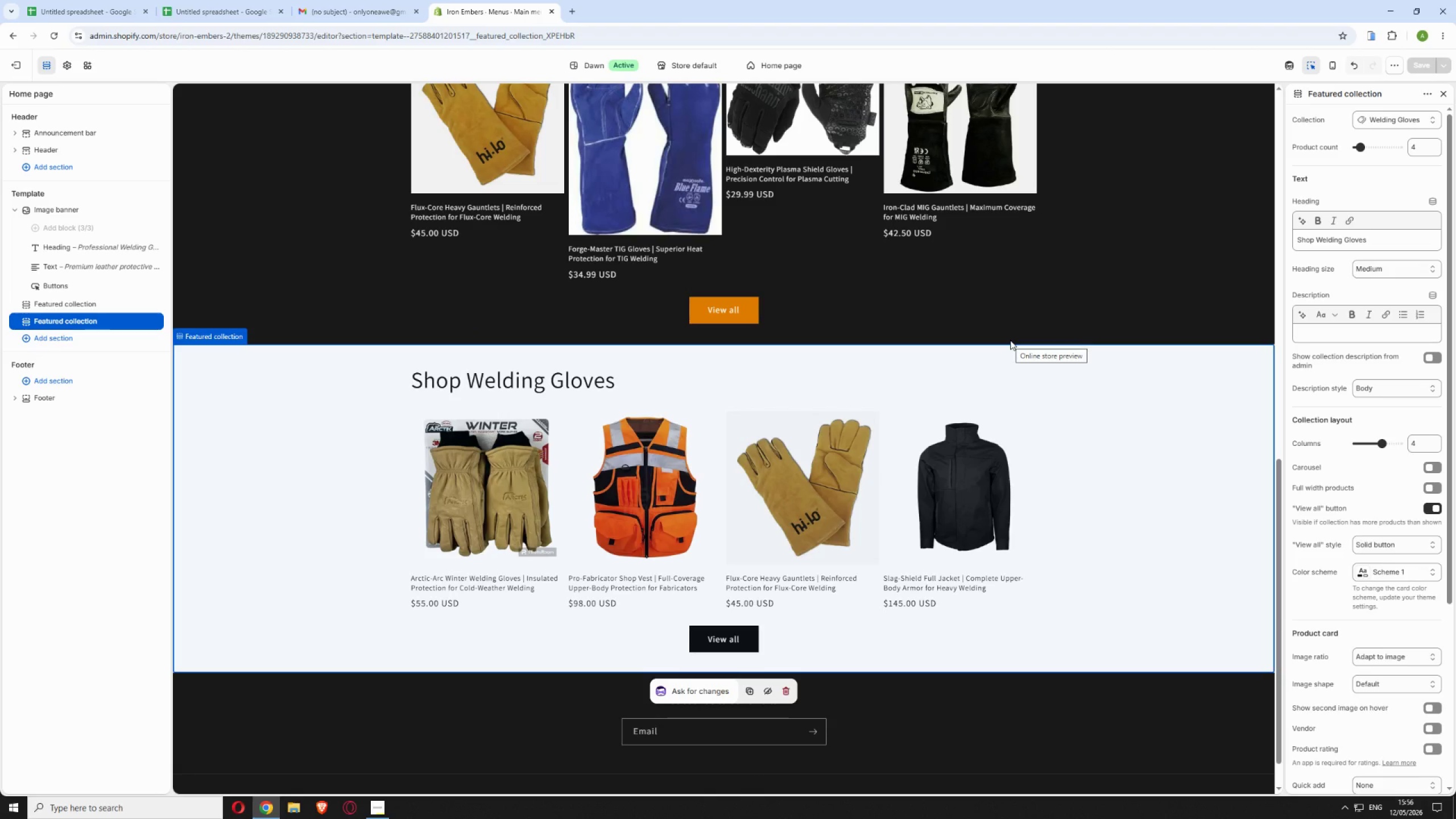 
wait(28.47)
 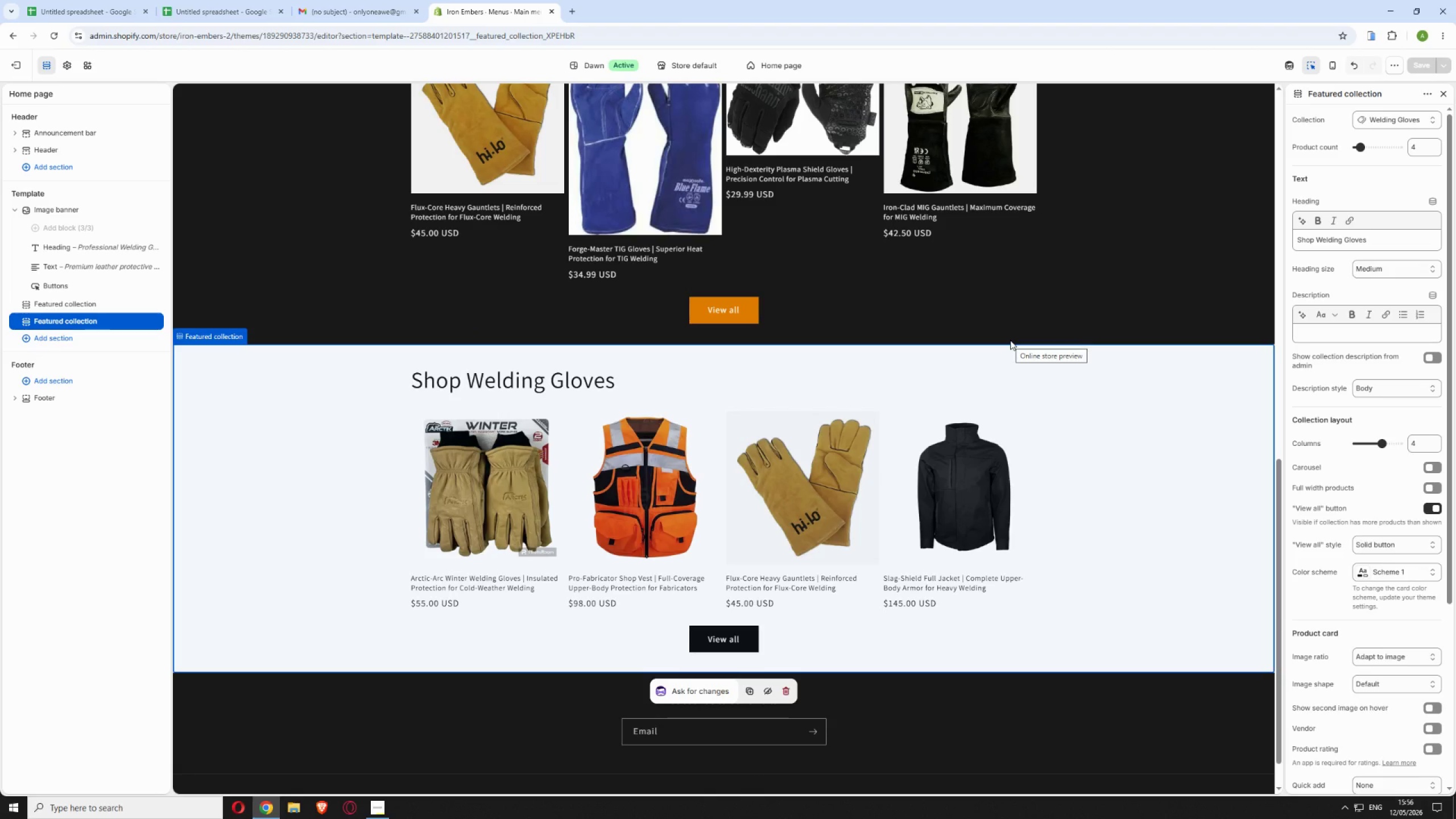 
scroll: coordinate [612, 355], scroll_direction: up, amount: 9.0
 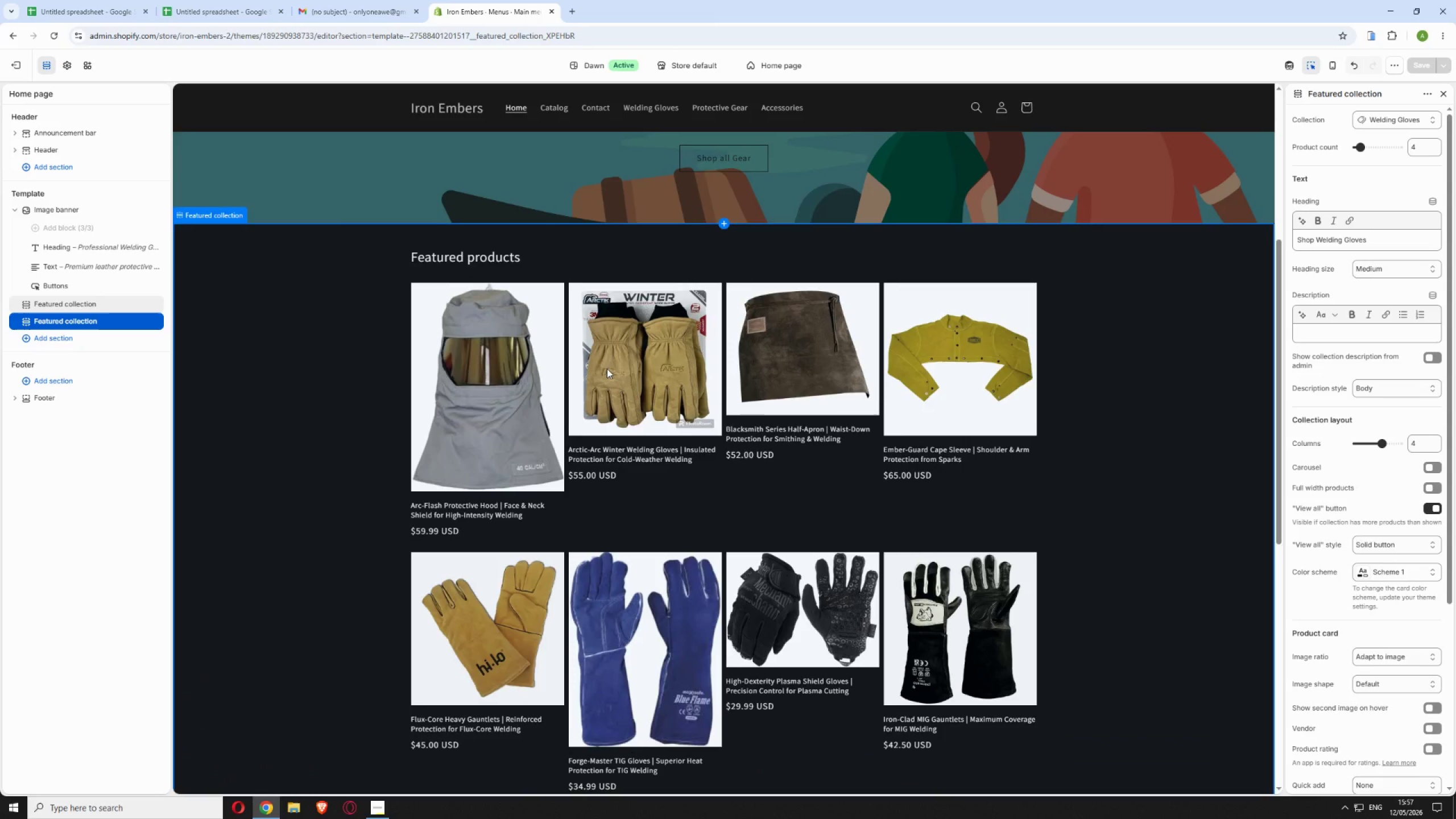 
scroll: coordinate [610, 367], scroll_direction: down, amount: 11.0
 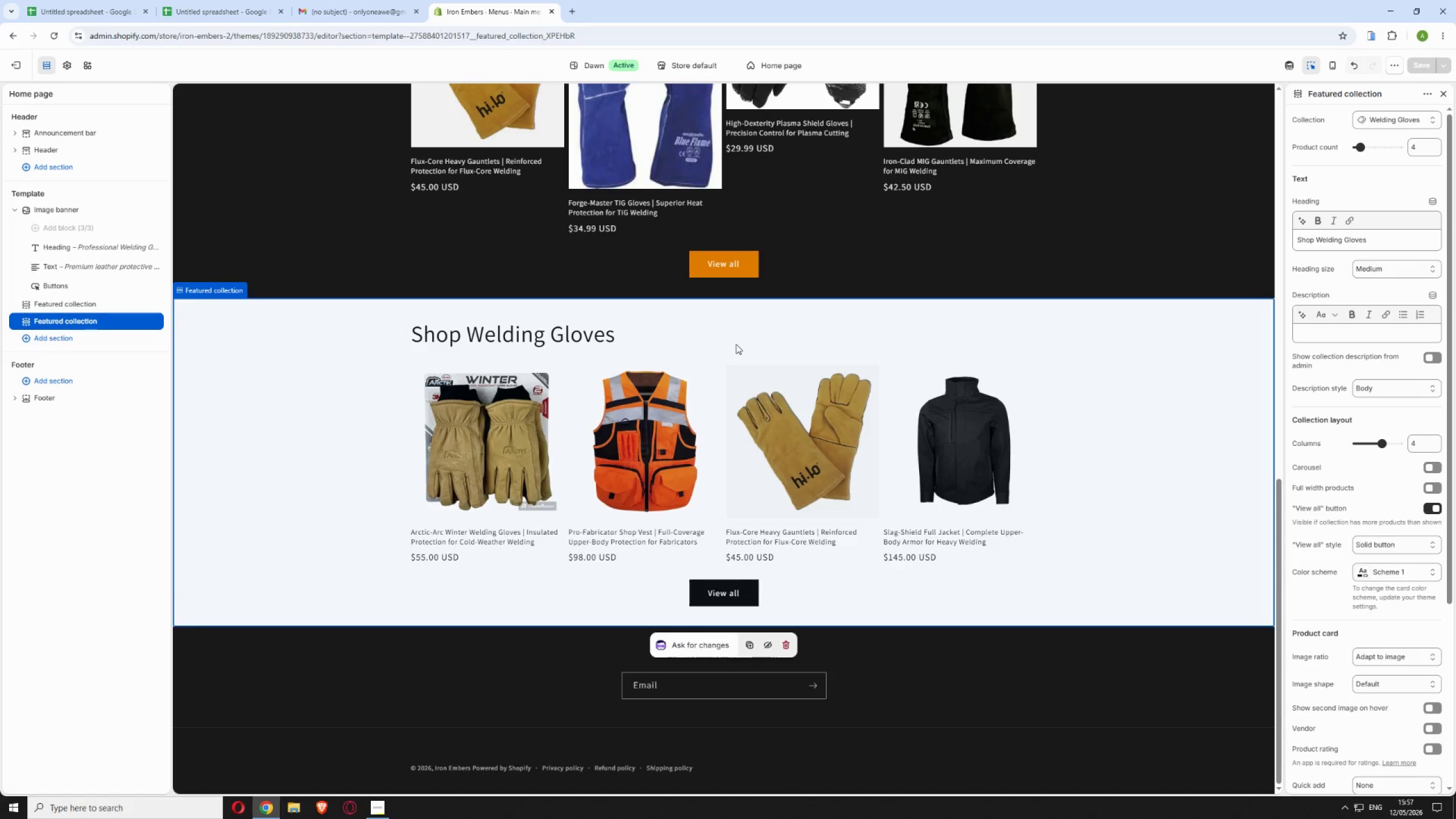 
left_click([86, 304])
 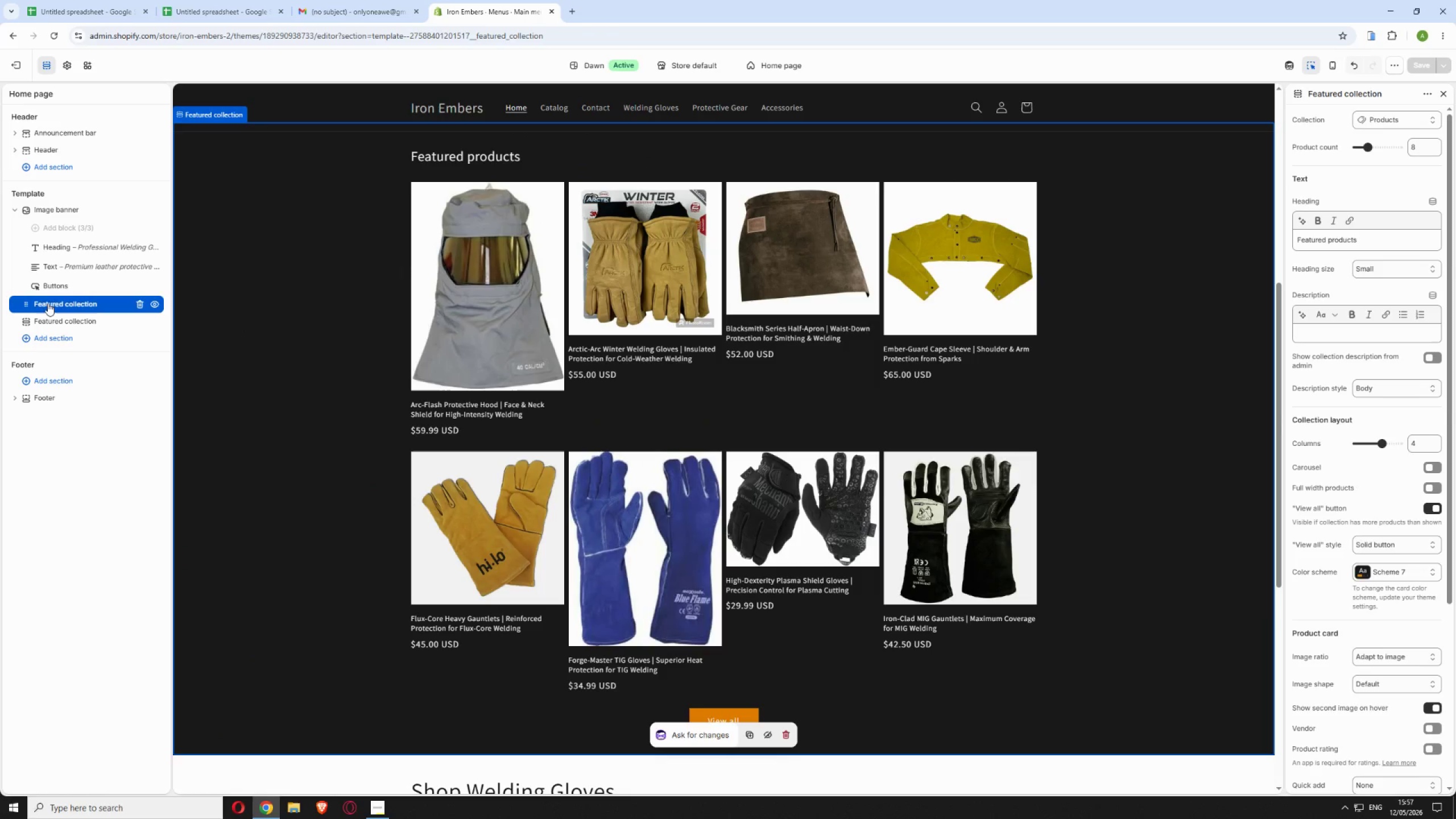 
wait(7.39)
 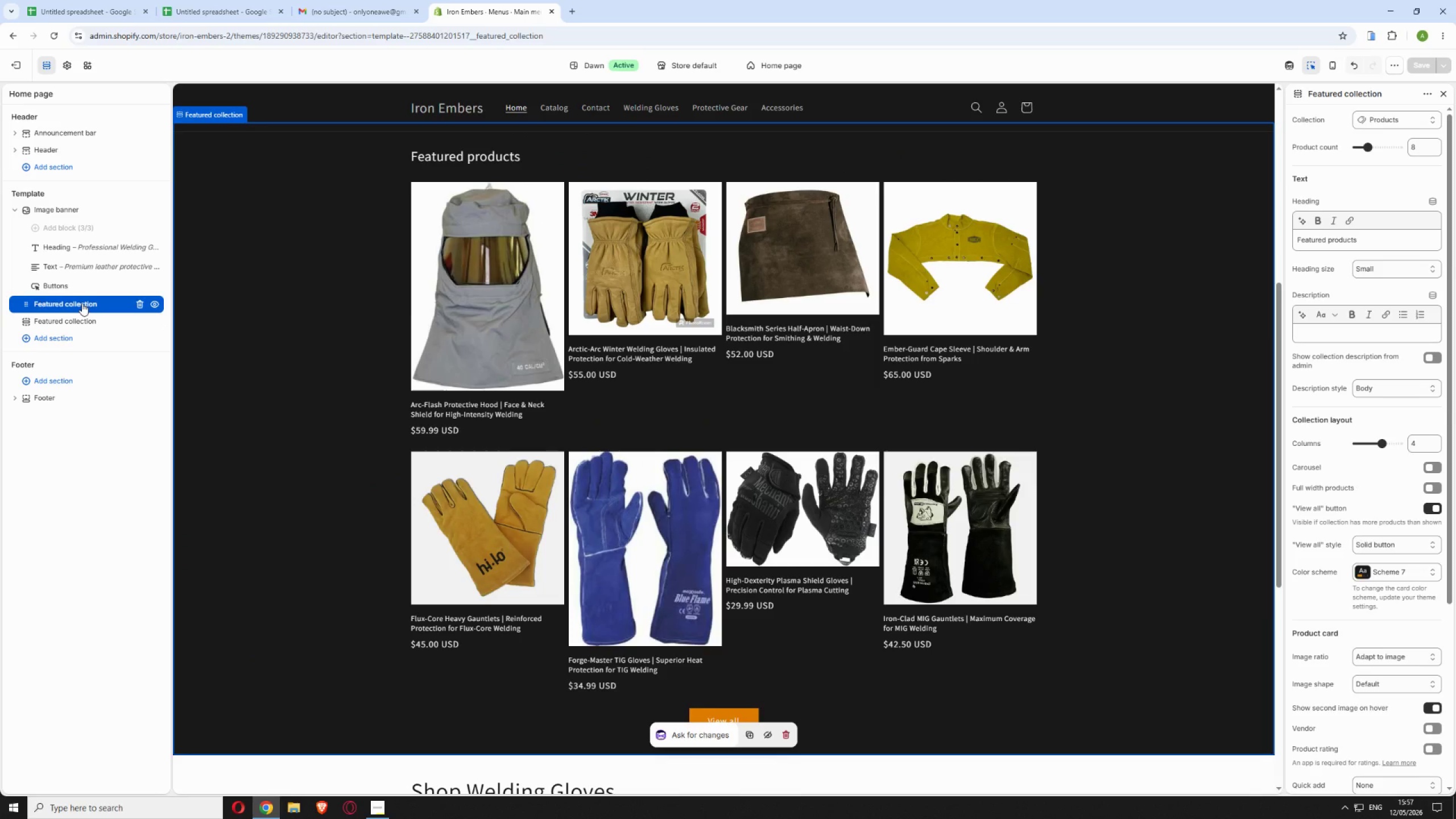 
left_click([138, 303])
 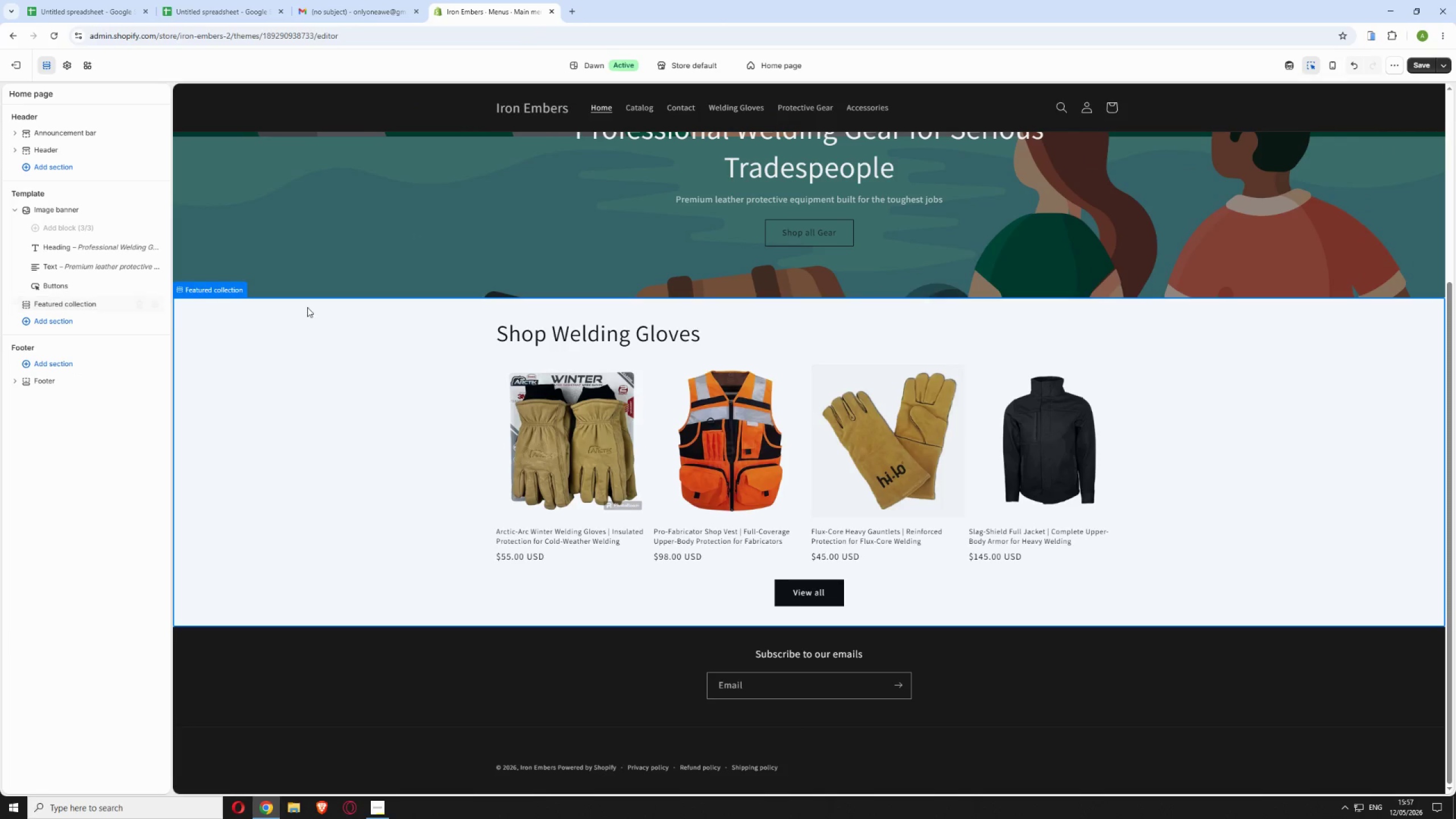 
scroll: coordinate [733, 388], scroll_direction: up, amount: 4.0
 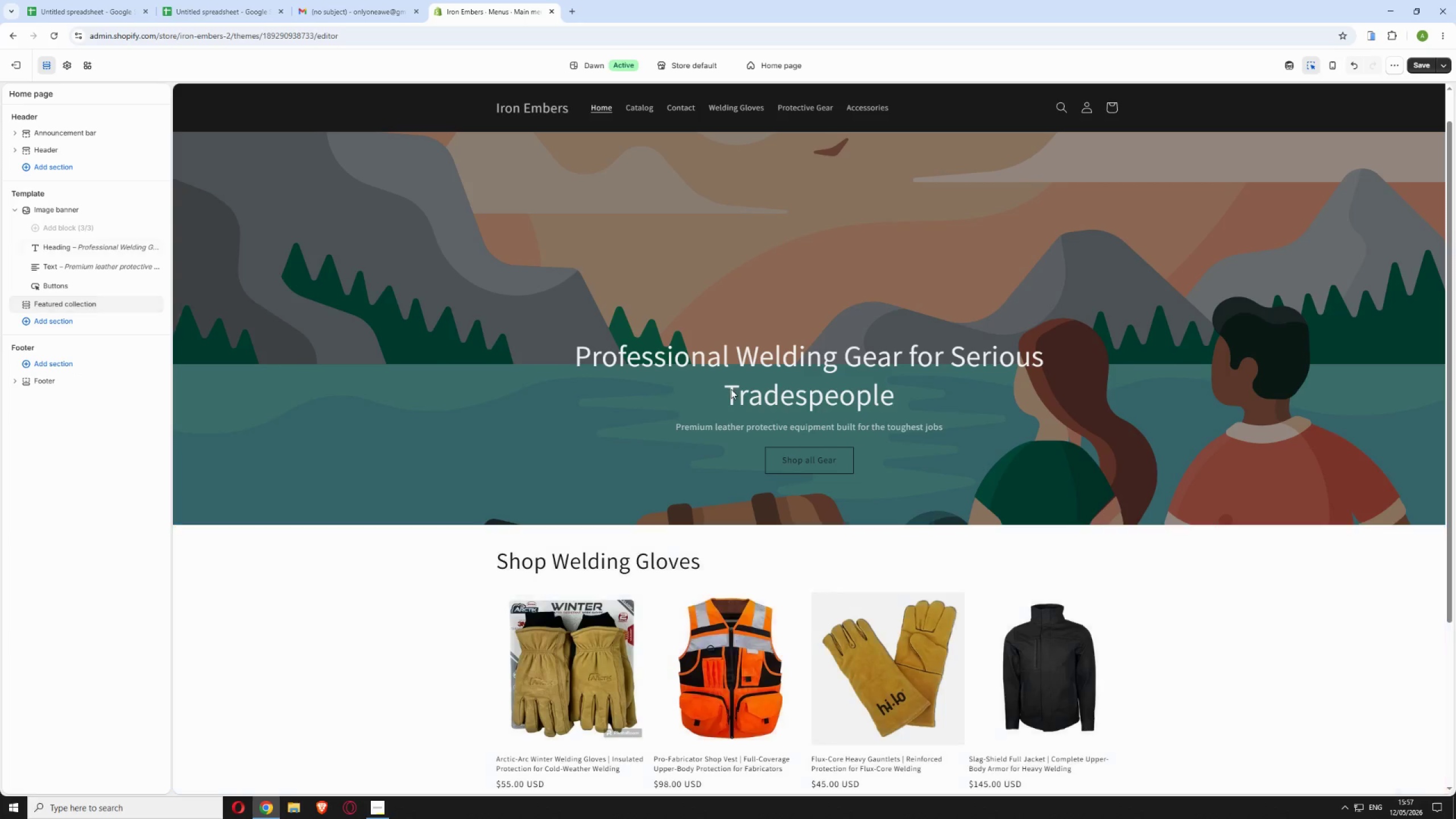 
scroll: coordinate [731, 389], scroll_direction: none, amount: 0.0
 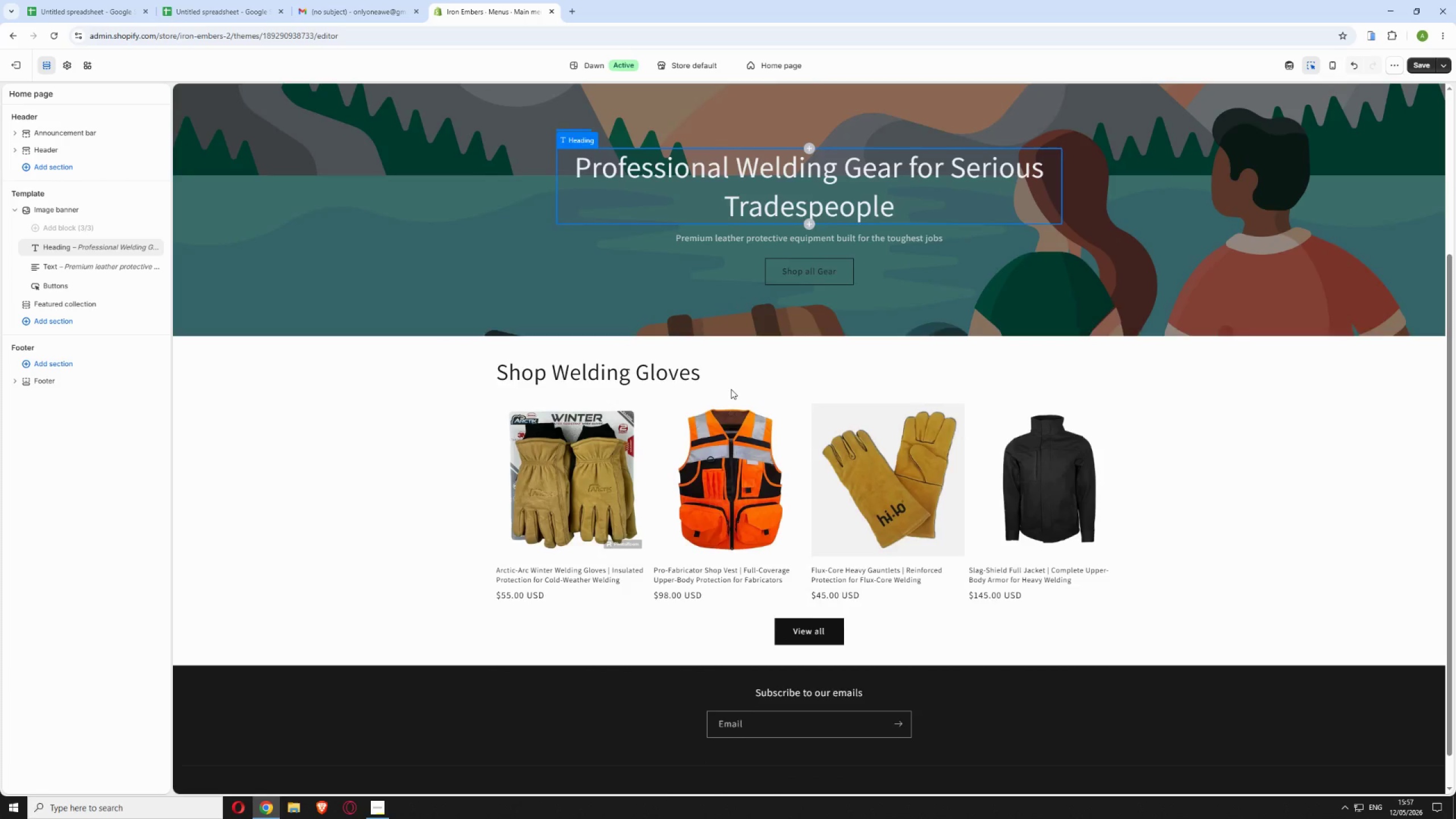 
scroll: coordinate [729, 389], scroll_direction: down, amount: 2.0
 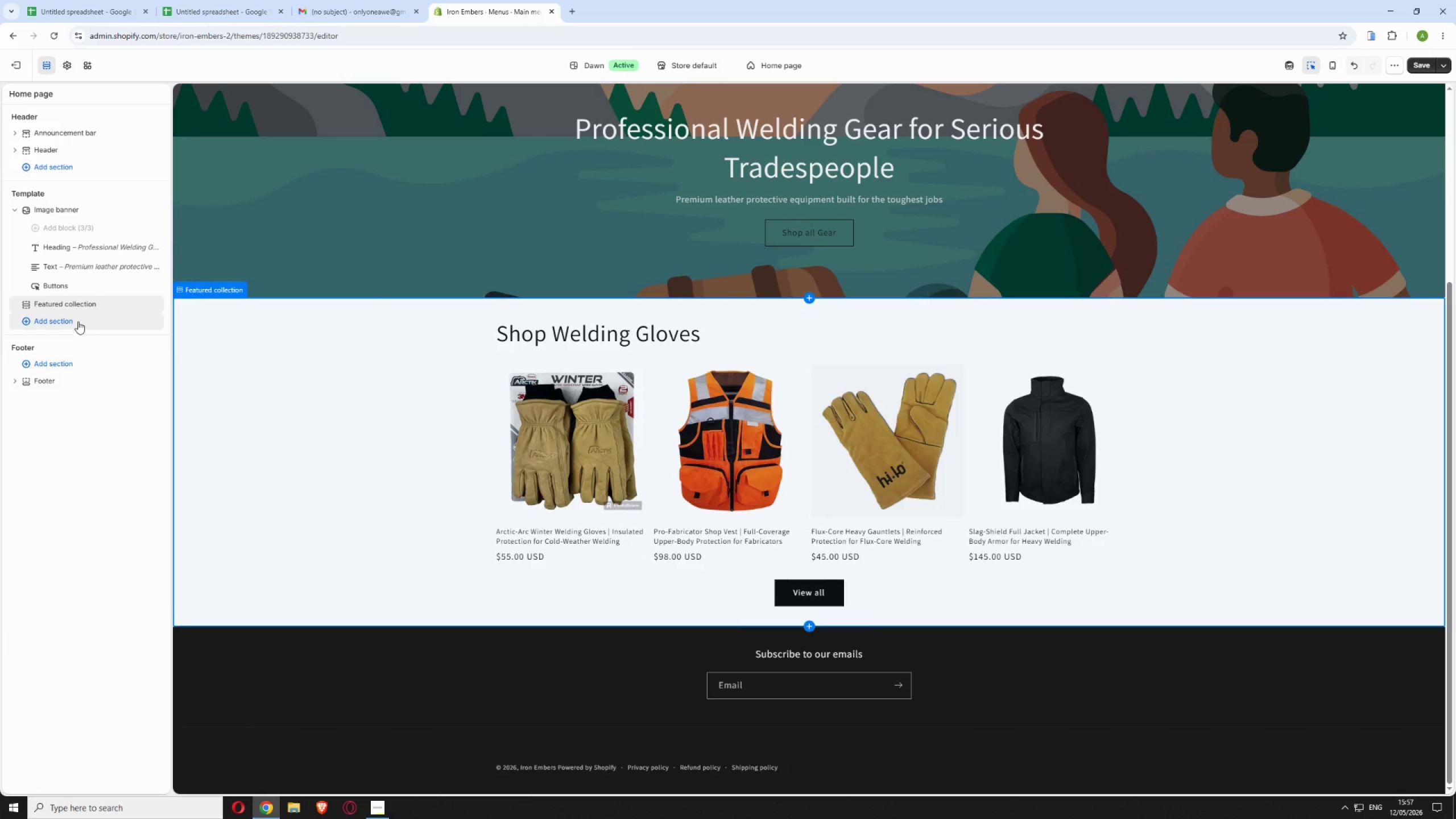 
left_click([72, 320])
 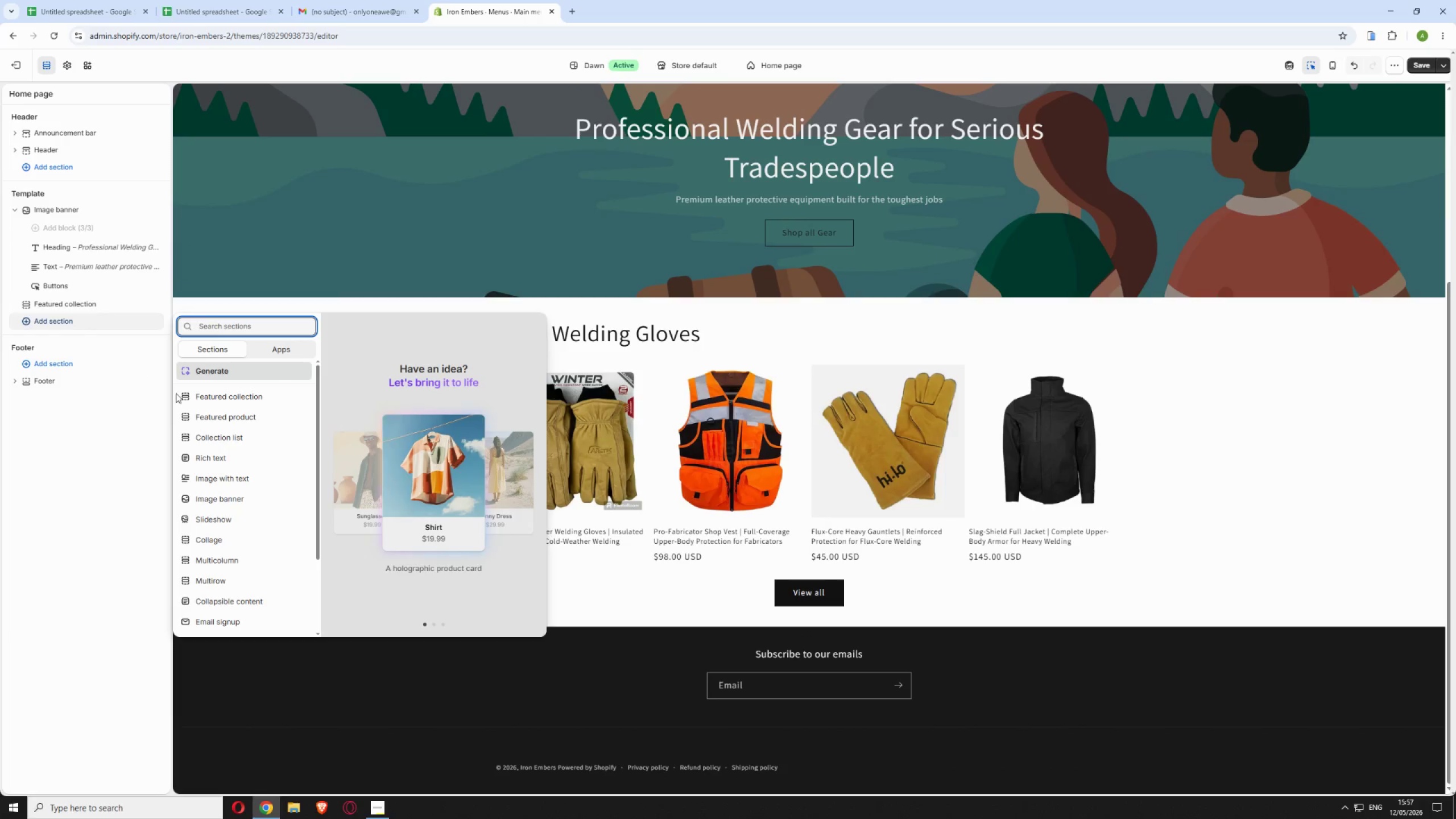 
left_click([221, 400])
 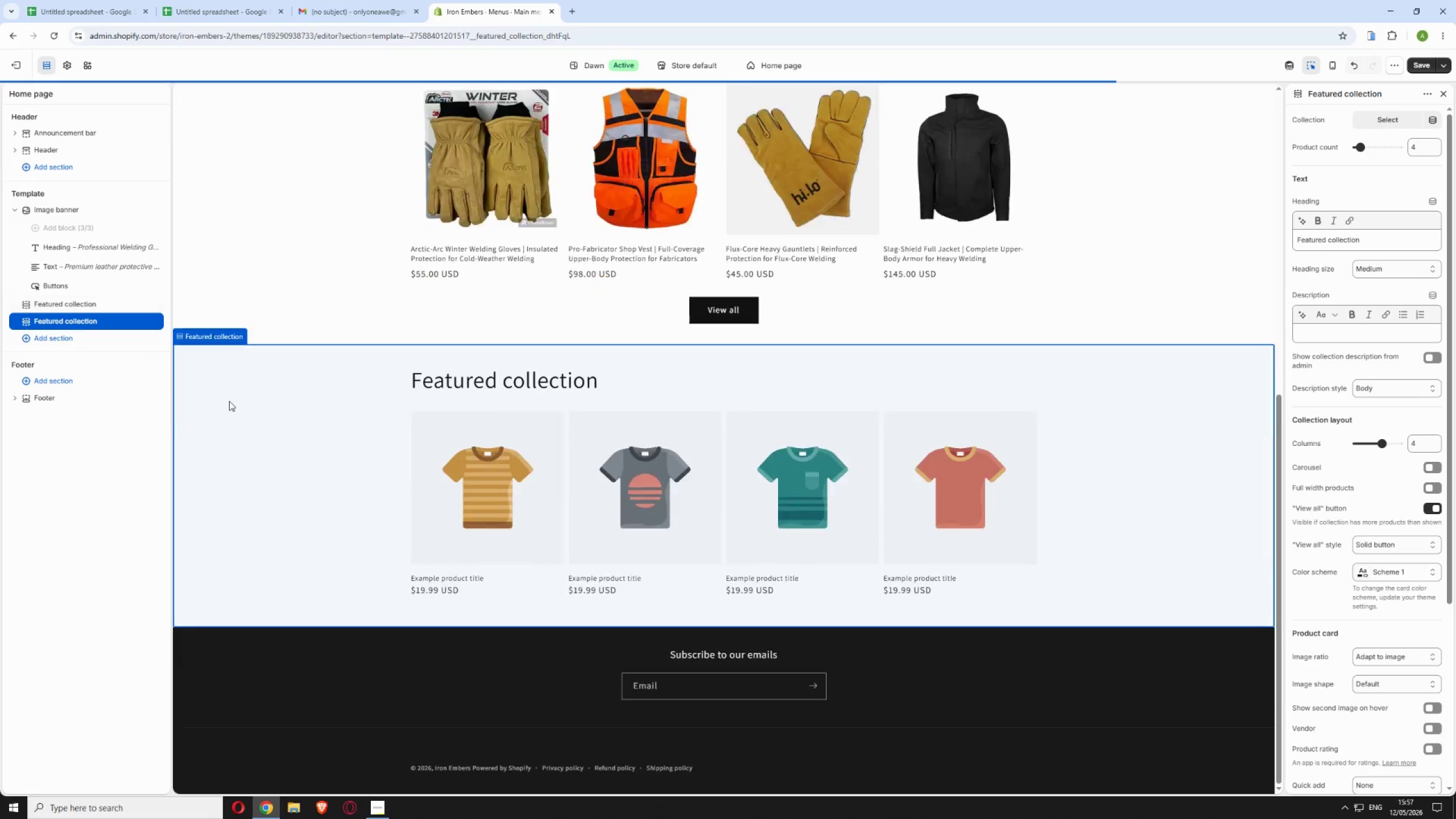 
scroll: coordinate [672, 345], scroll_direction: up, amount: 3.0
 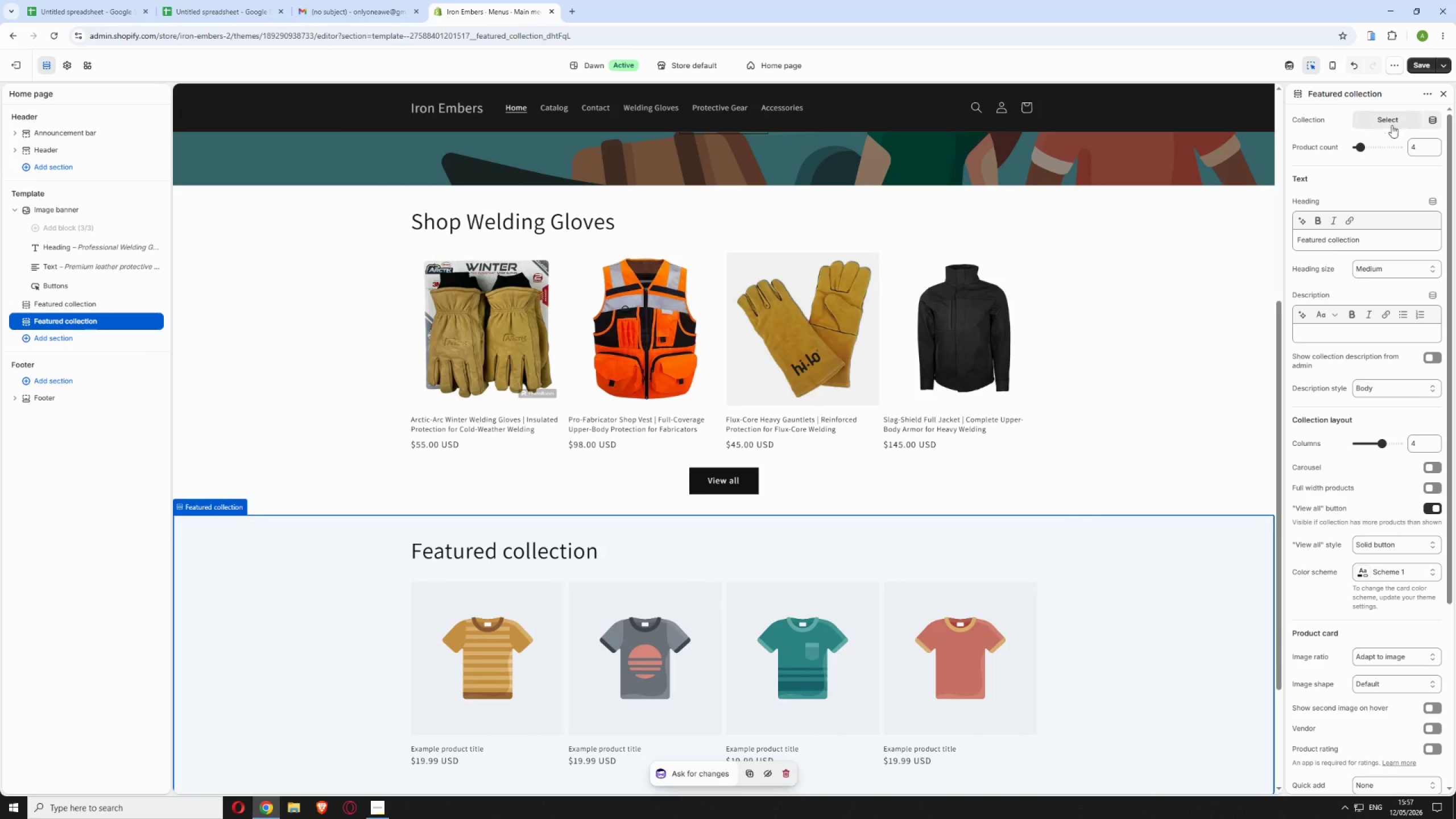 
left_click([1399, 115])
 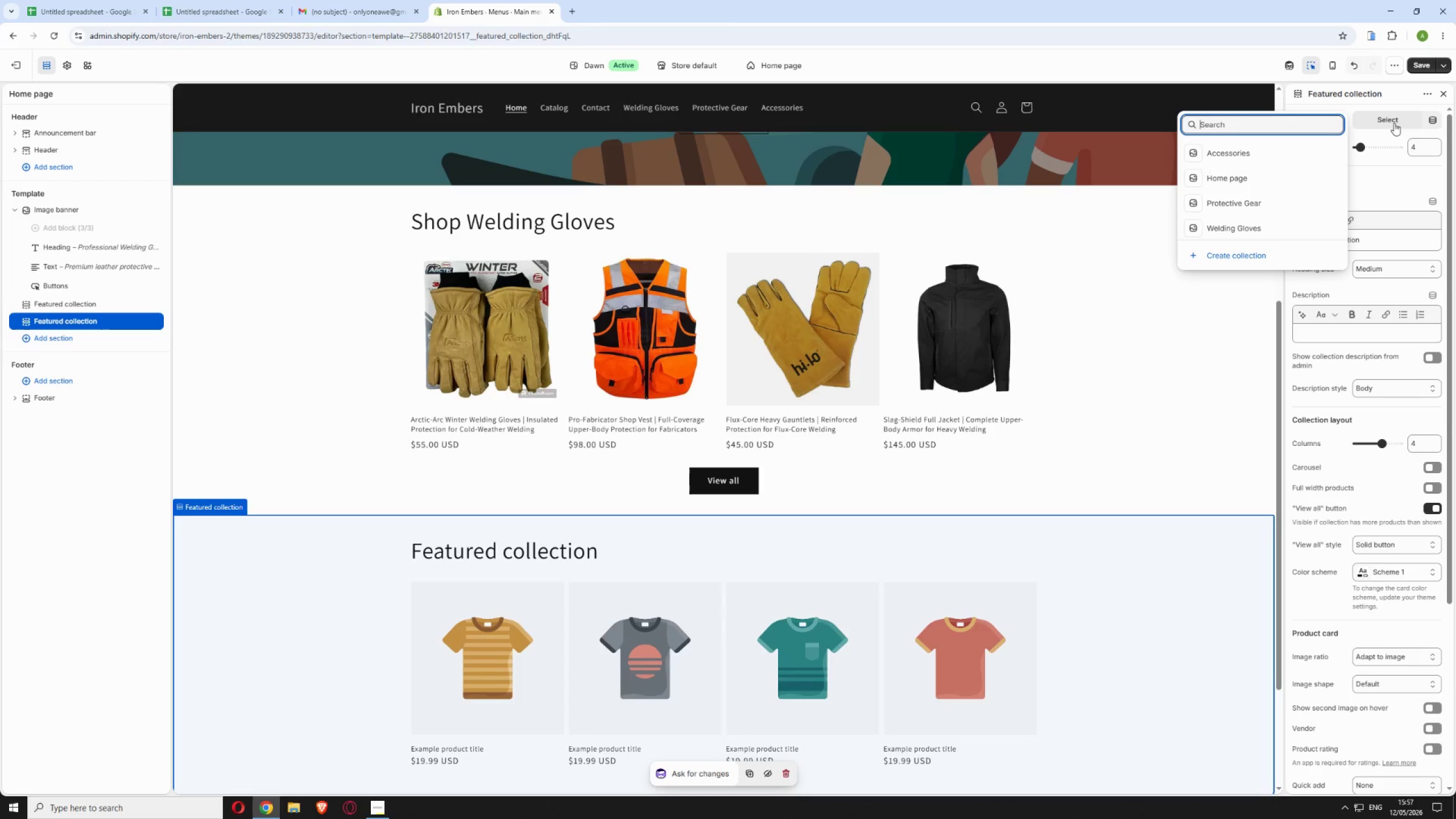 
left_click([1292, 197])
 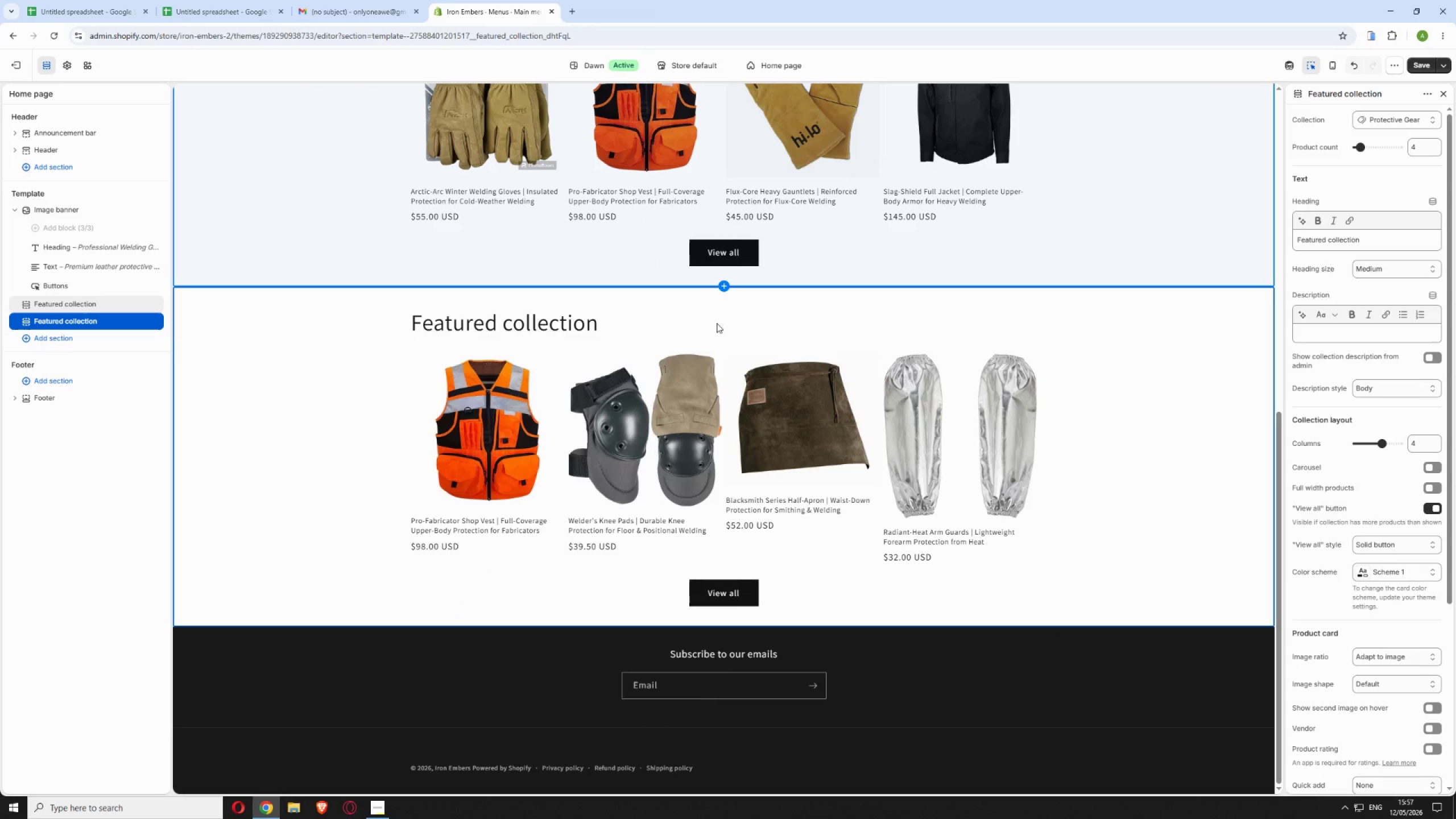 
double_click([454, 325])
 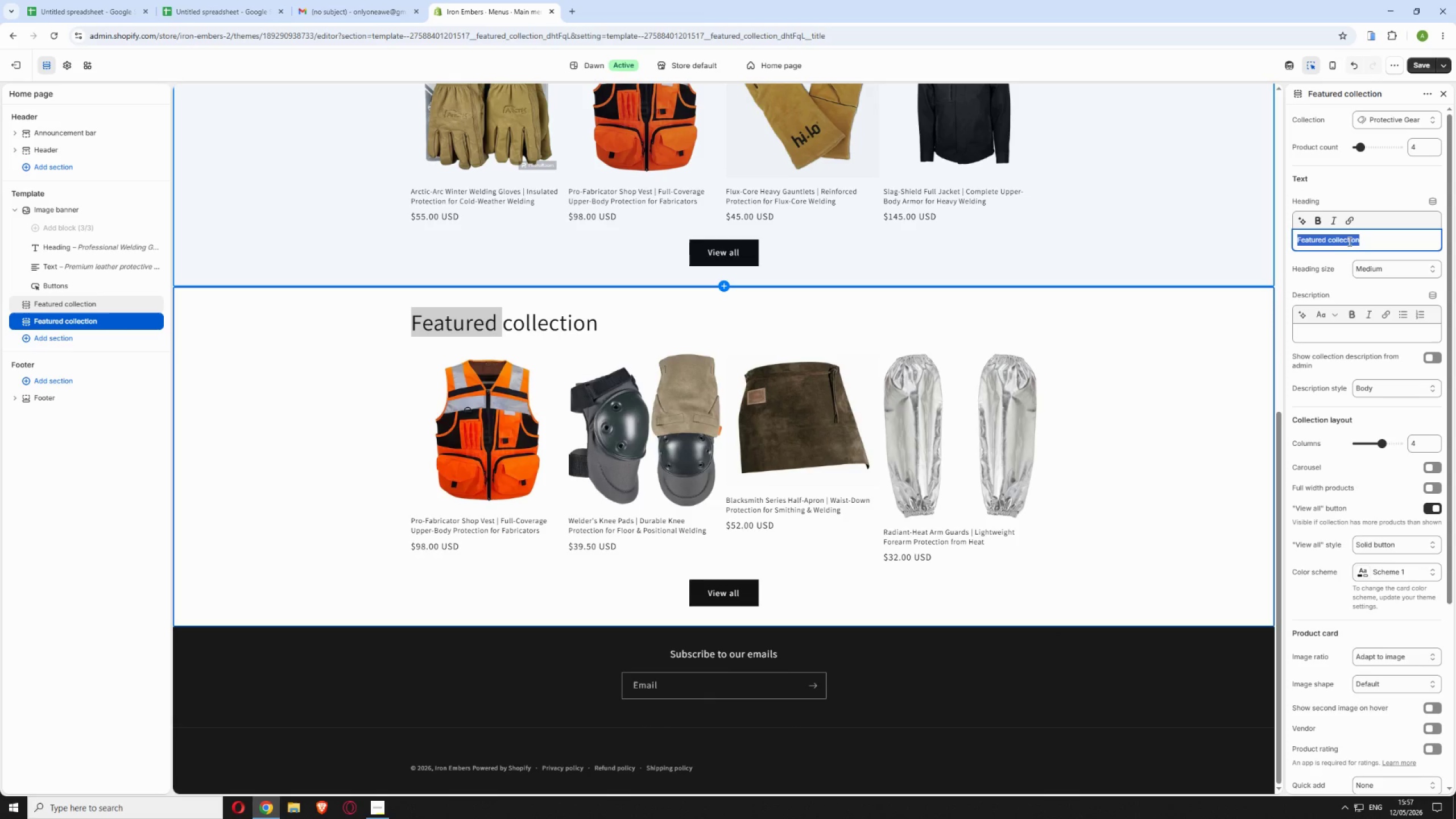 
double_click([1357, 237])
 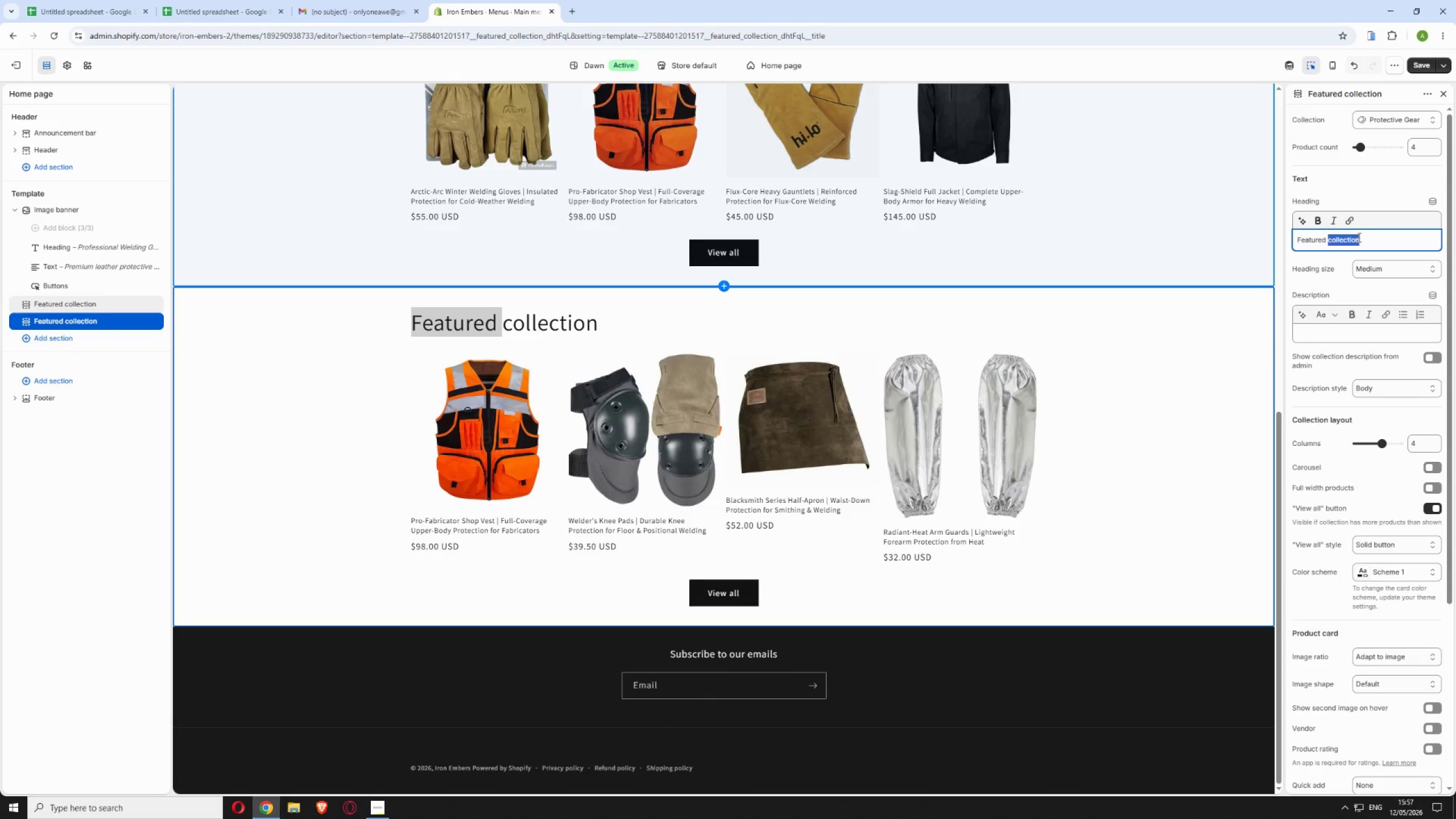 
triple_click([1359, 237])
 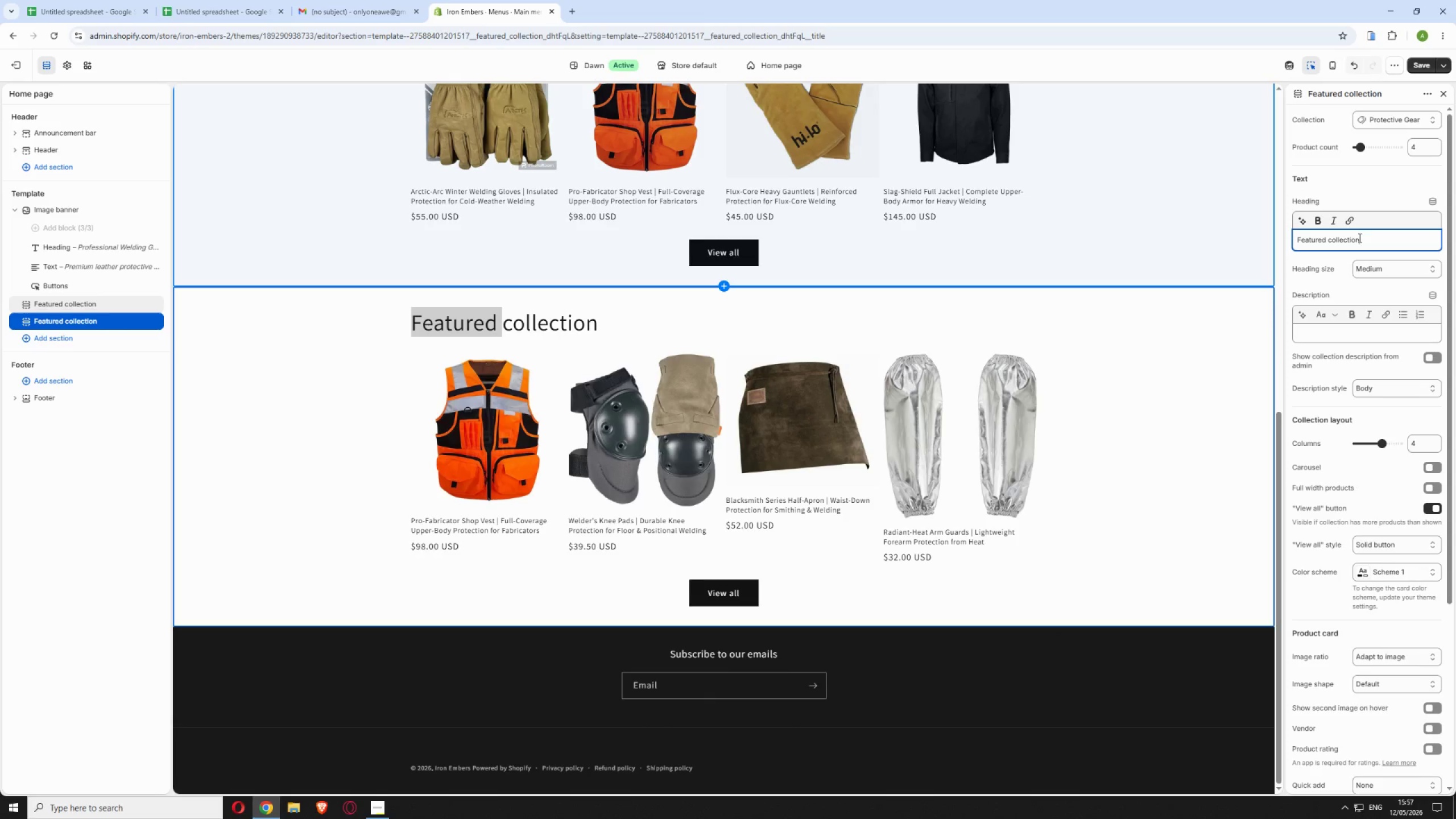 
triple_click([1359, 238])
 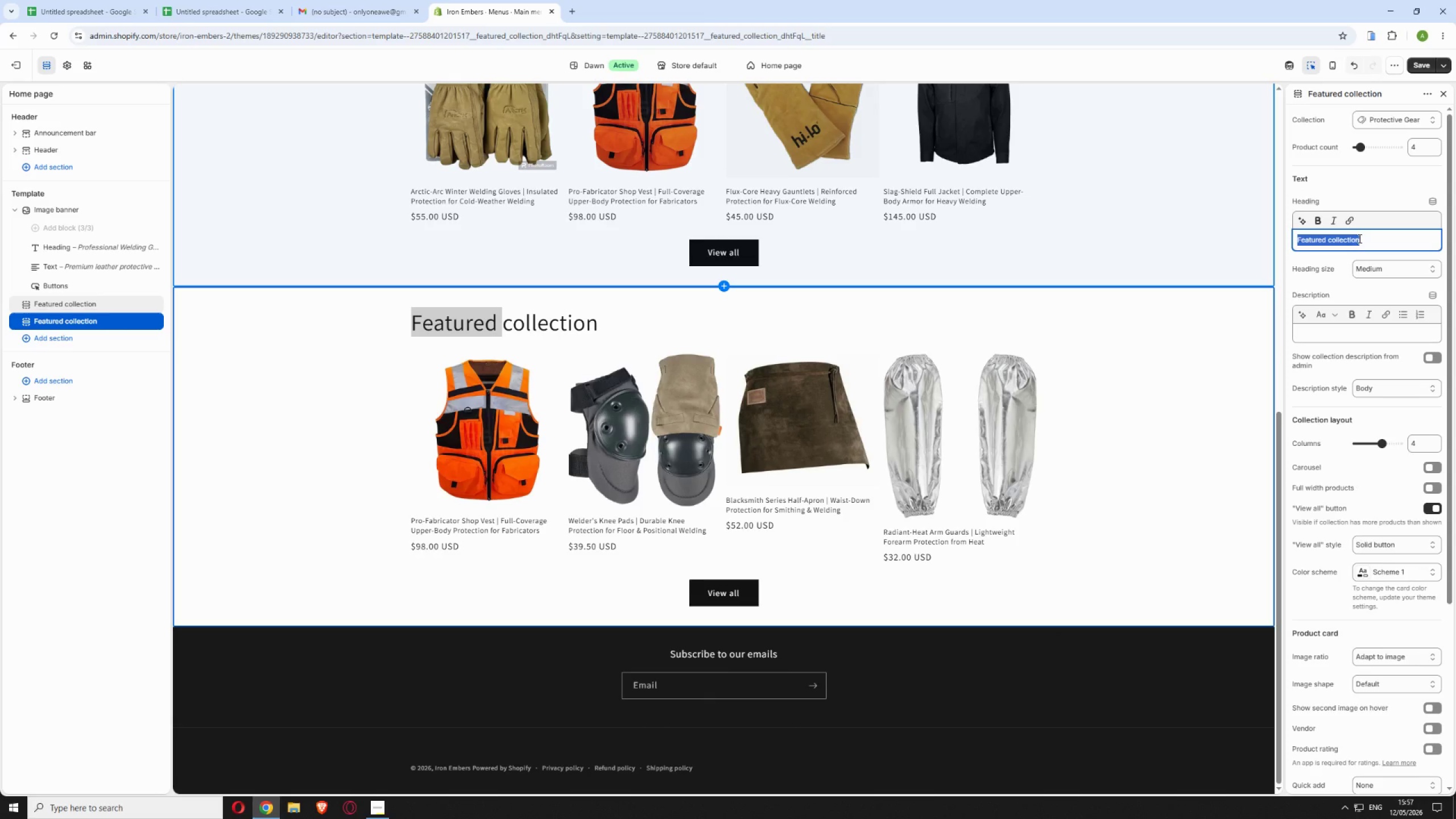 
type(Shop Protective Gear)
 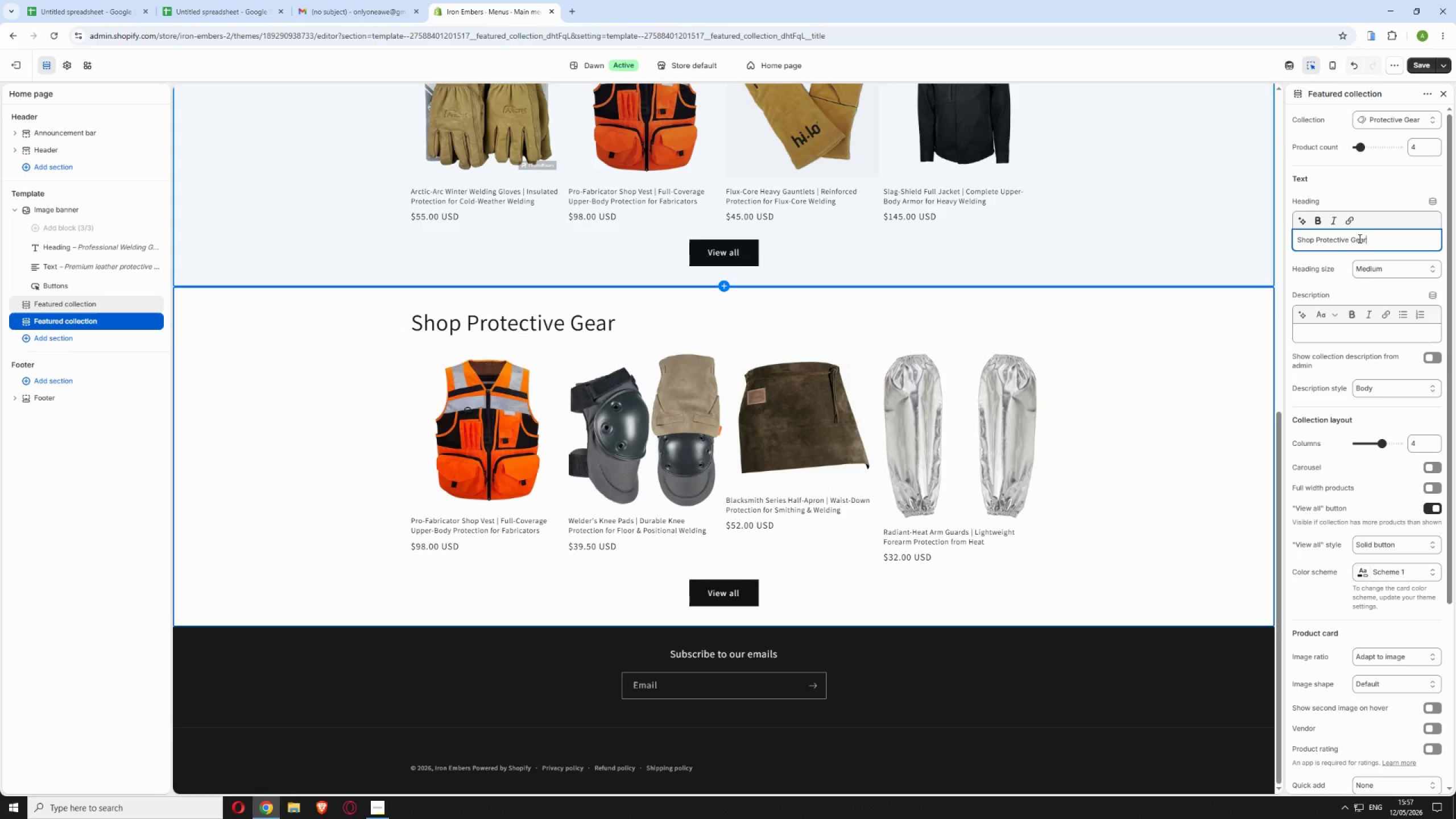 
left_click([1400, 574])
 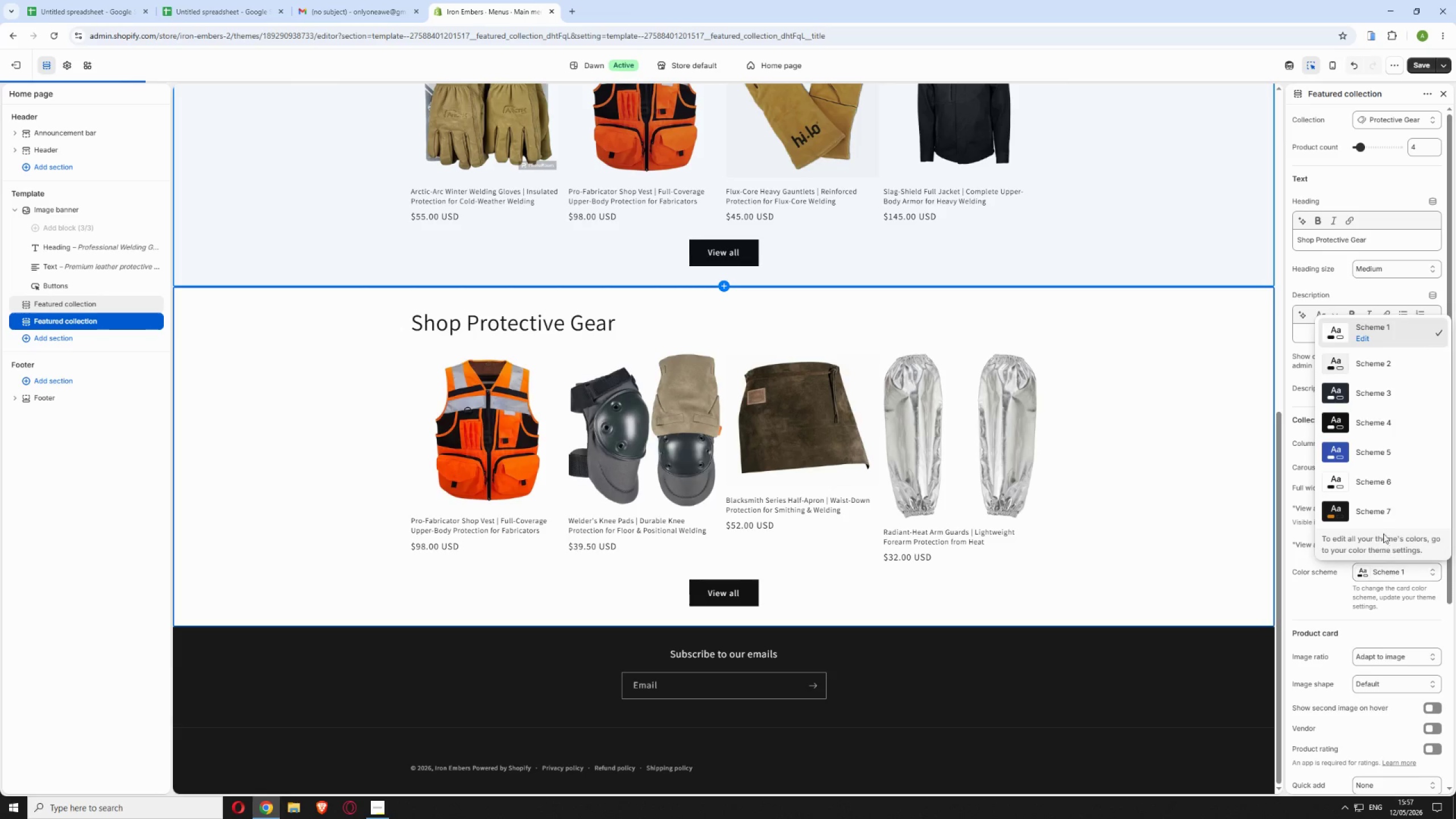 
left_click([1377, 518])
 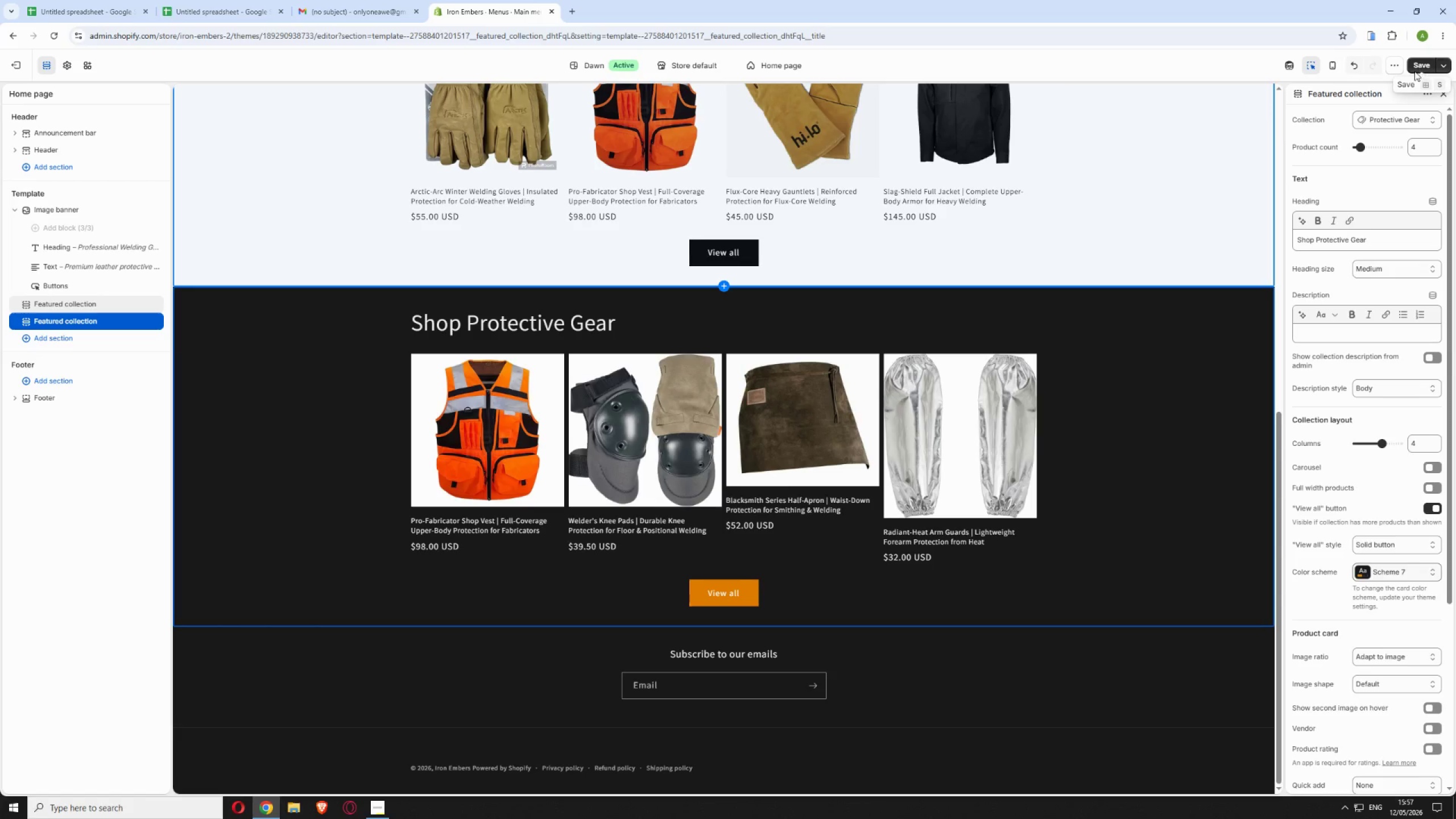 
left_click([1160, 175])
 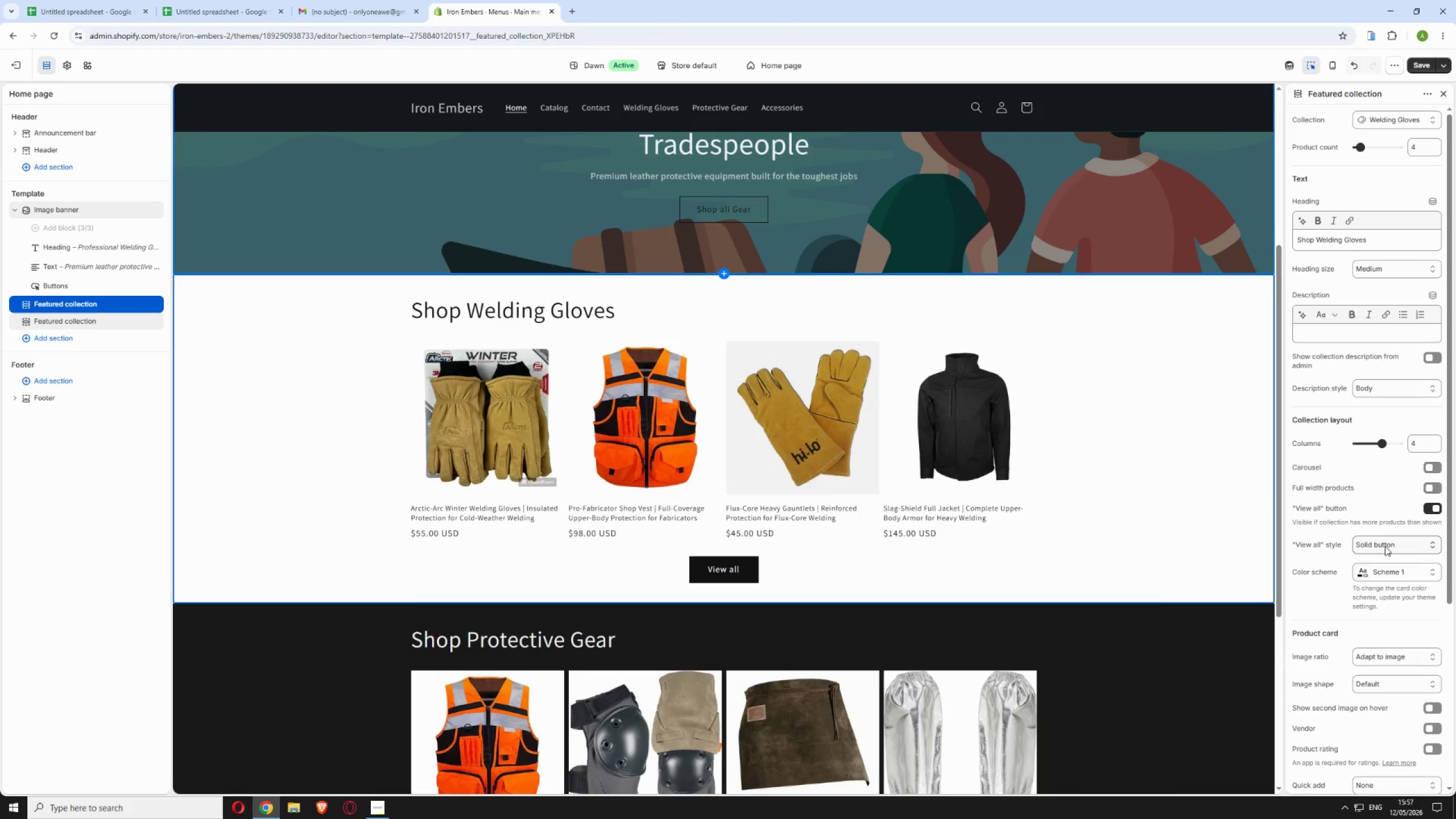 
left_click([1404, 577])
 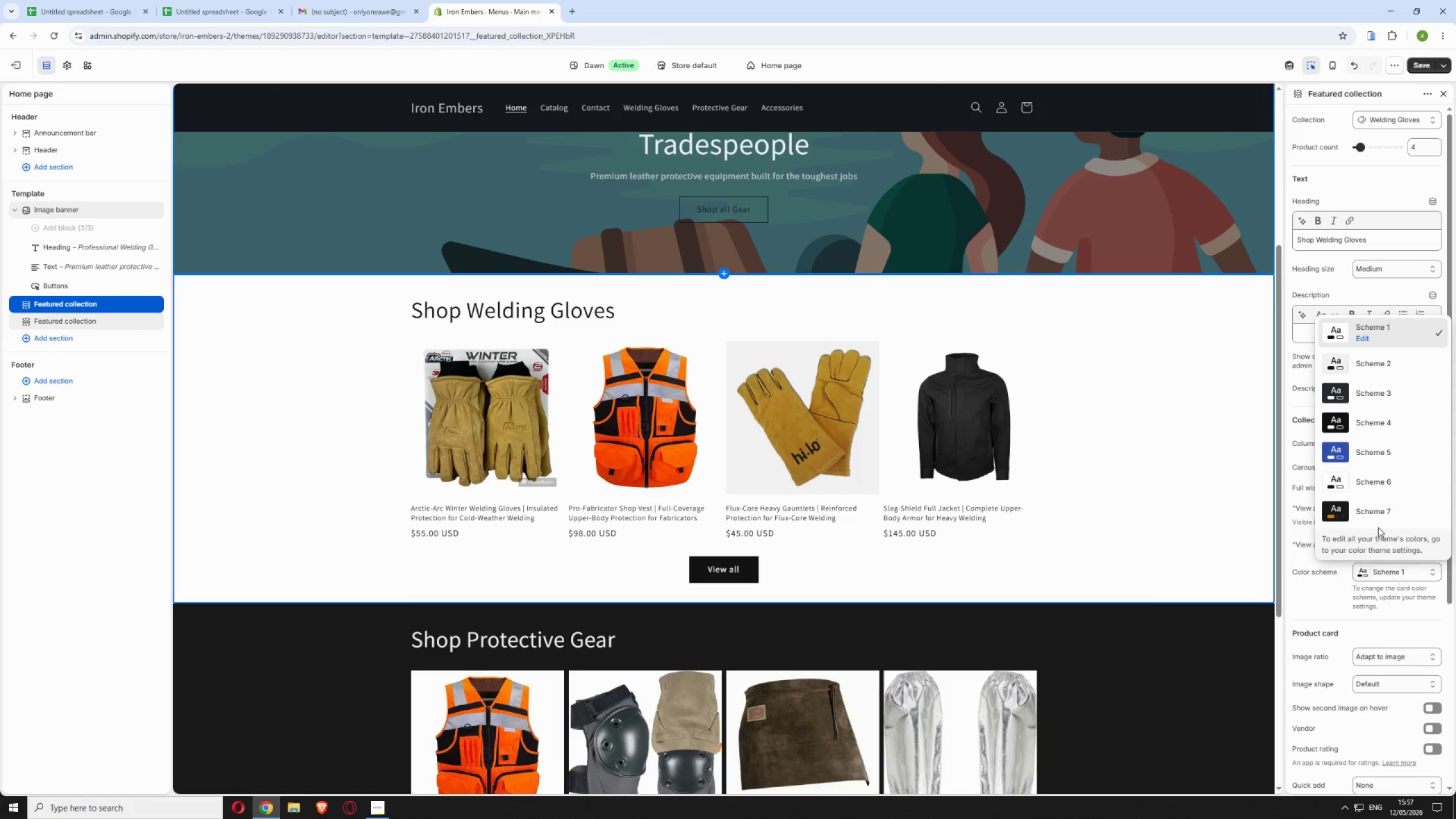 
left_click([1374, 507])
 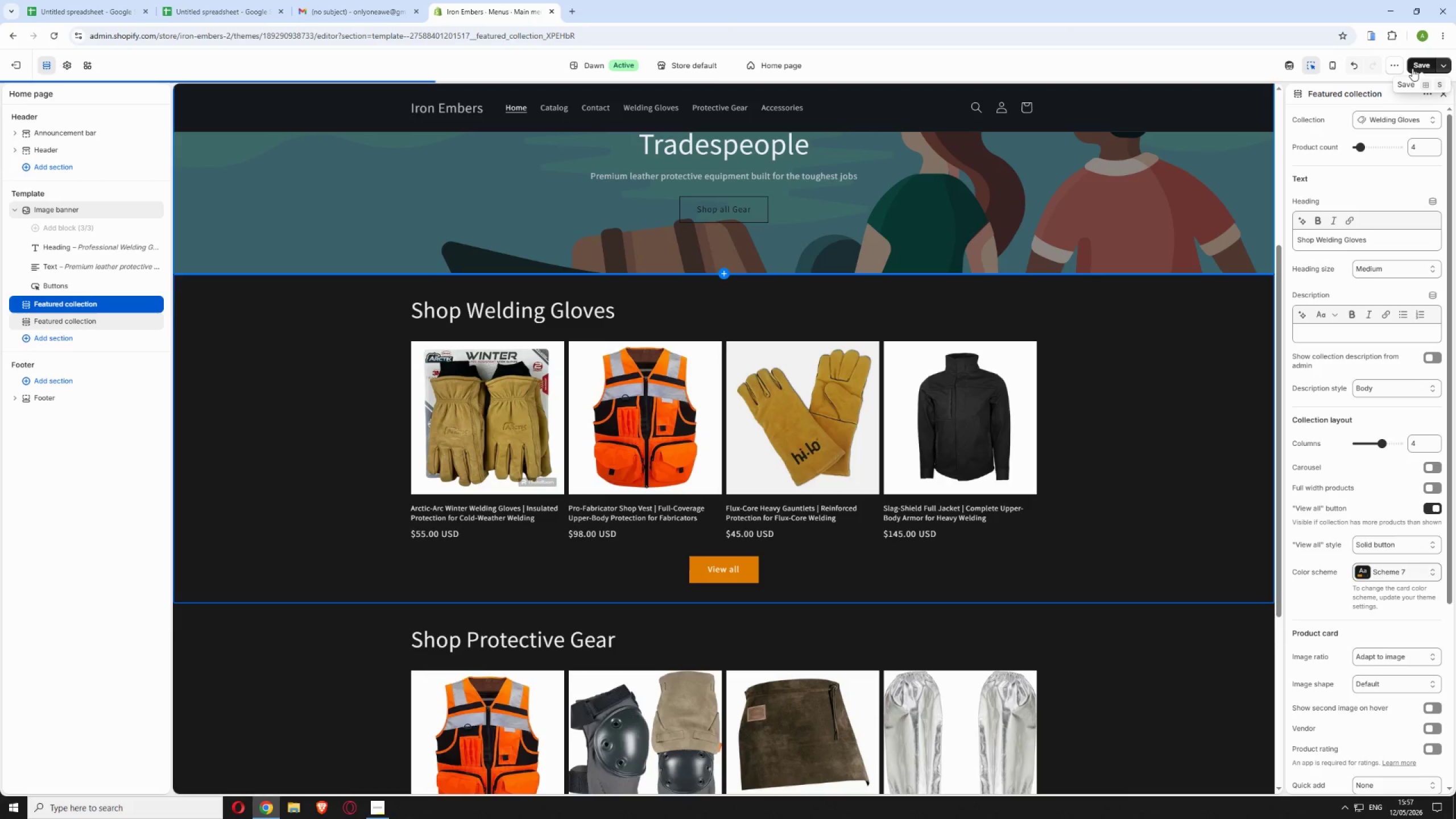 
left_click([1412, 68])
 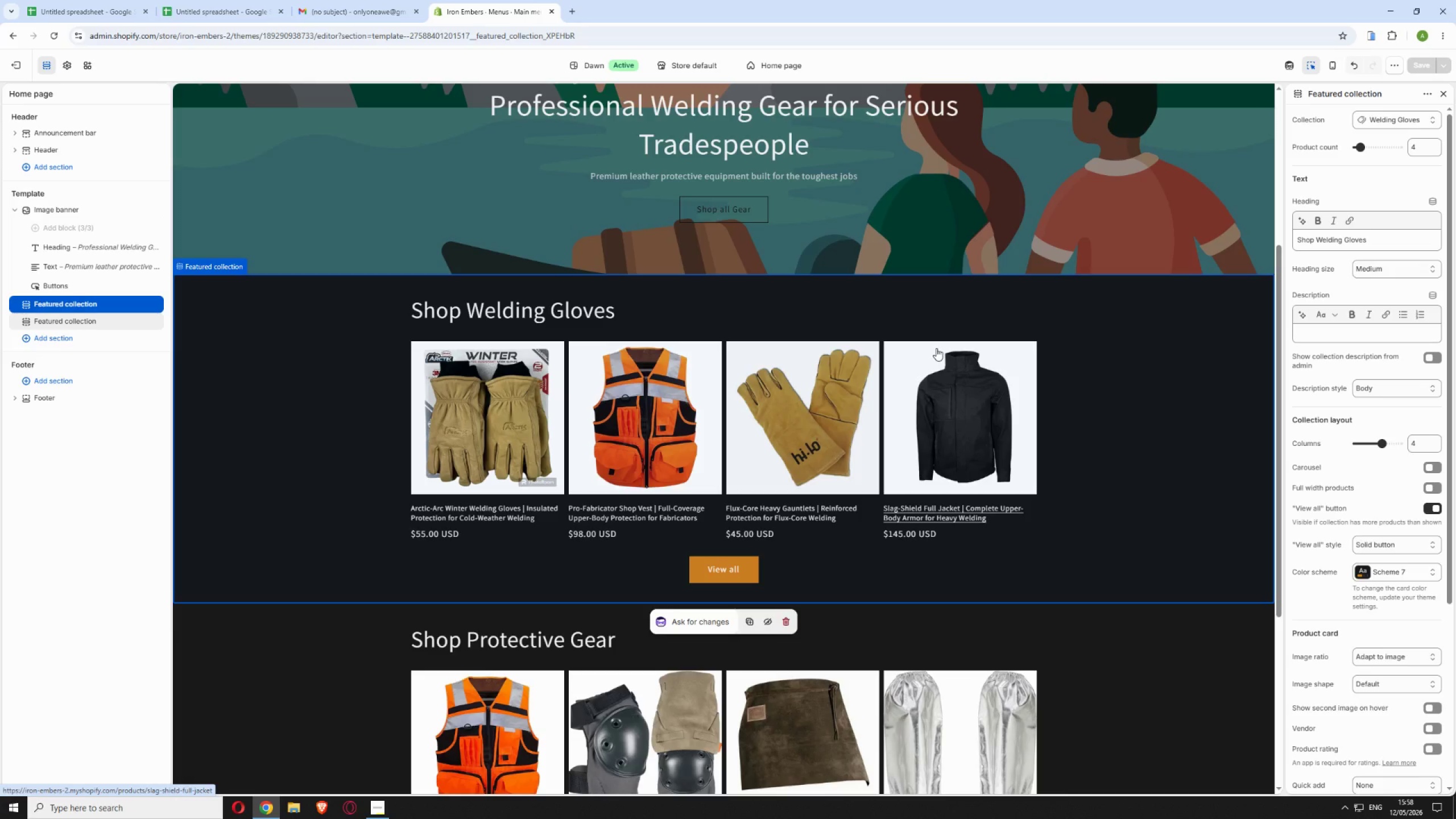 
wait(35.06)
 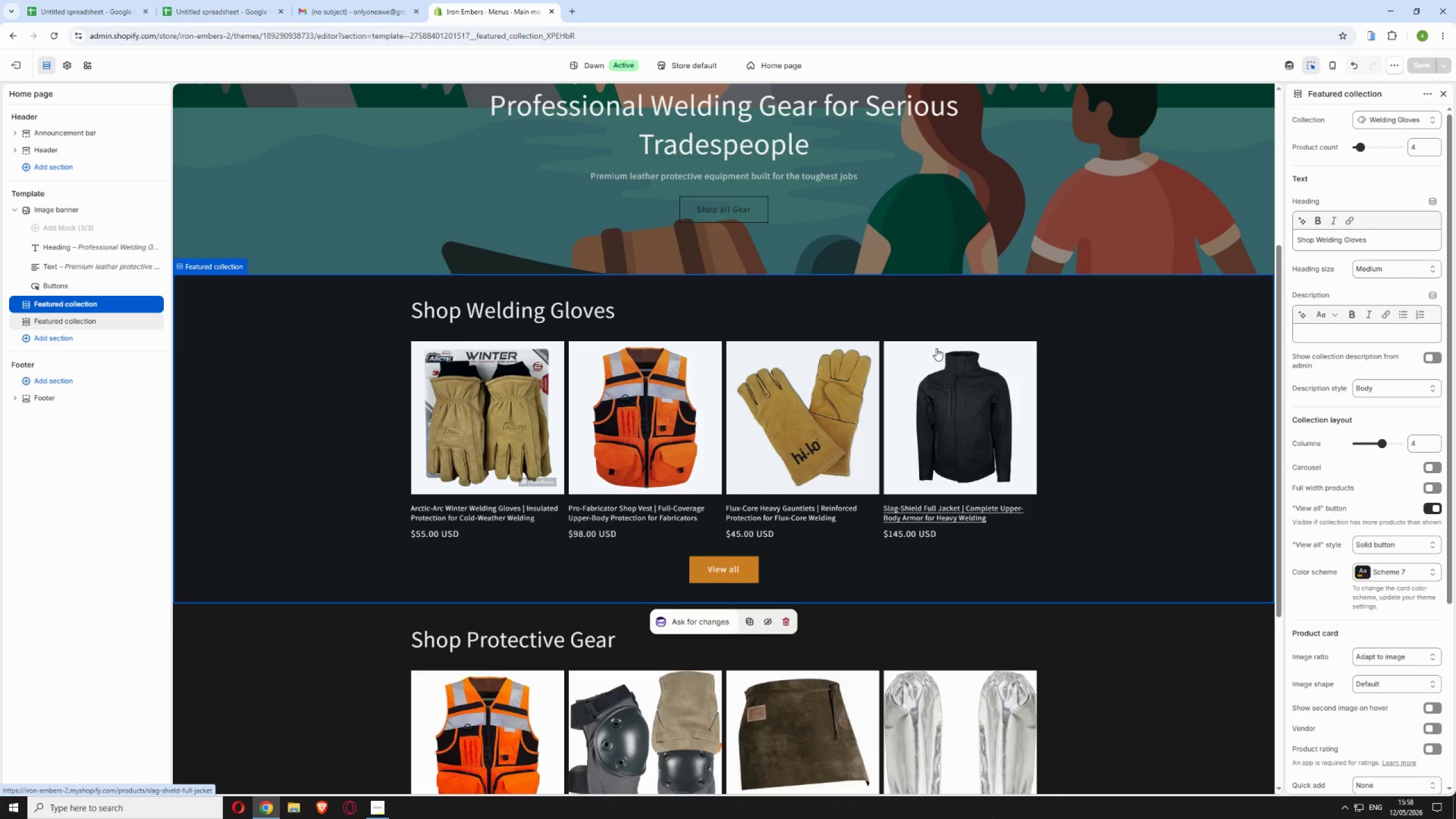 
scroll: coordinate [609, 545], scroll_direction: down, amount: 11.0
 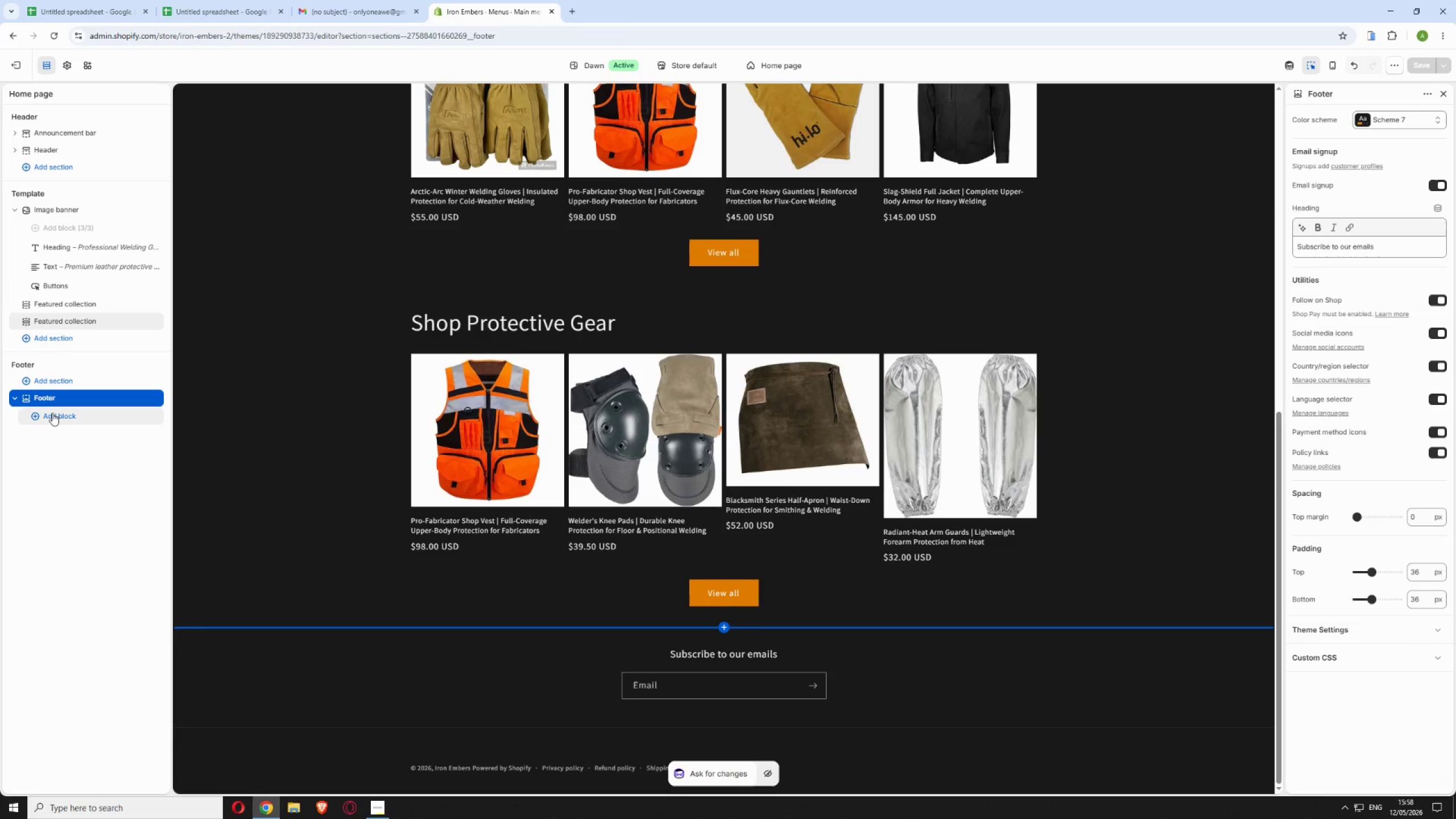 
left_click([52, 413])
 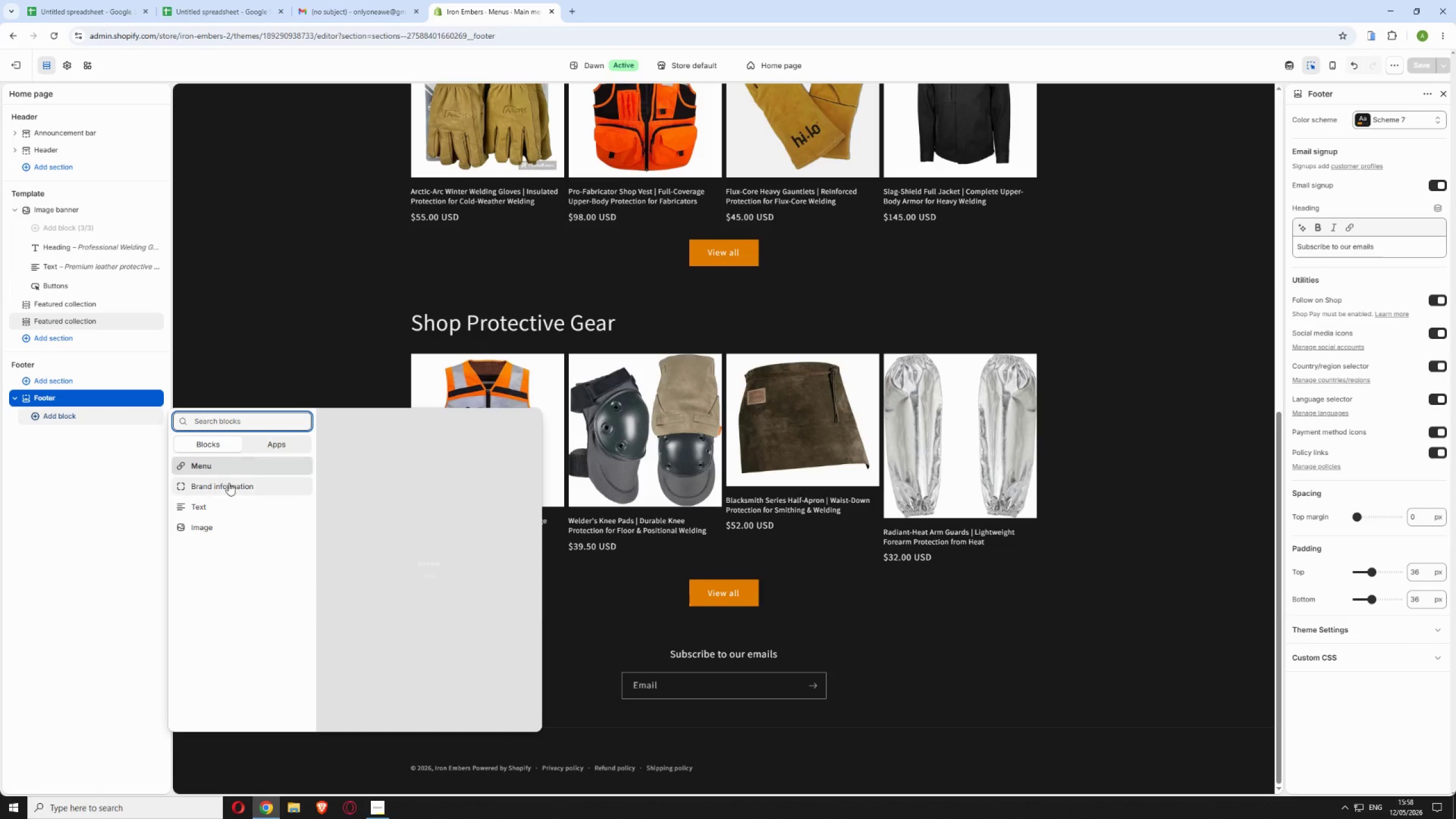 
left_click([214, 500])
 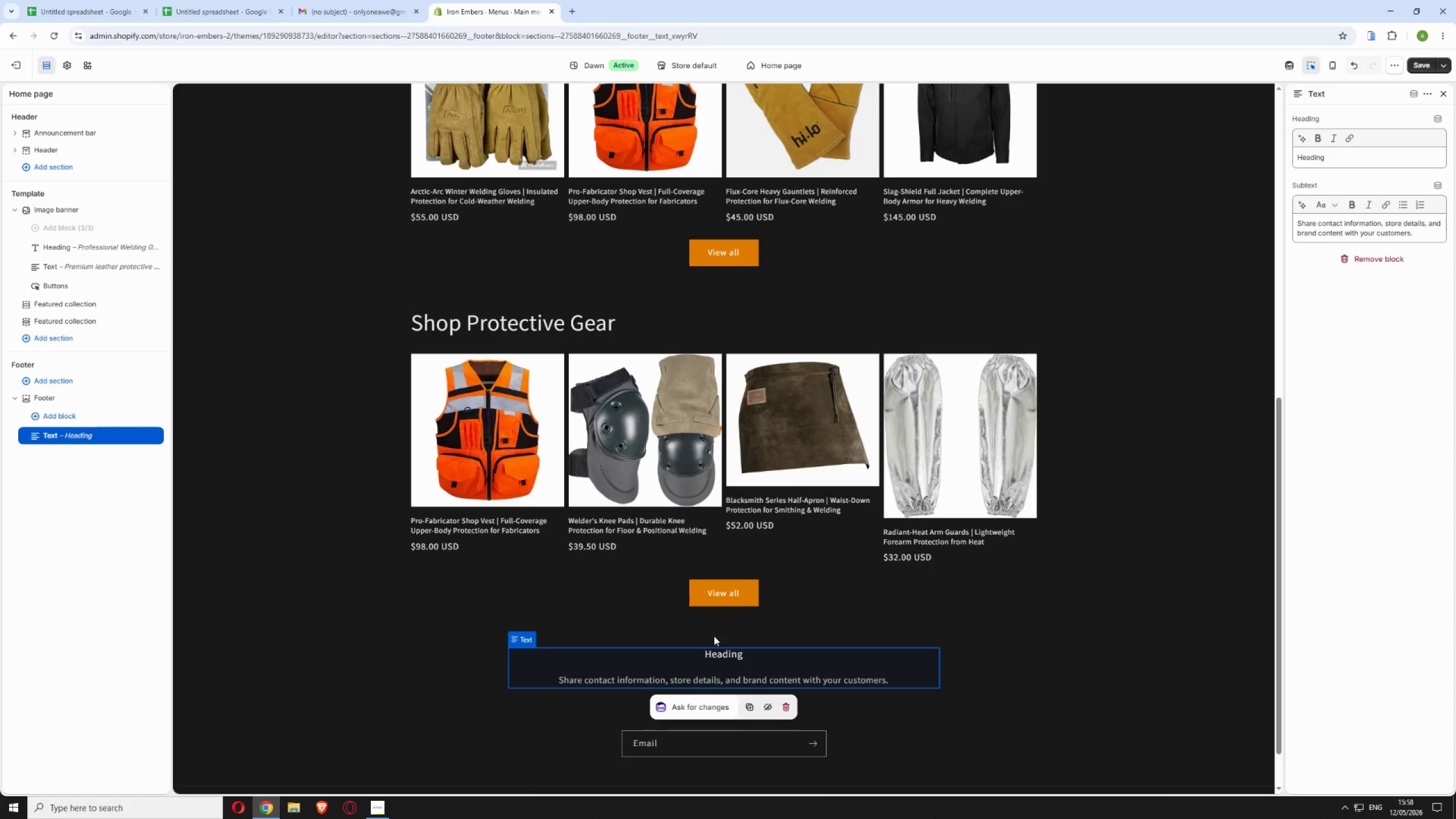 
wait(8.02)
 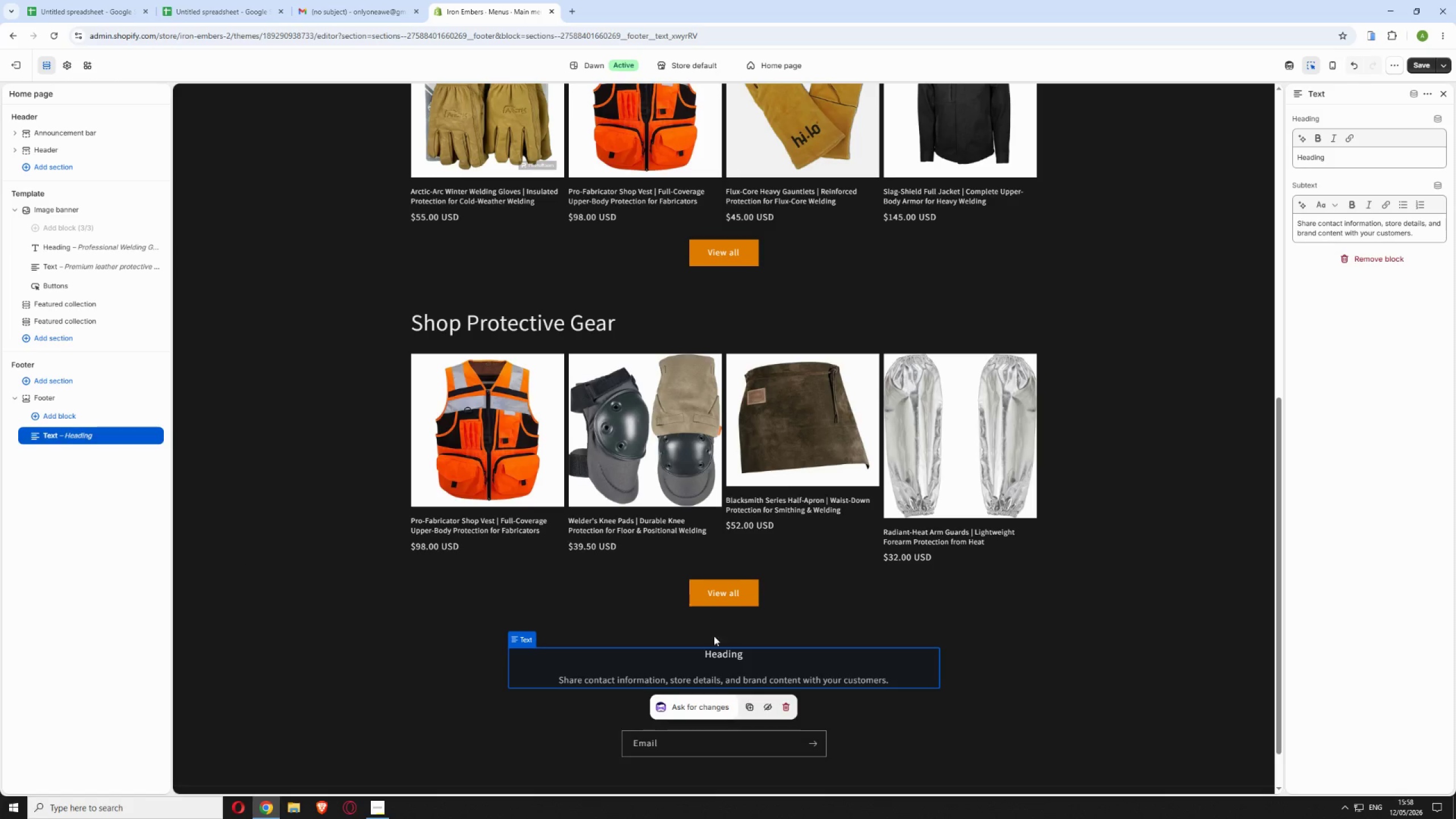 
double_click([1319, 153])
 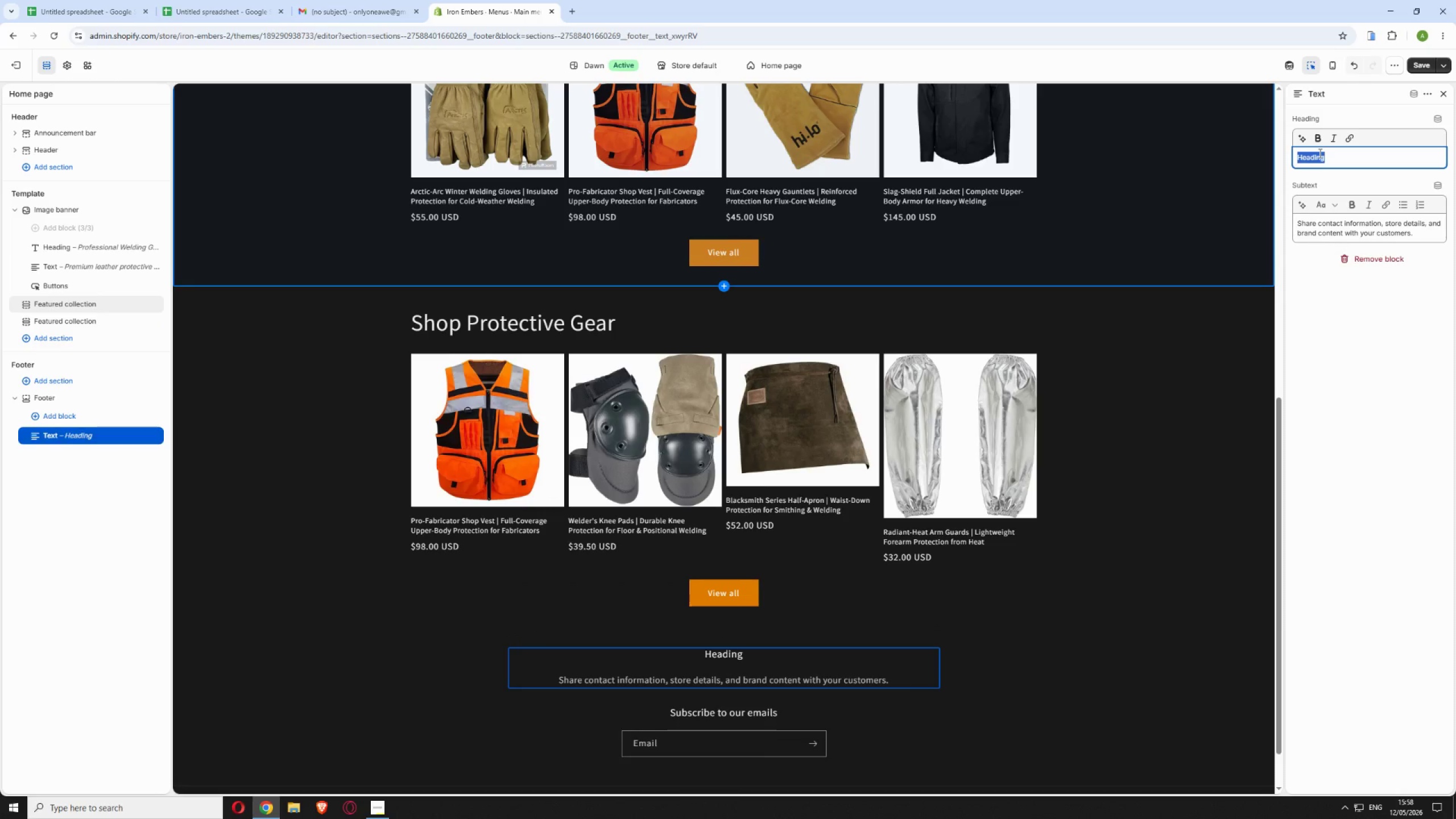 
triple_click([1319, 153])
 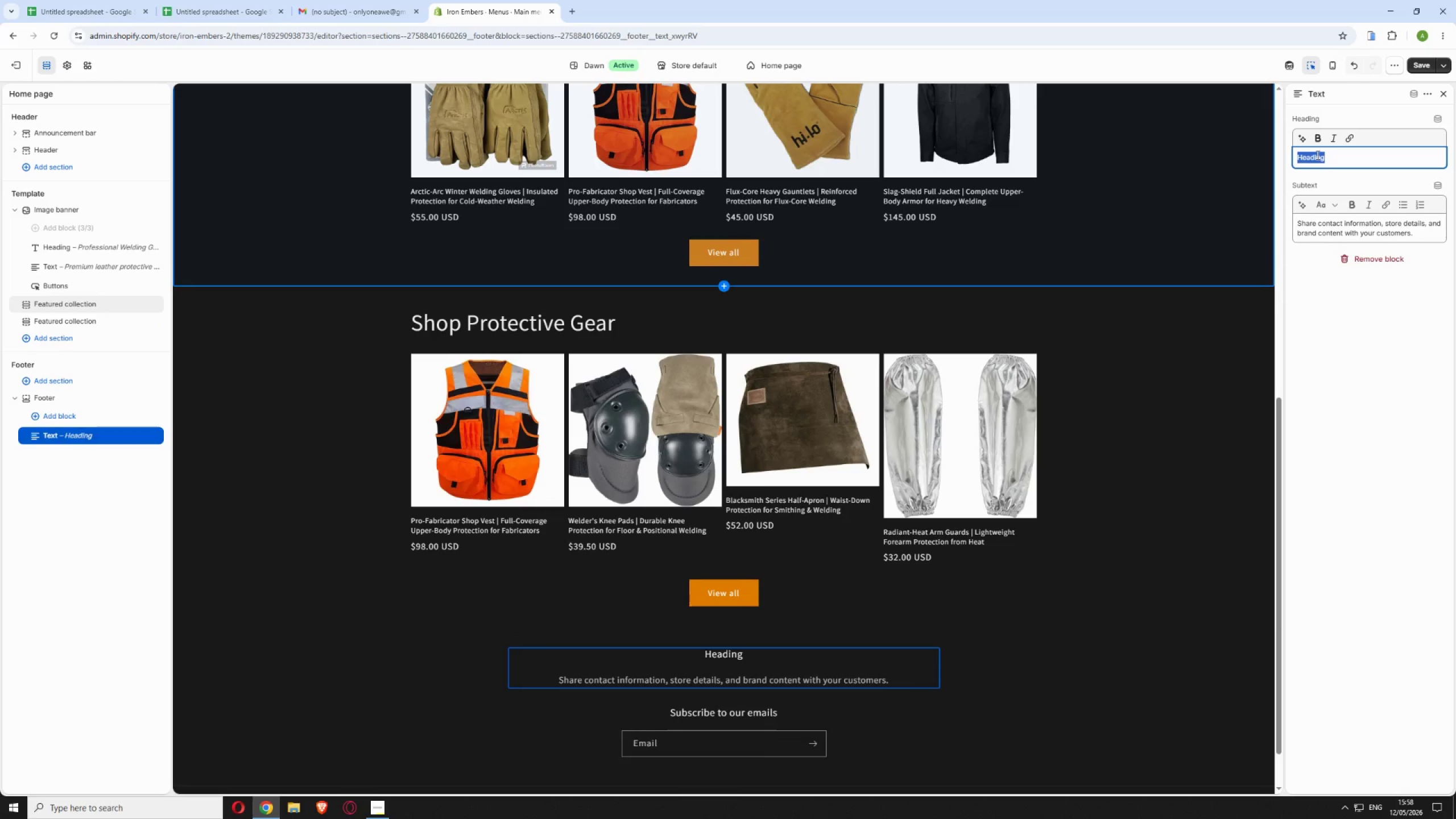 
type(Iron )
 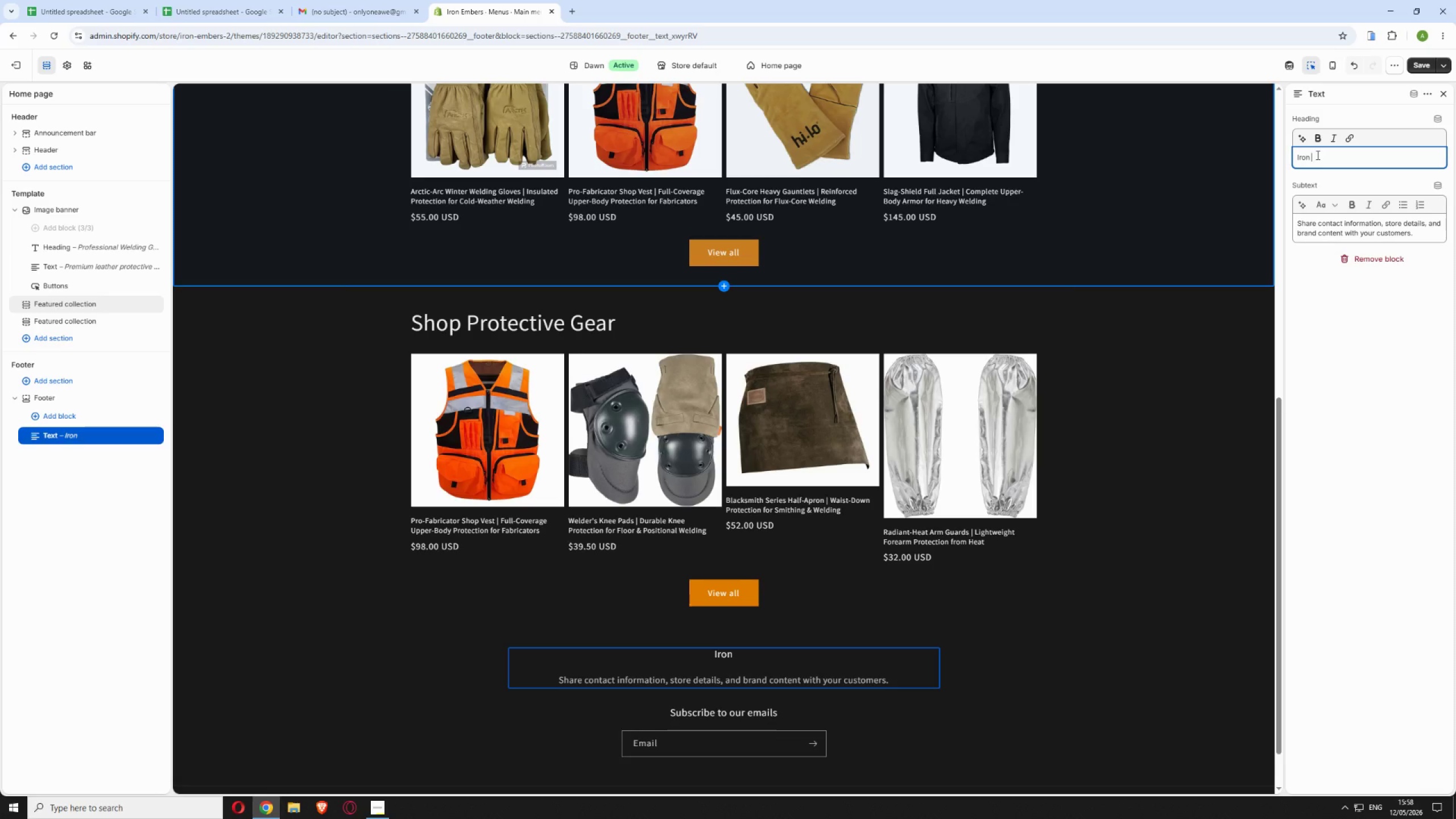 
hold_key(key=ShiftLeft, duration=1.52)
 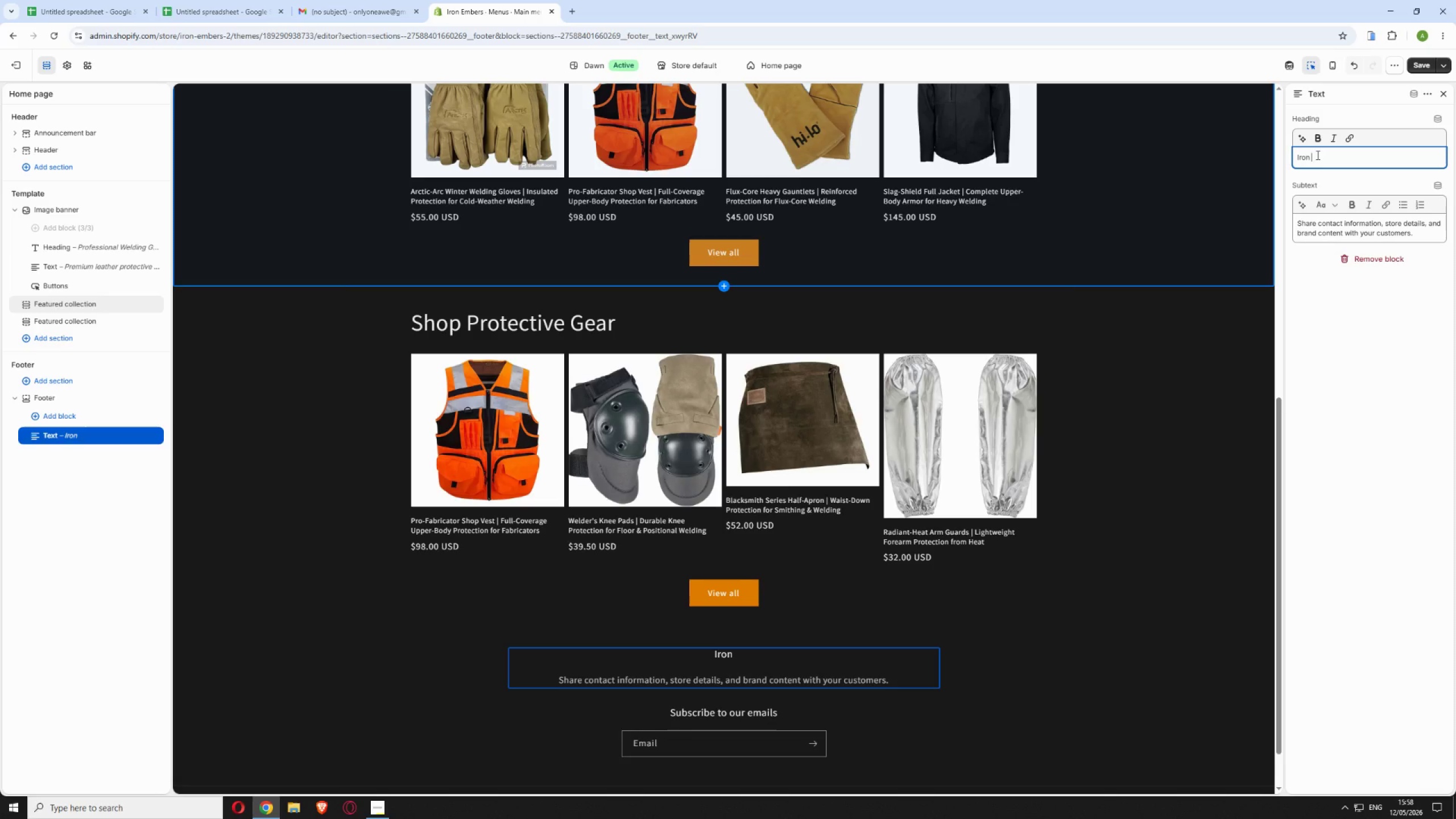 
hold_key(key=ShiftLeft, duration=1.5)
 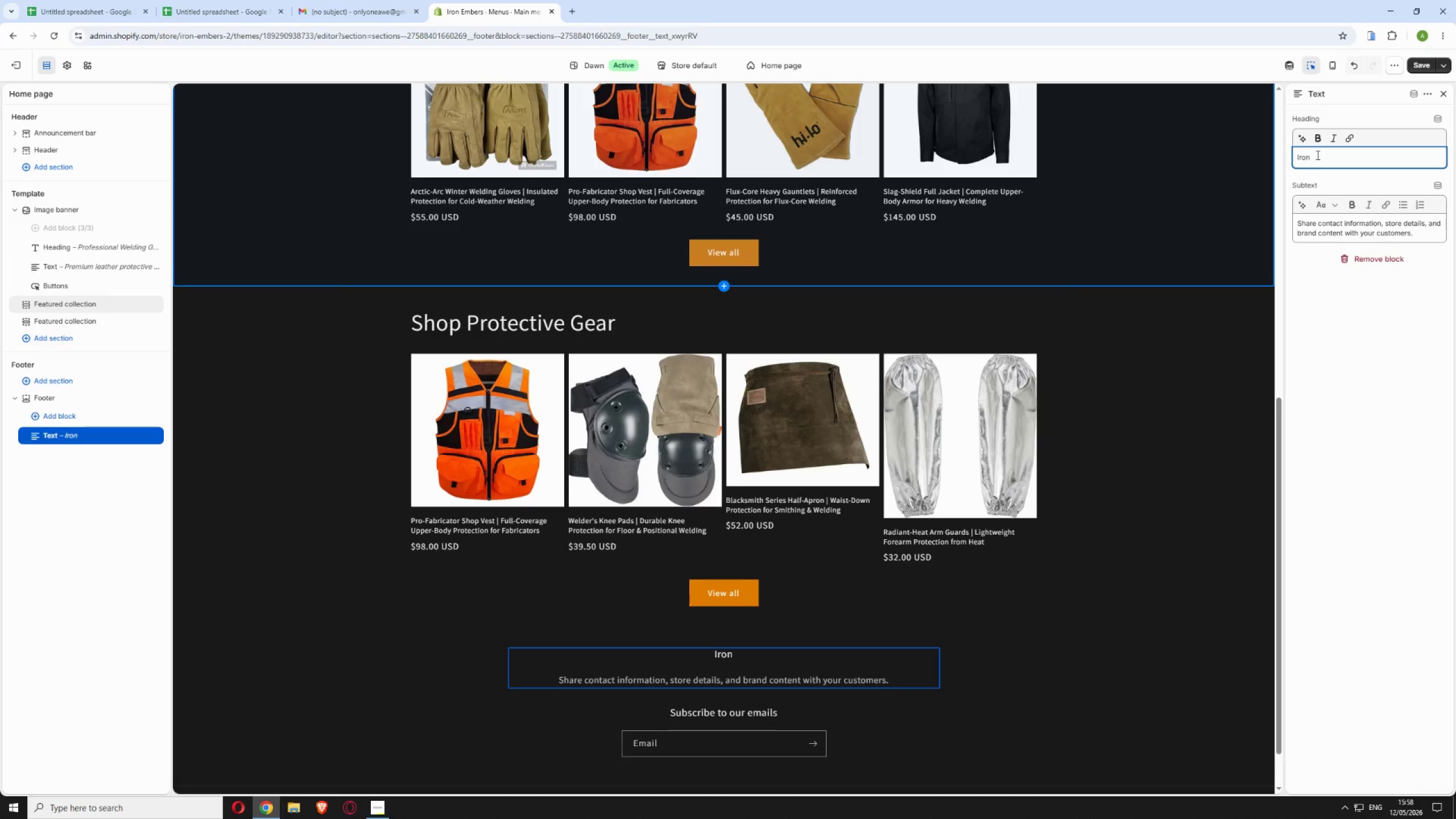 
hold_key(key=ShiftLeft, duration=1.5)
 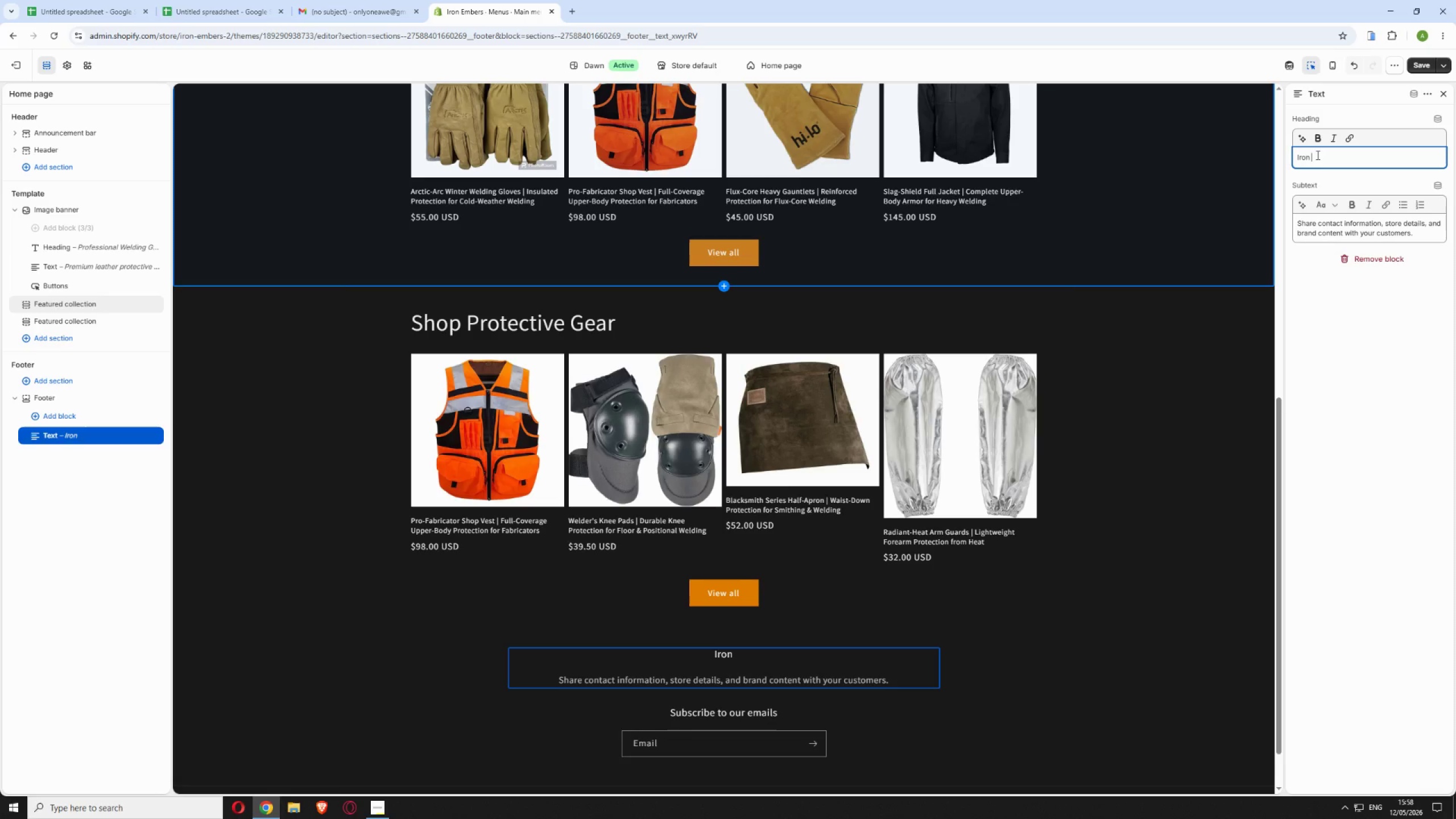 
type(& Embers)
 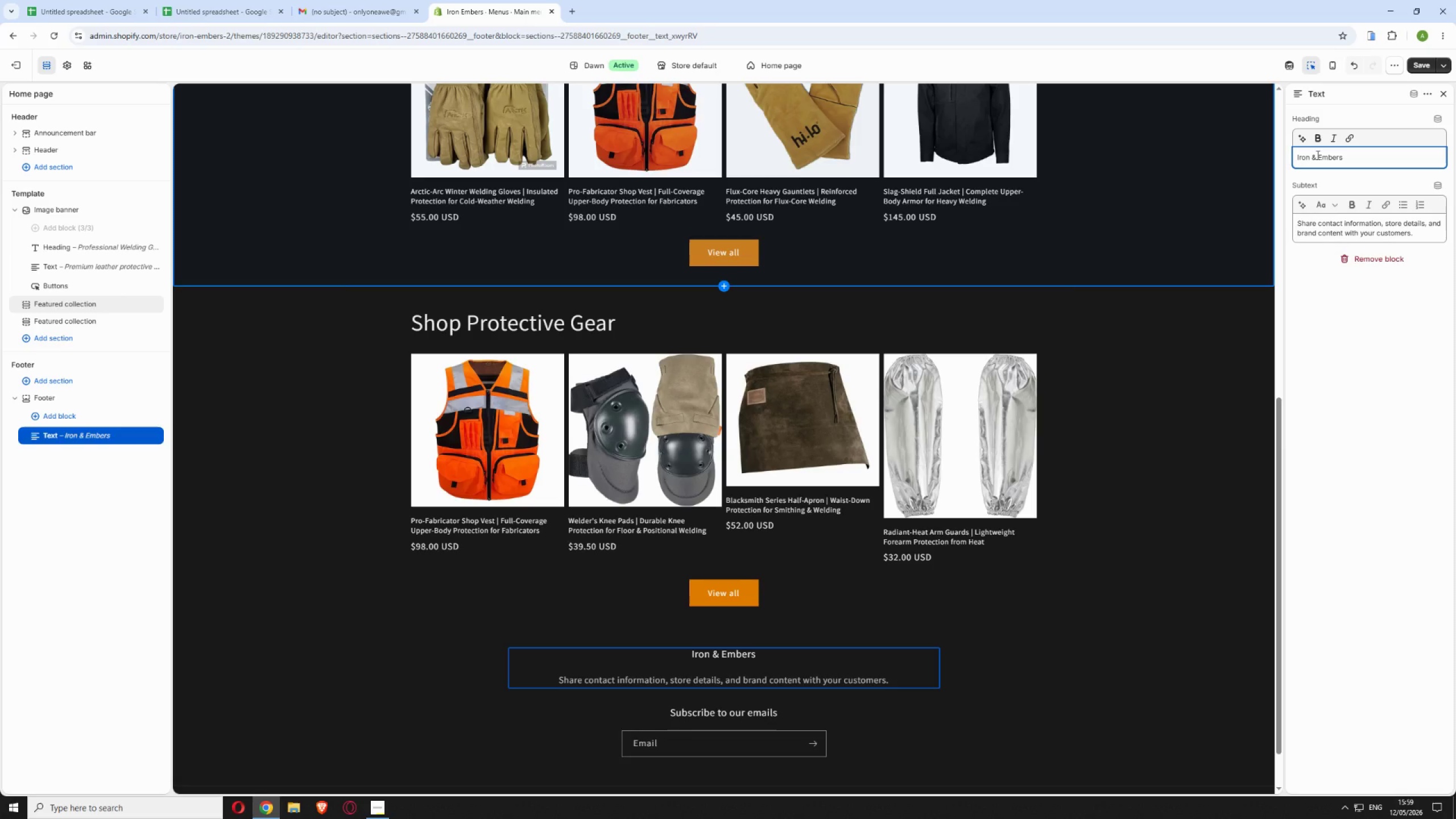 
left_click([1314, 230])
 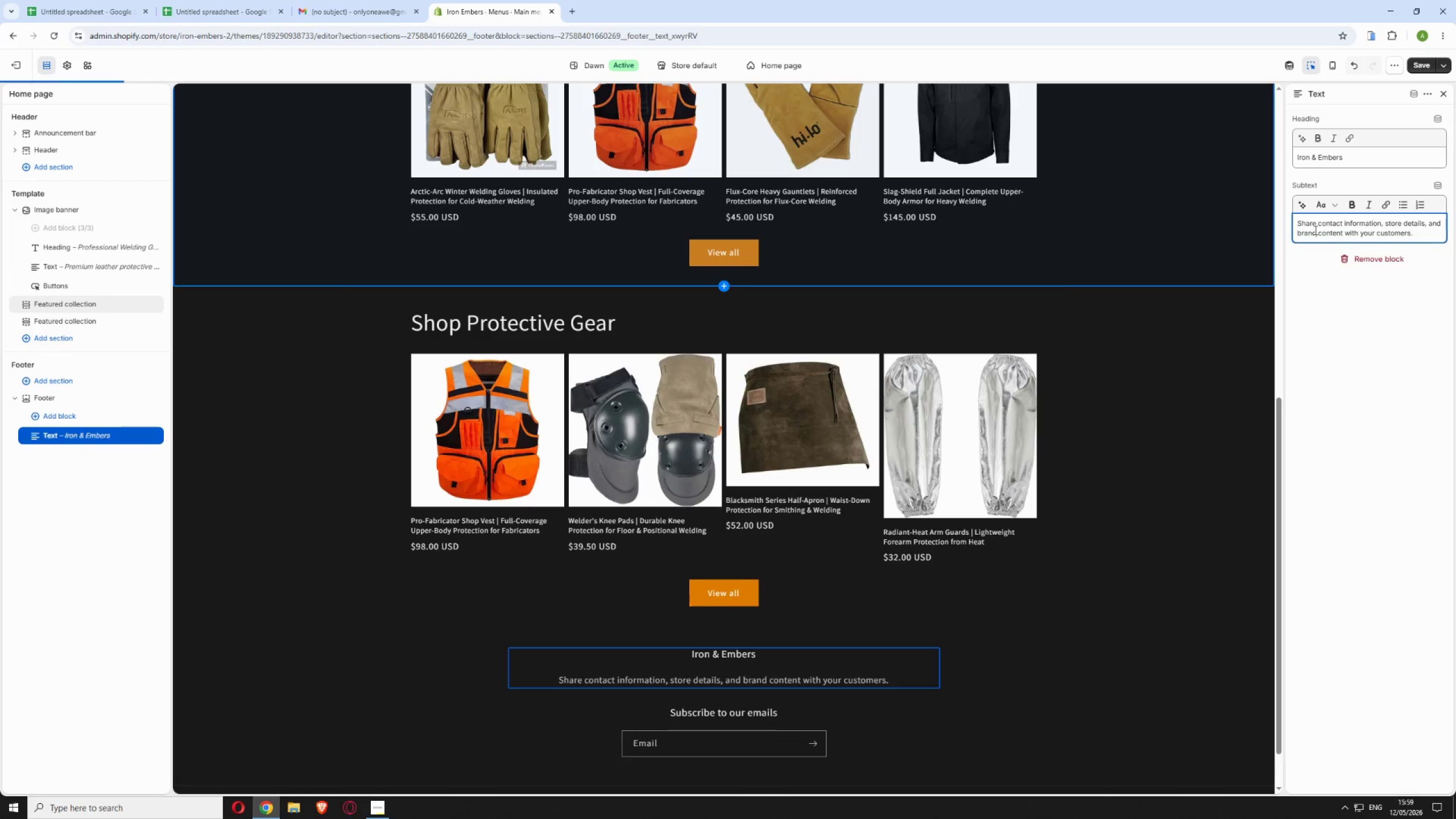 
key(Control+A)
 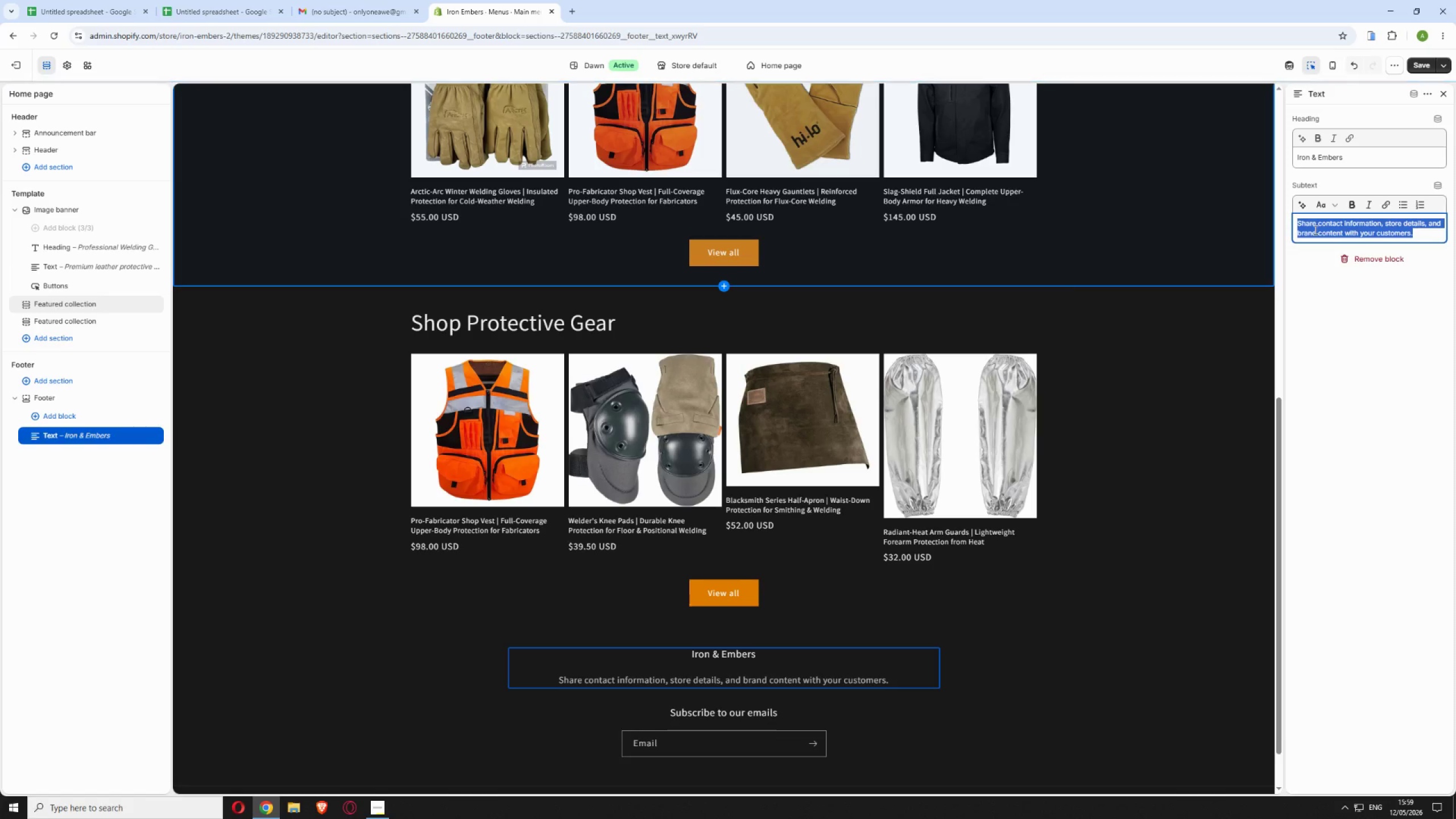 
type(Professional Welding Gear for Serious Tradespeople)
 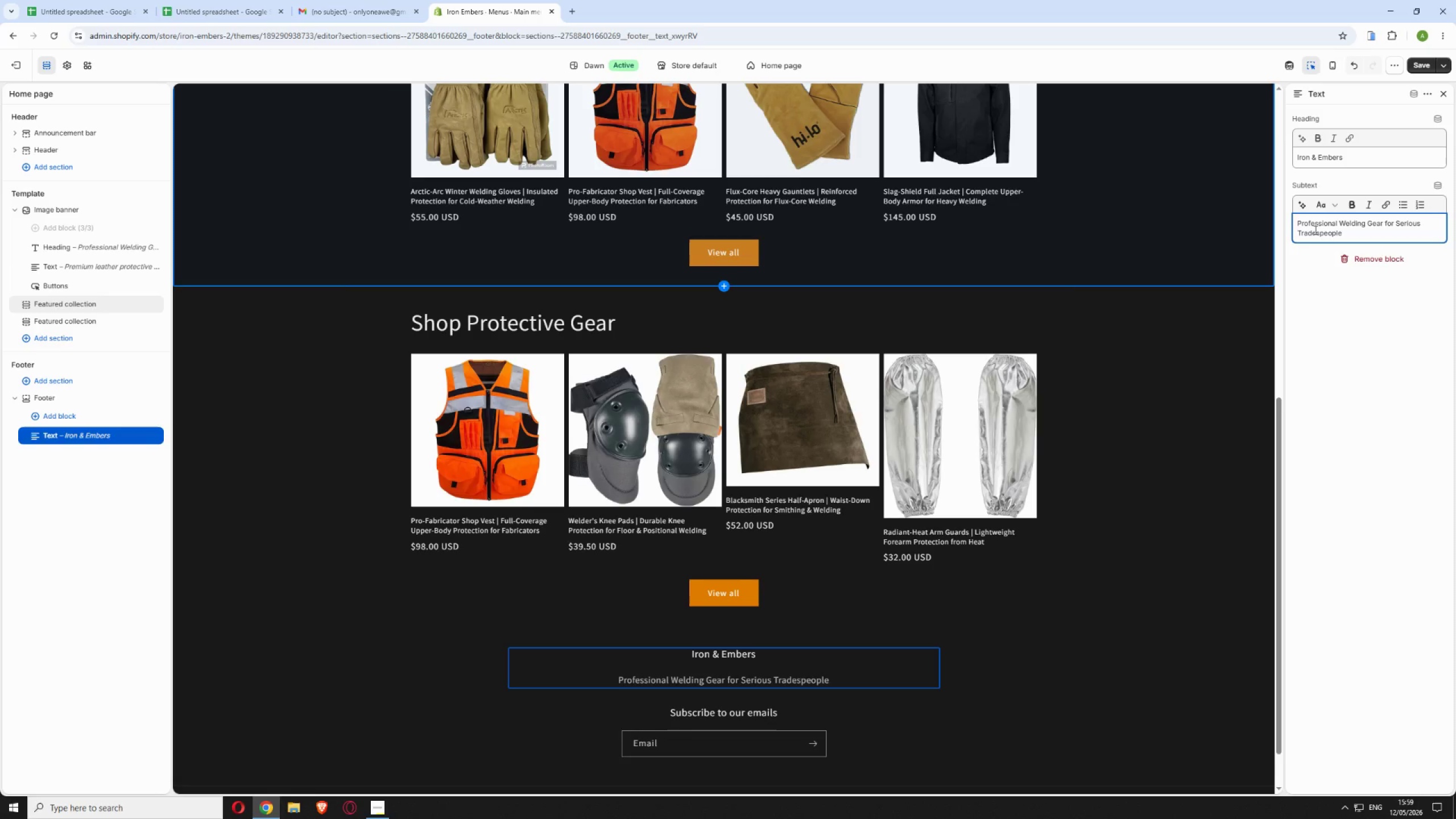 
left_click([1417, 60])
 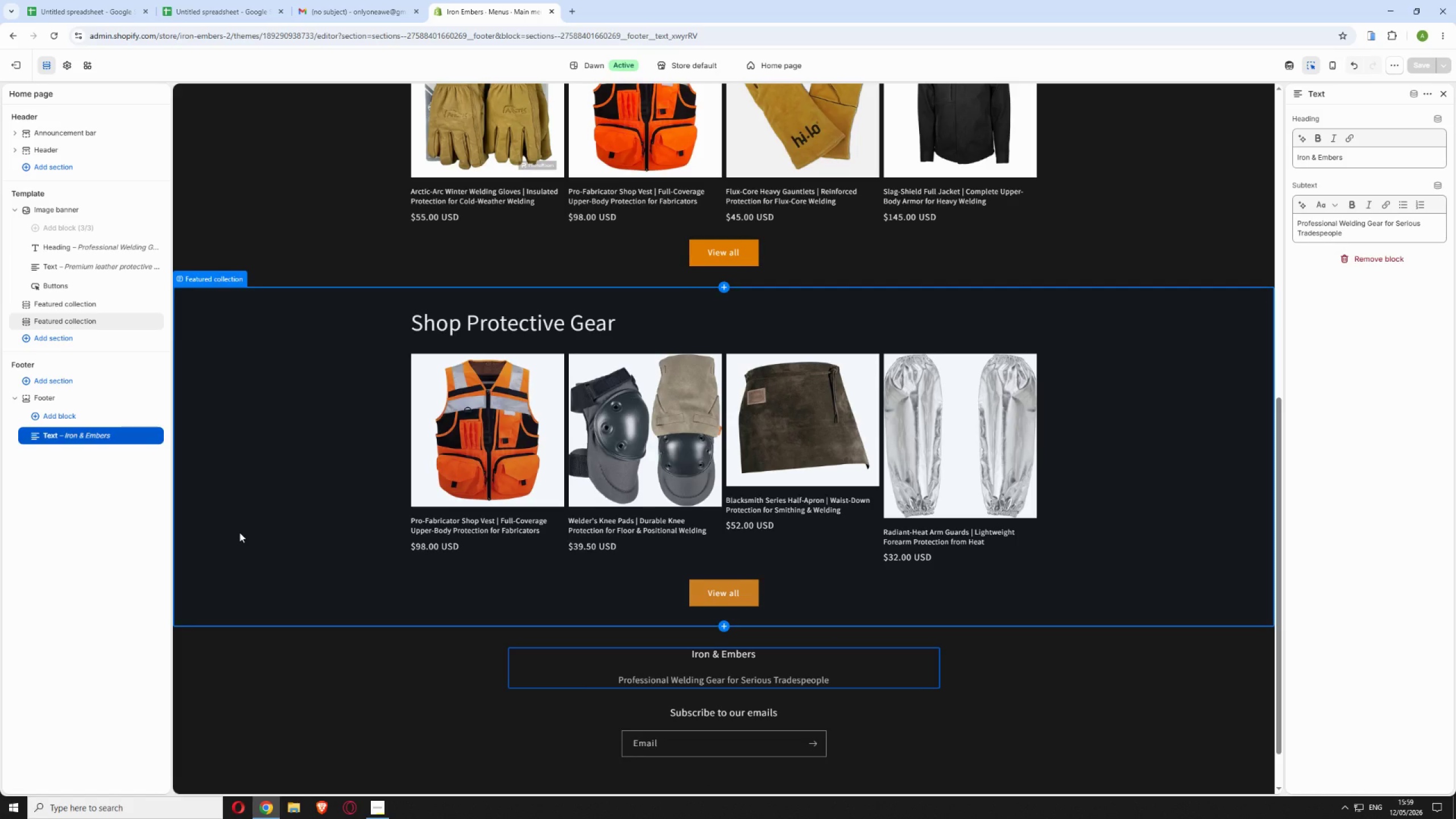 
wait(25.75)
 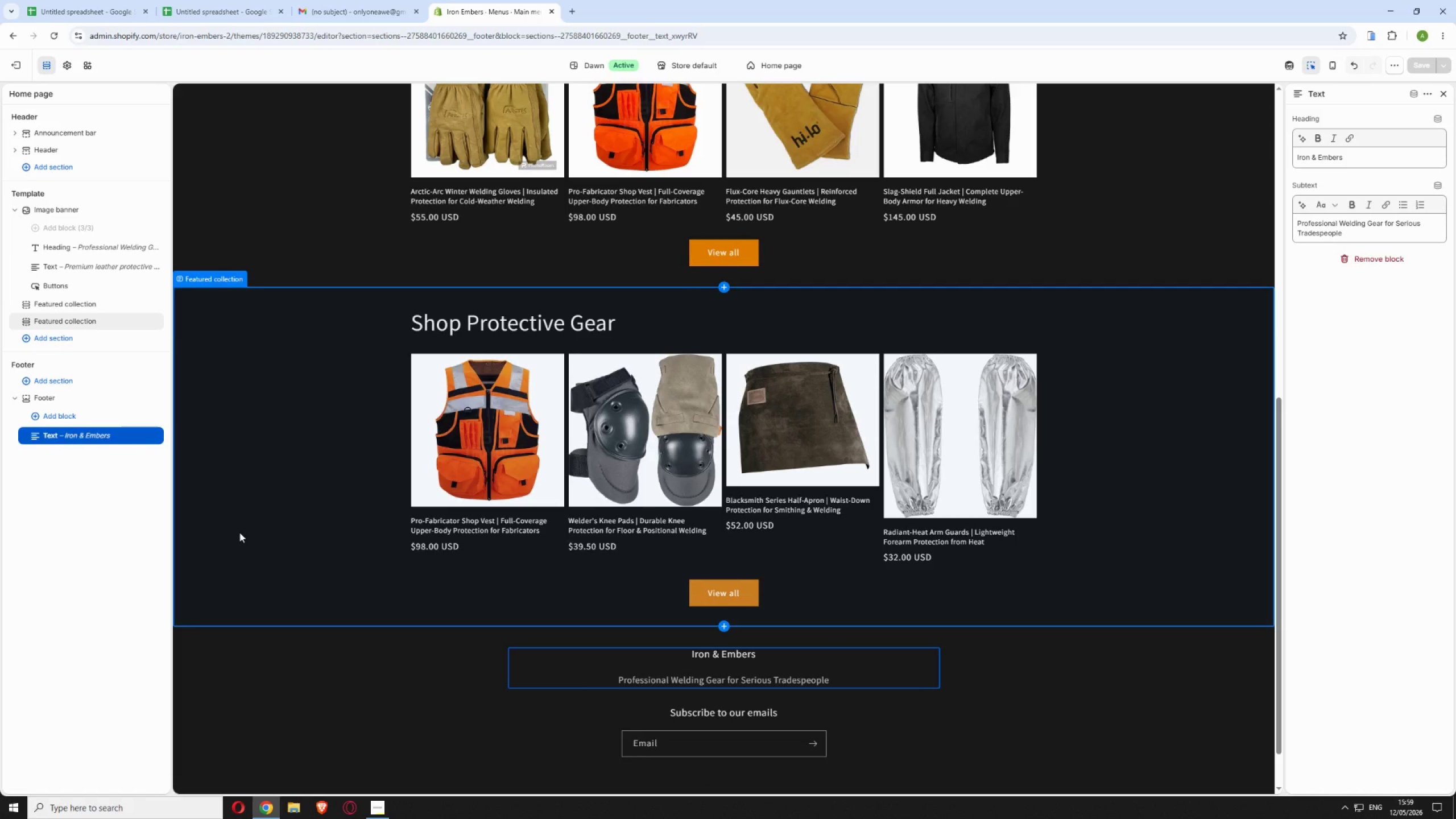 
left_click([14, 69])
 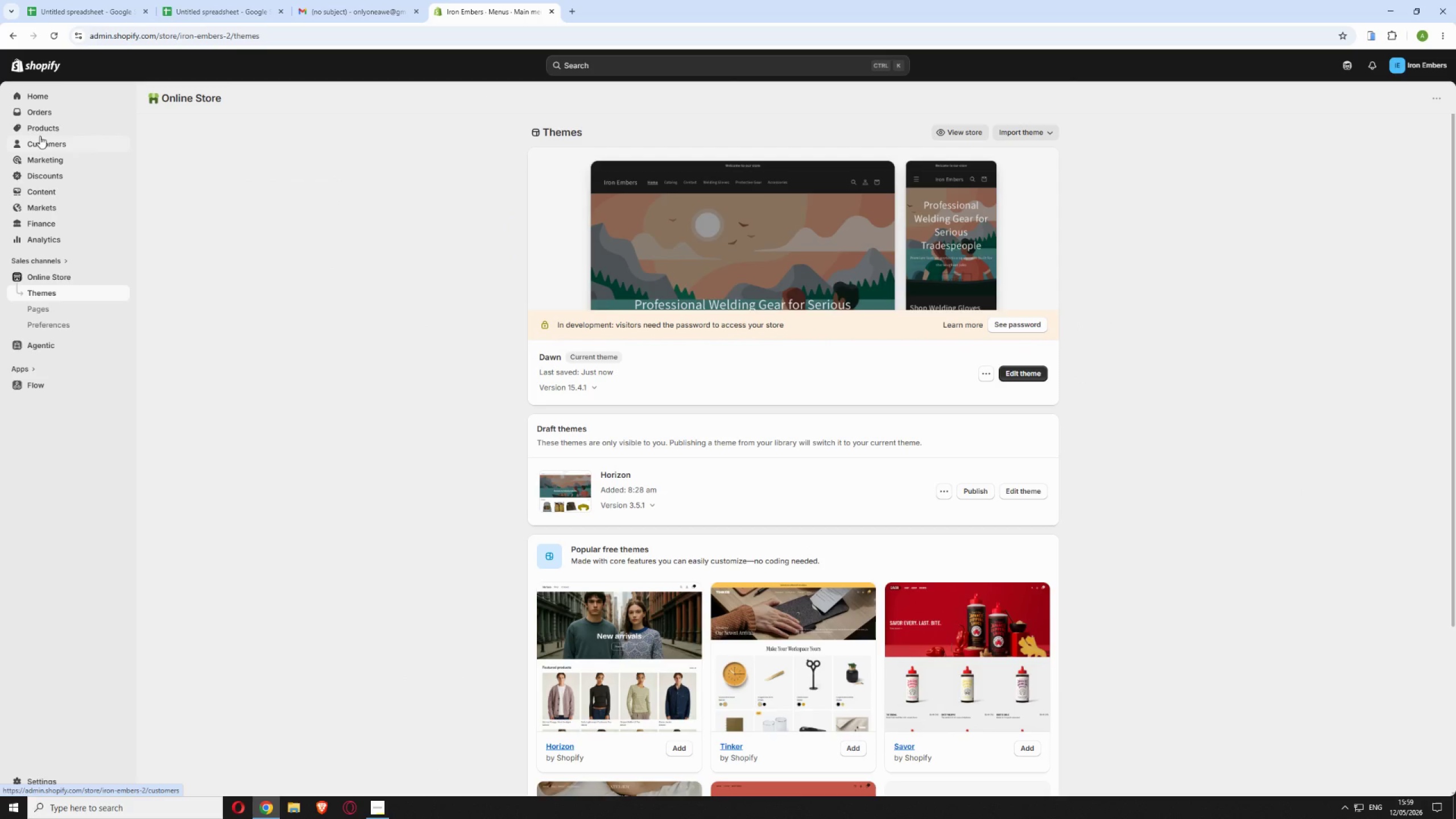 
wait(16.91)
 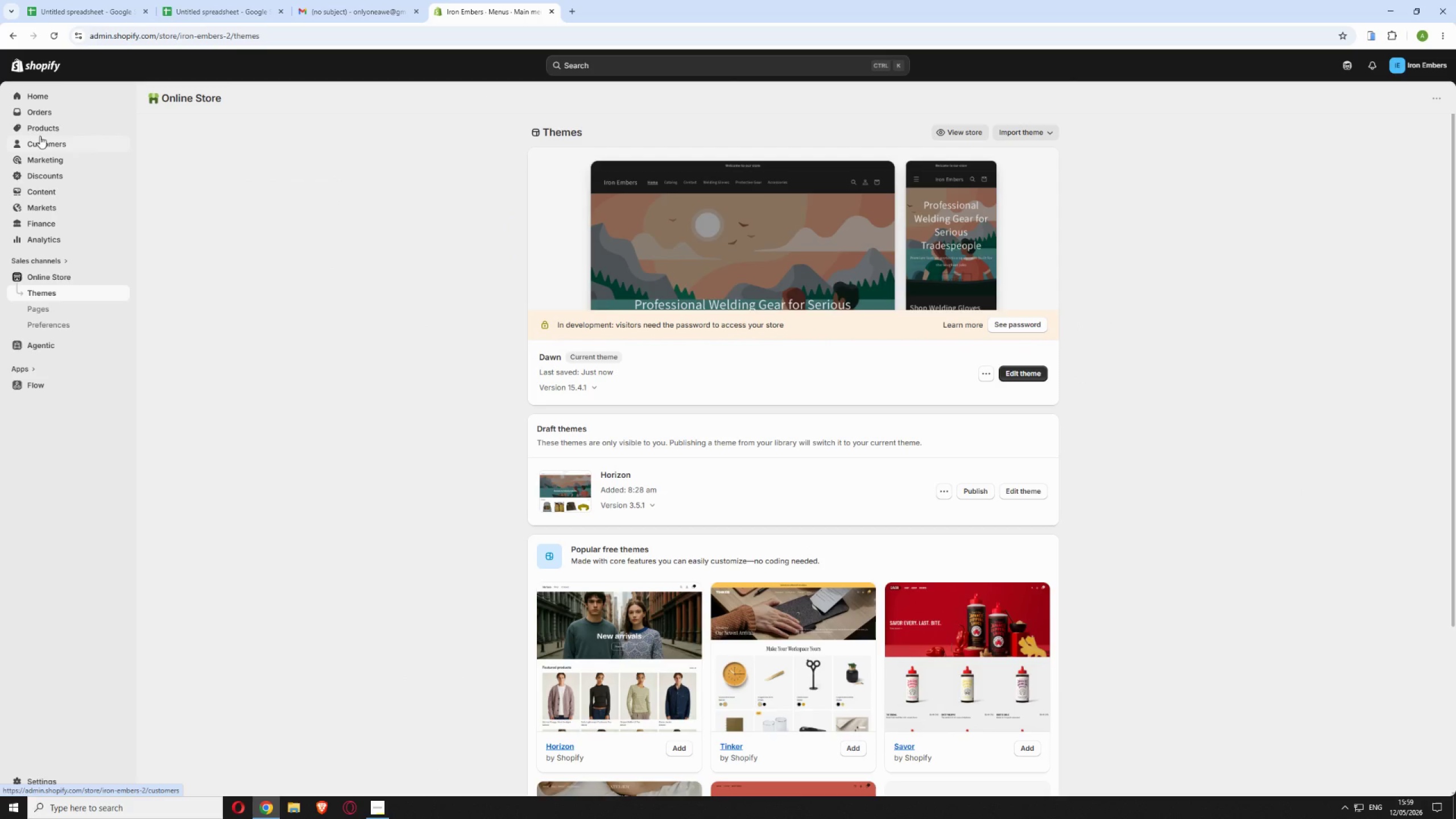 
left_click([121, 275])
 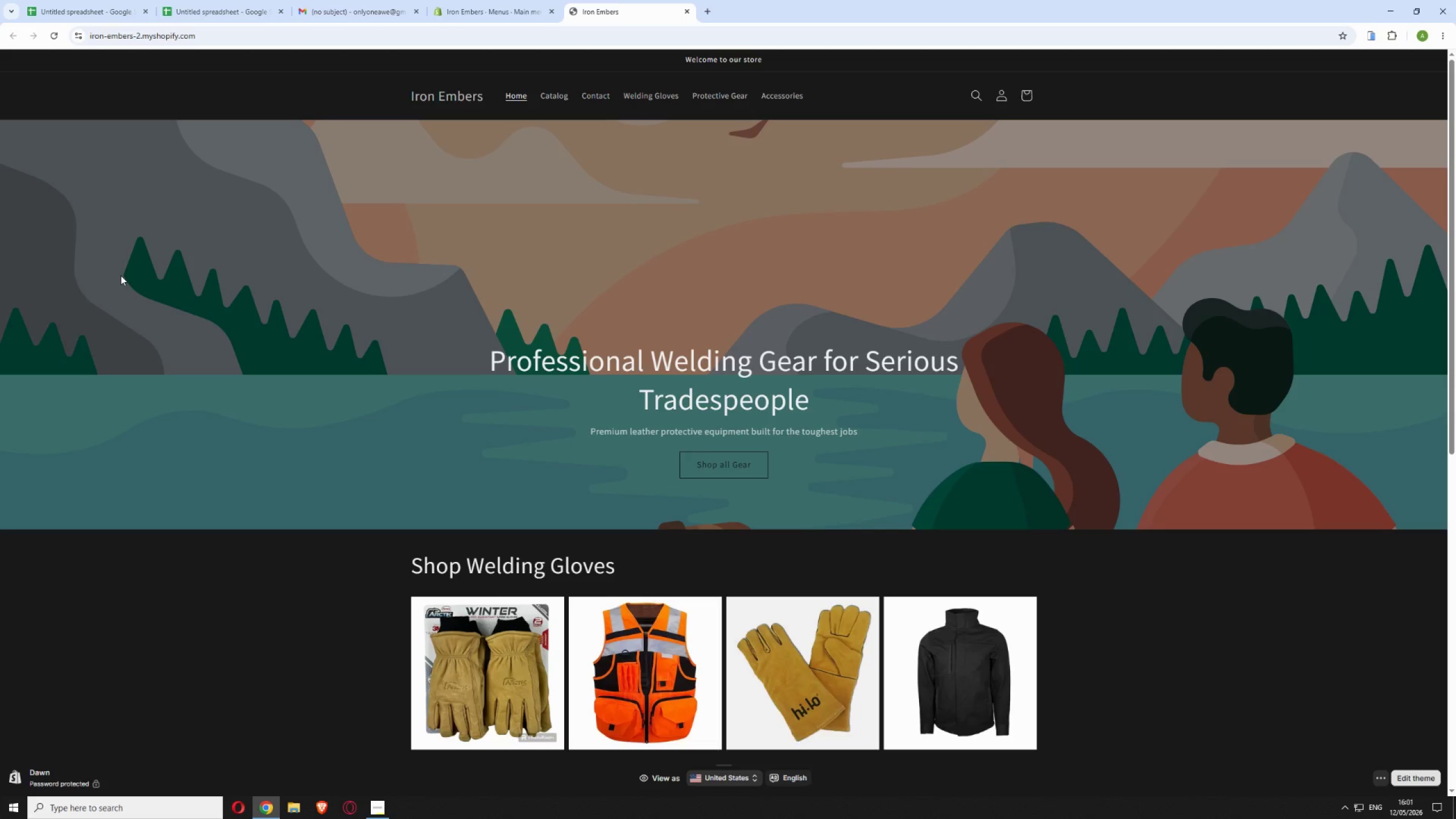 
wait(76.05)
 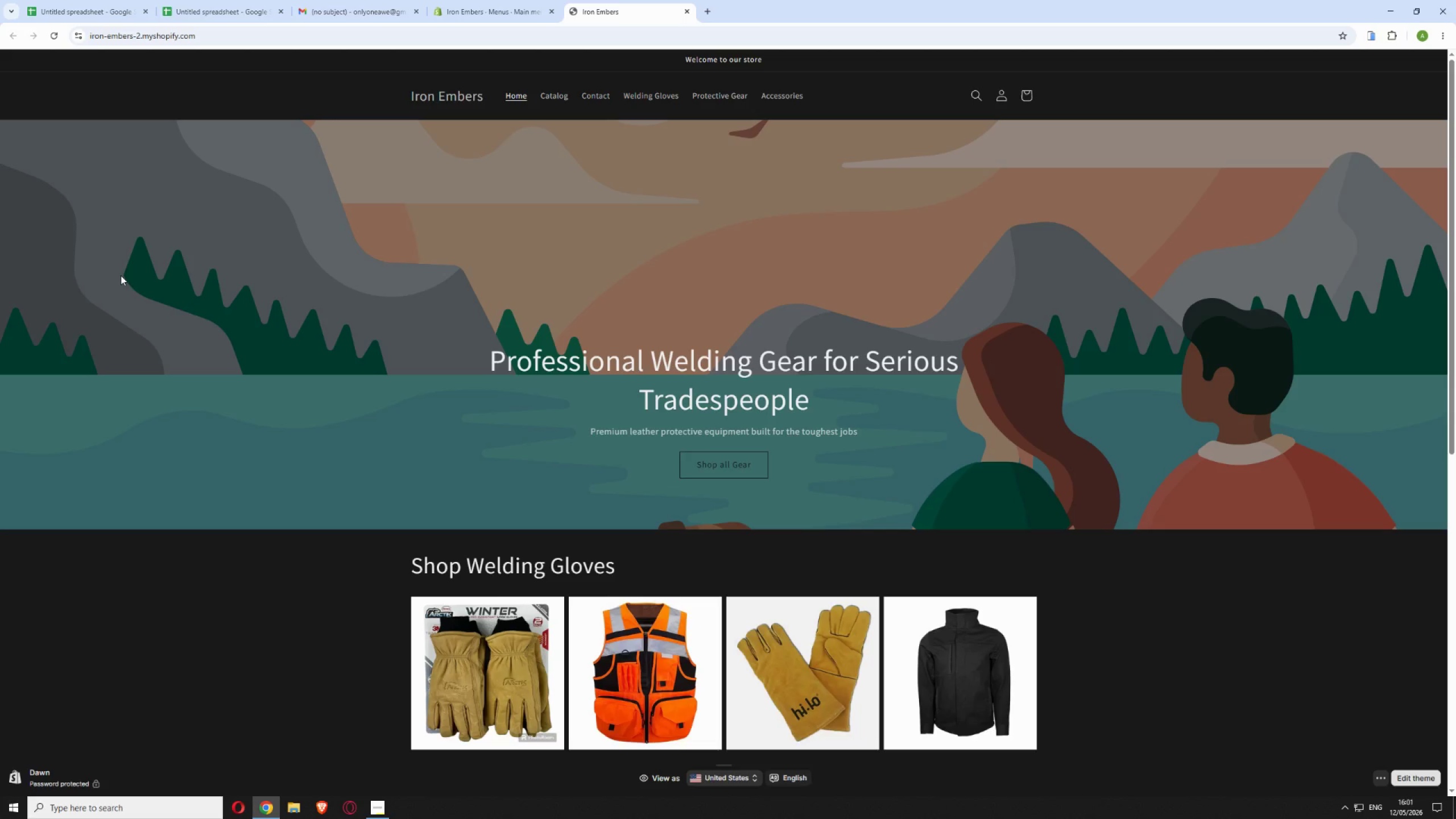 
scroll: coordinate [449, 576], scroll_direction: down, amount: 15.0
 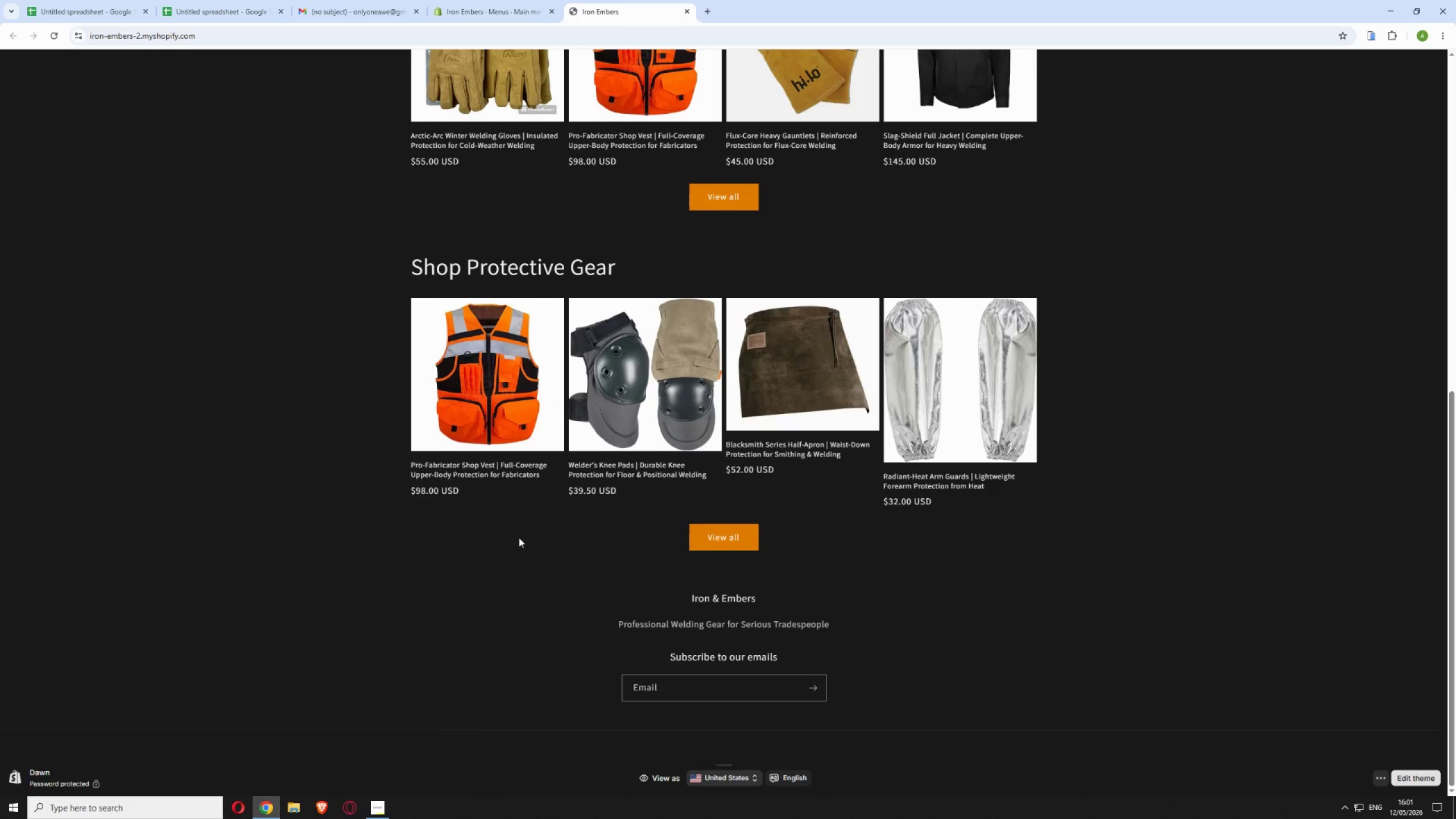 
scroll: coordinate [558, 445], scroll_direction: up, amount: 18.0
 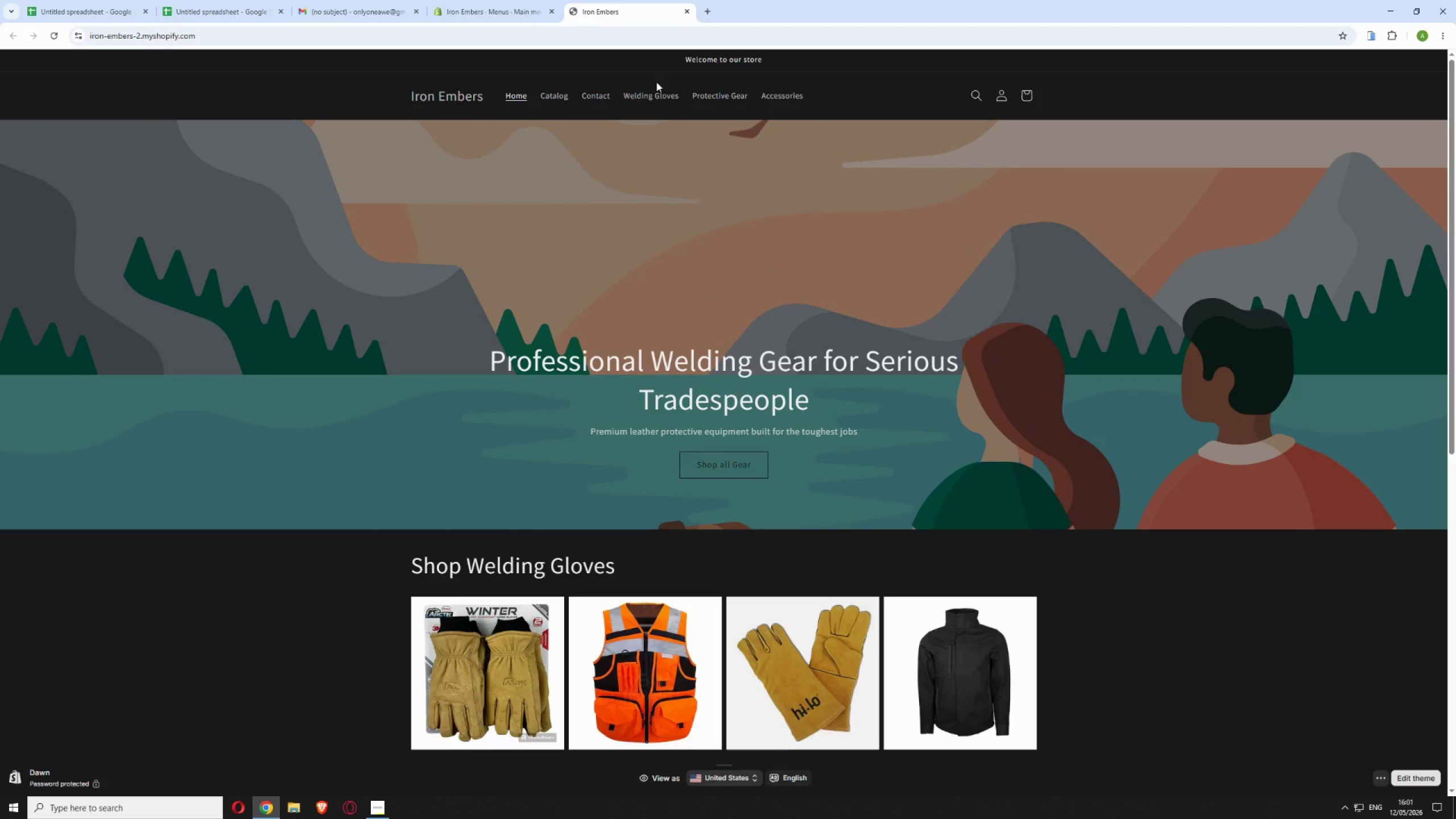 
left_click([643, 94])
 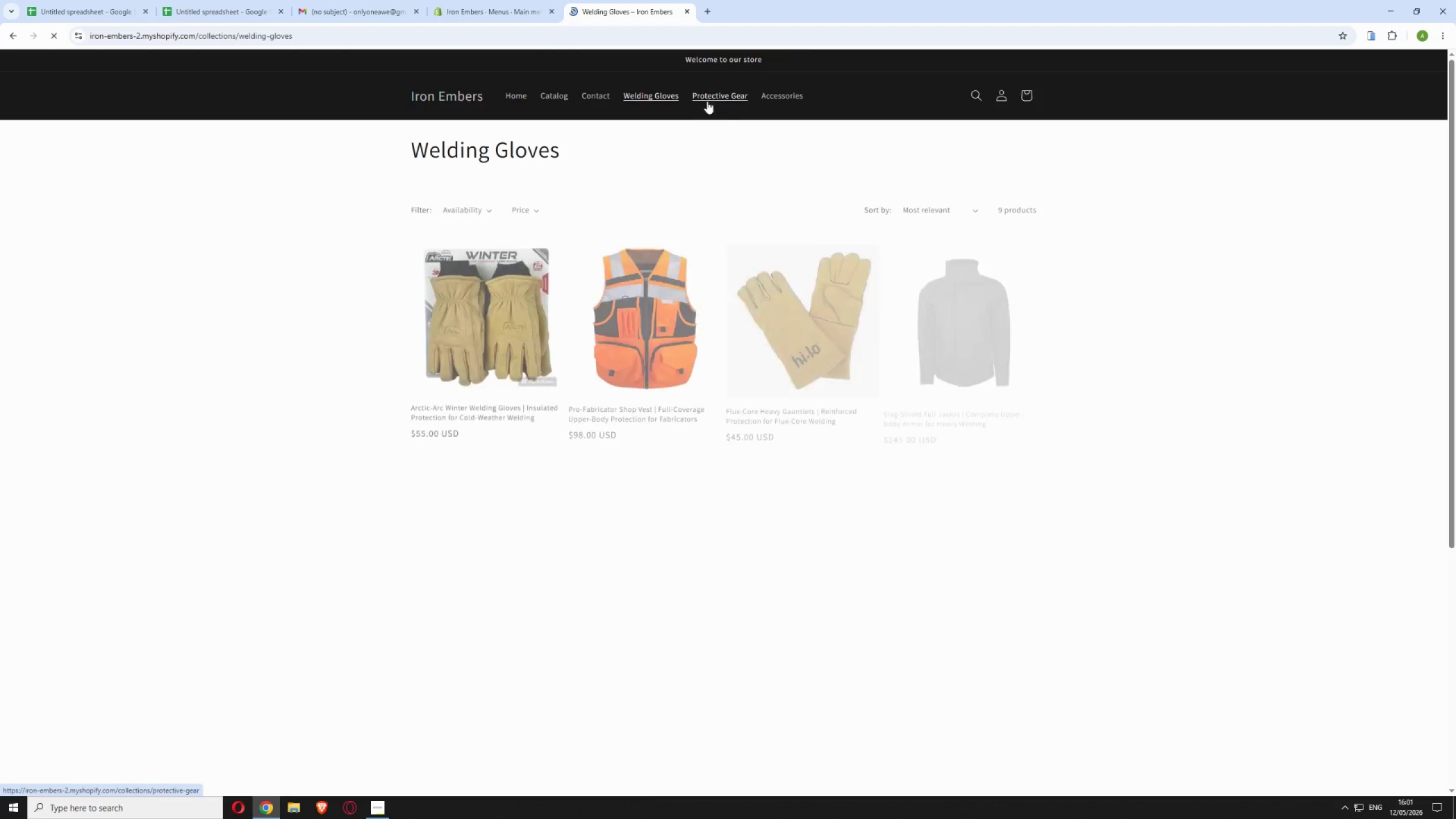 
left_click([728, 102])
 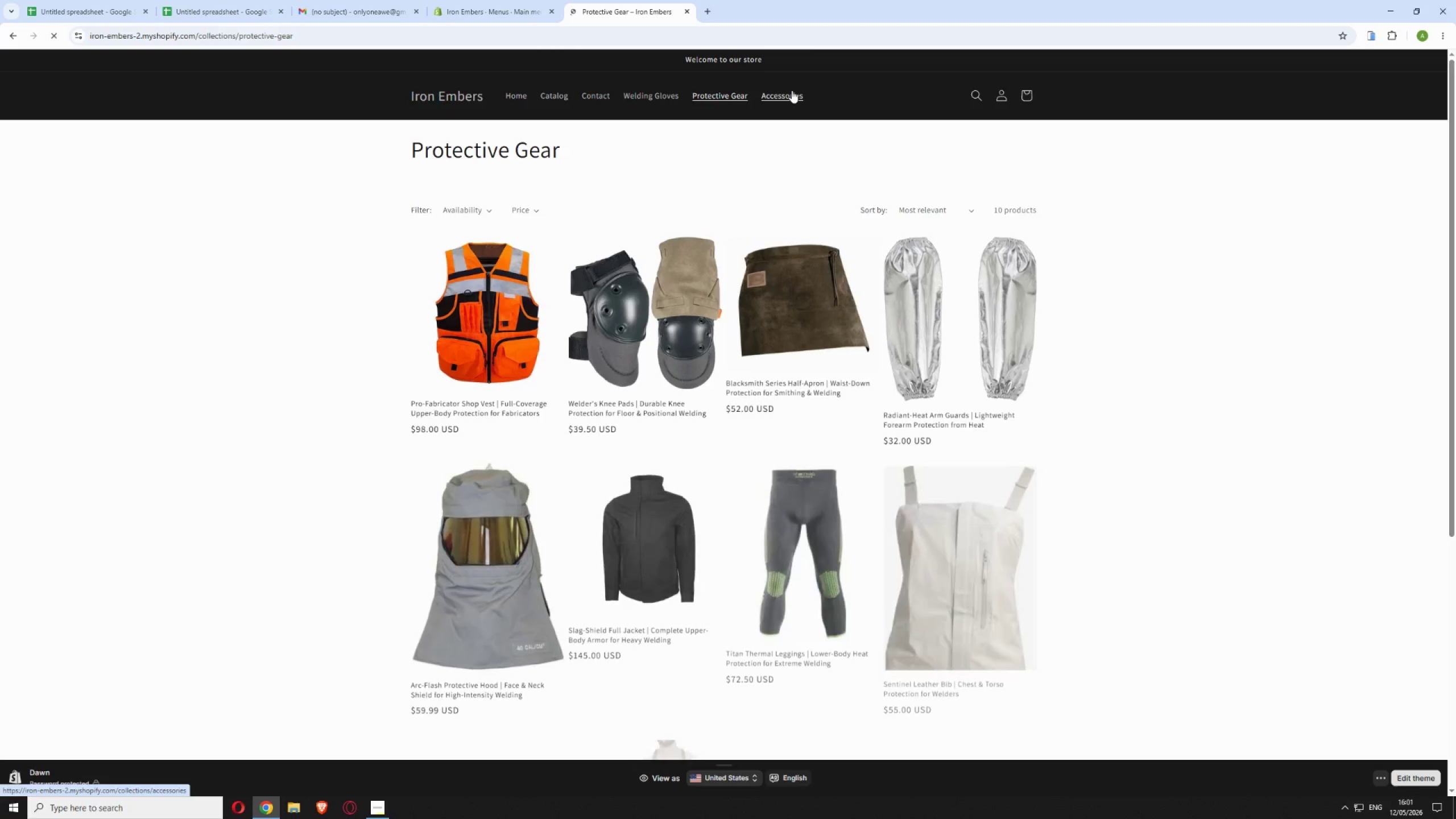 
left_click([792, 90])
 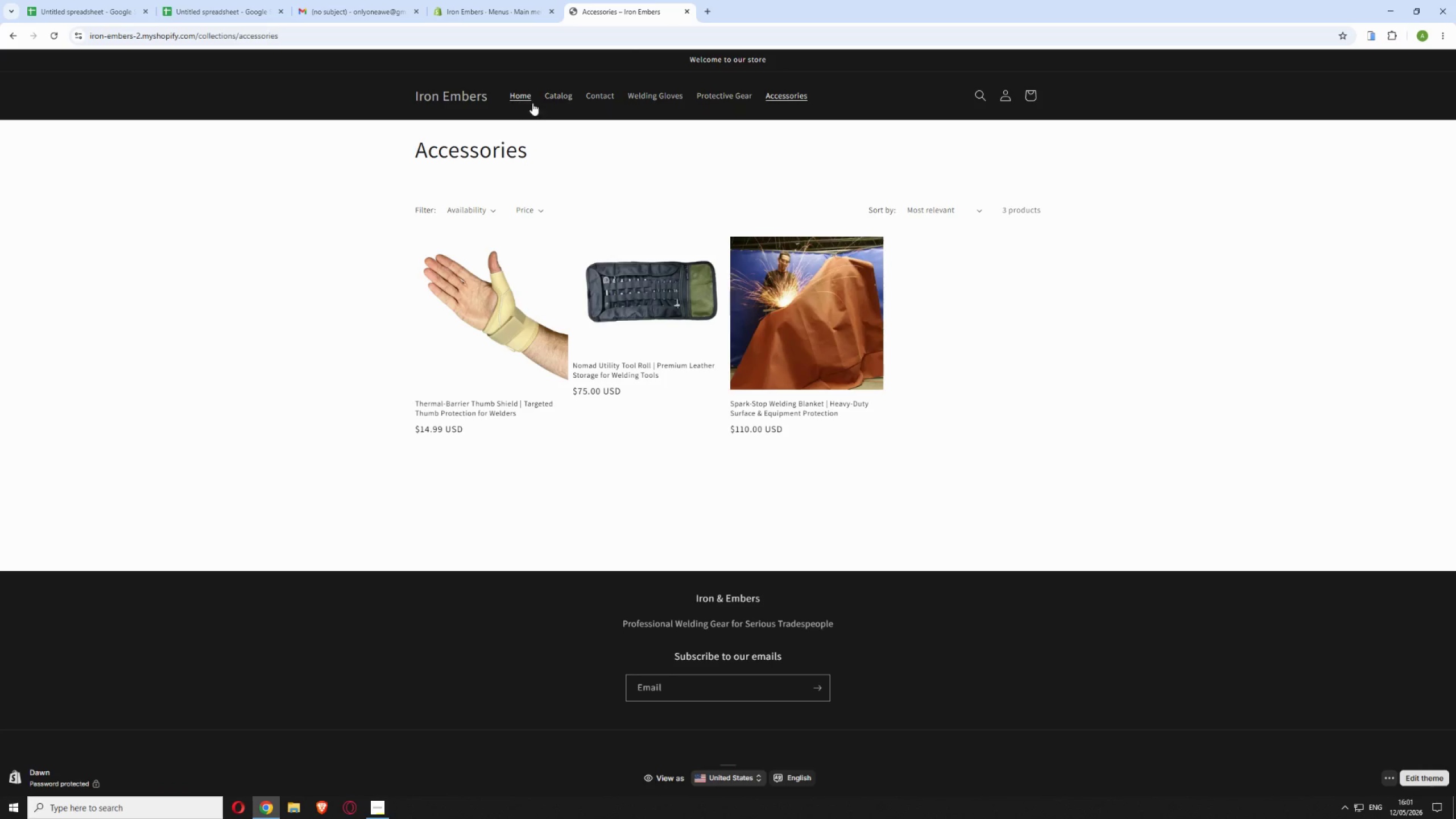 
left_click([522, 95])
 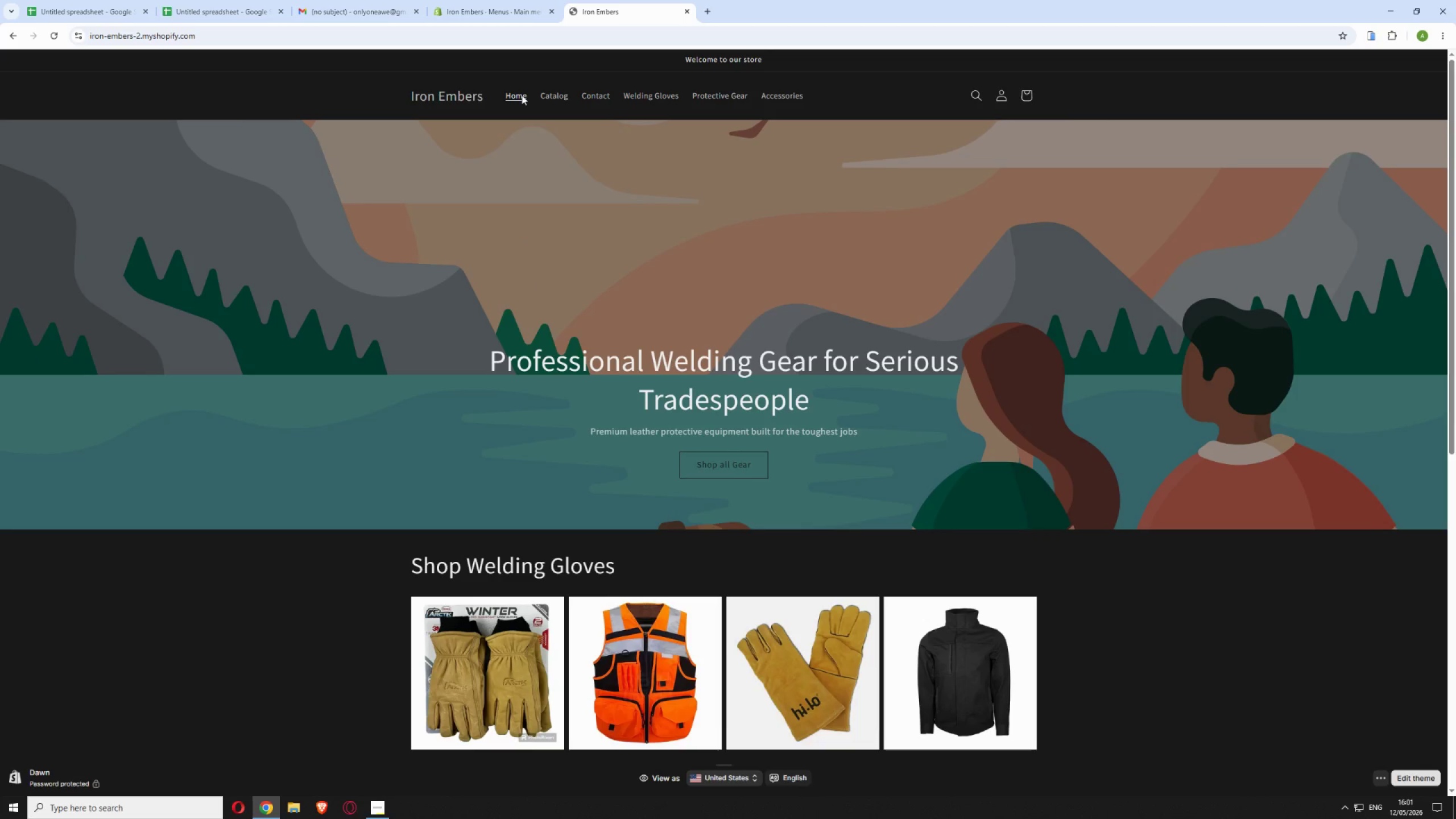 
wait(5.52)
 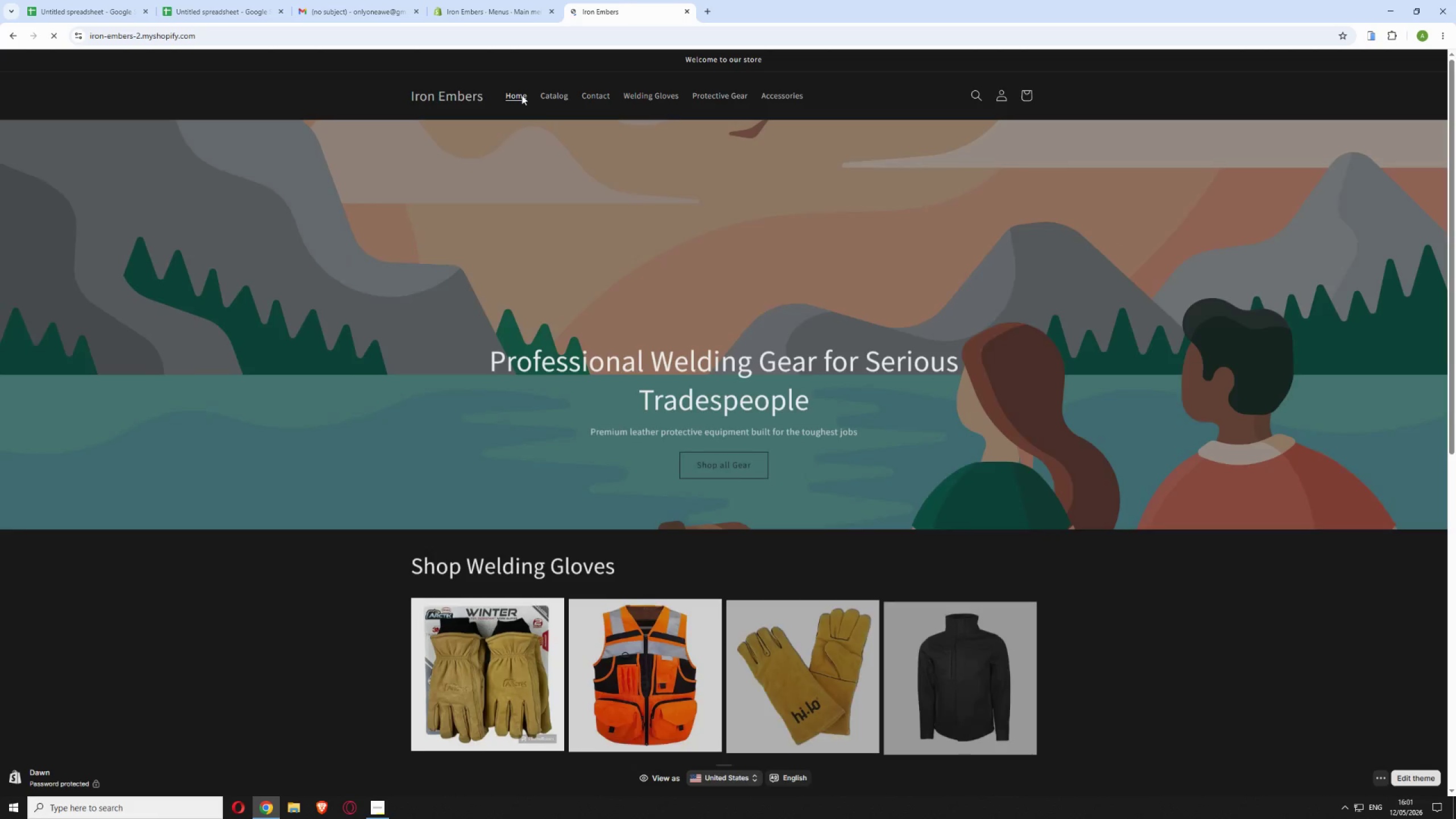 
left_click([504, 661])
 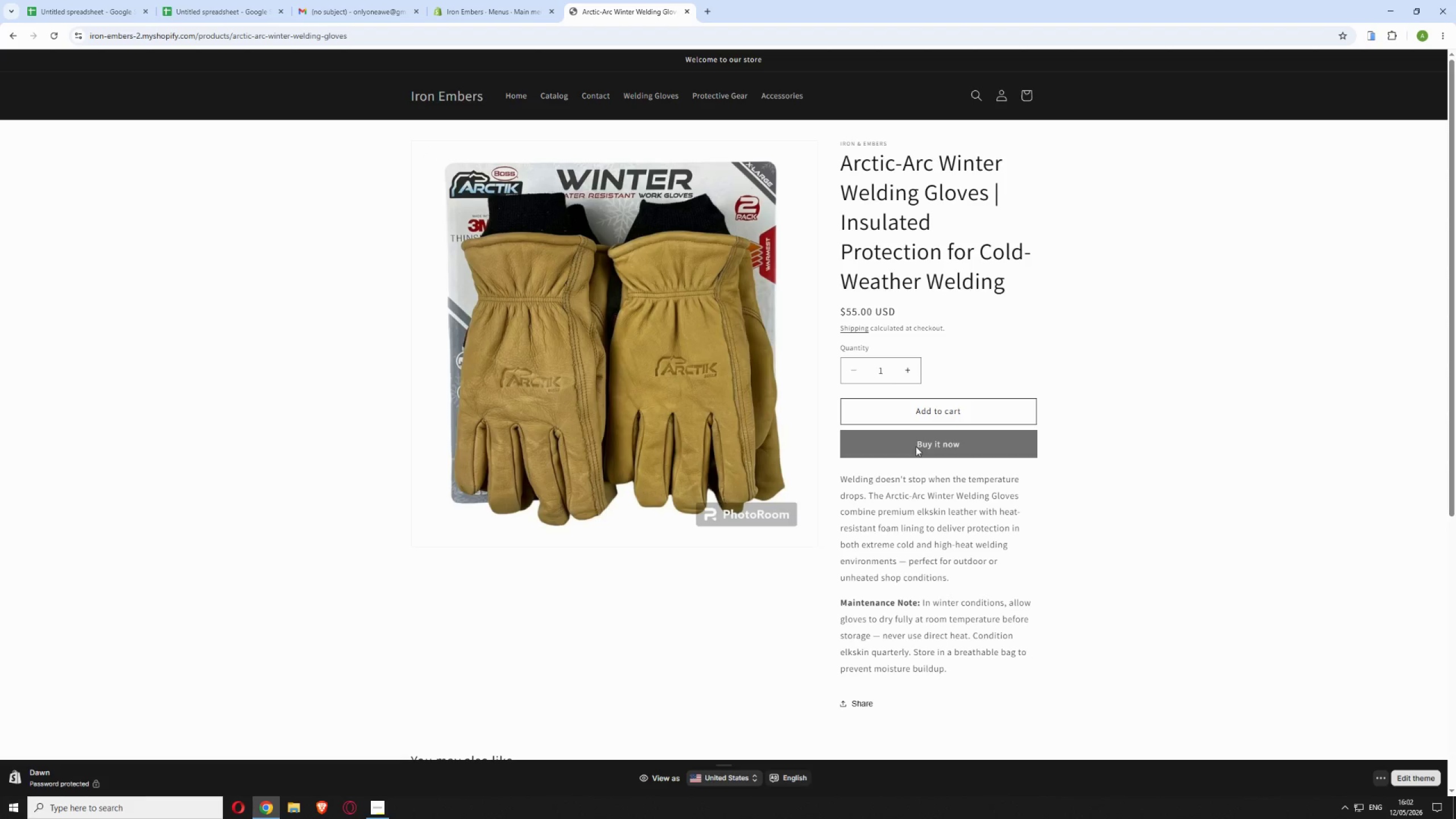 
wait(45.19)
 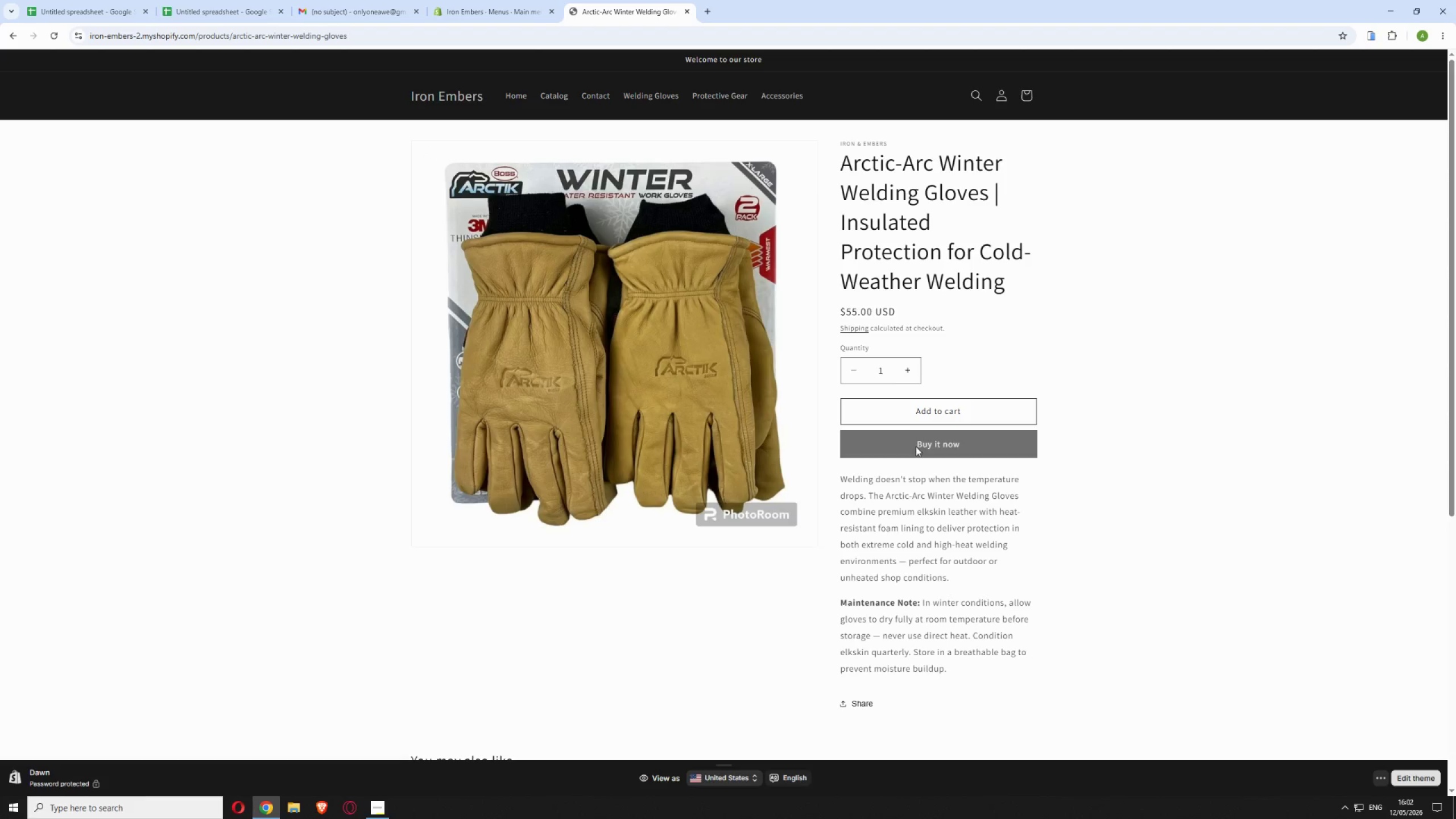 
left_click([830, 172])
 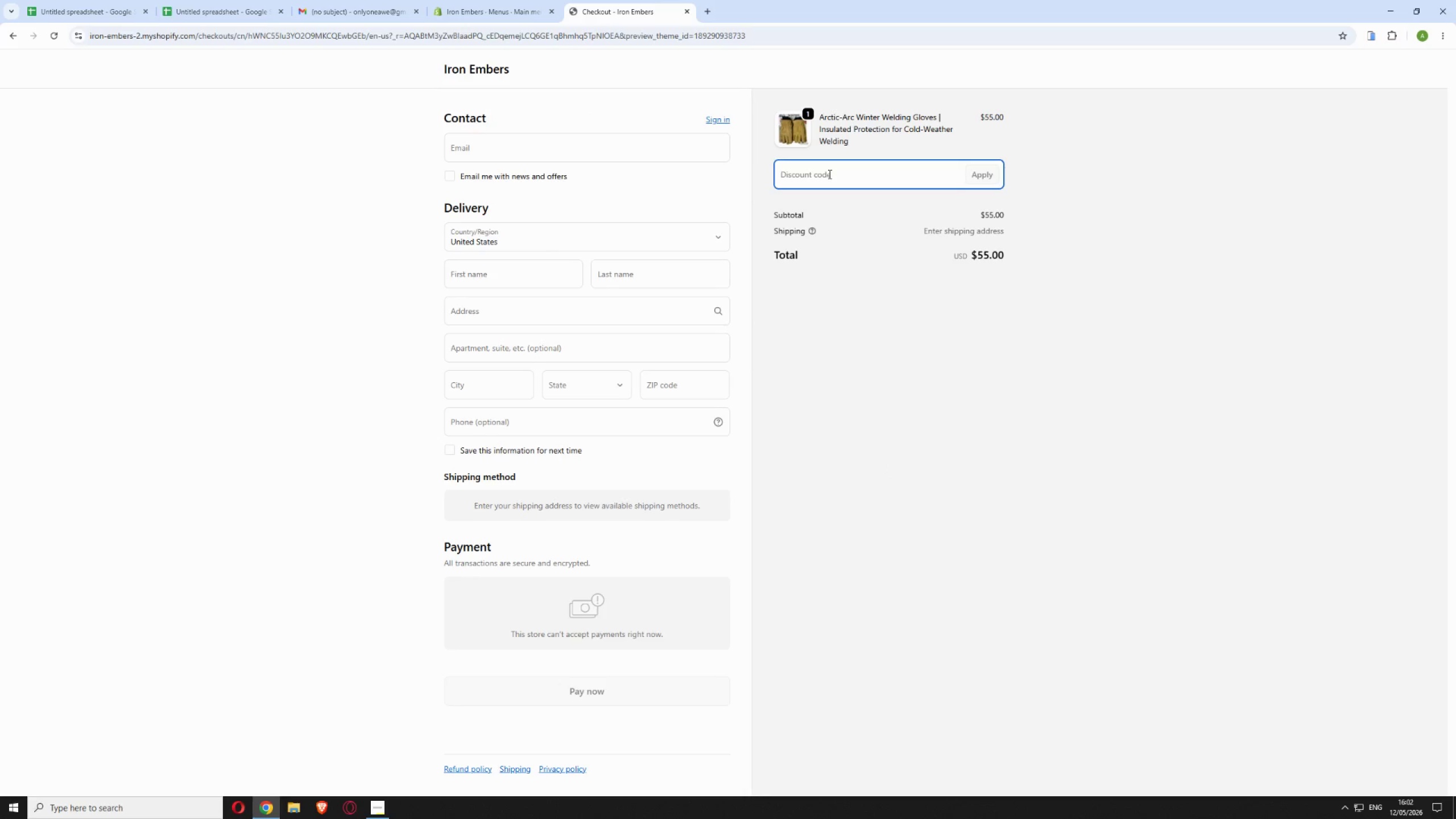 
type(WELDER10)
 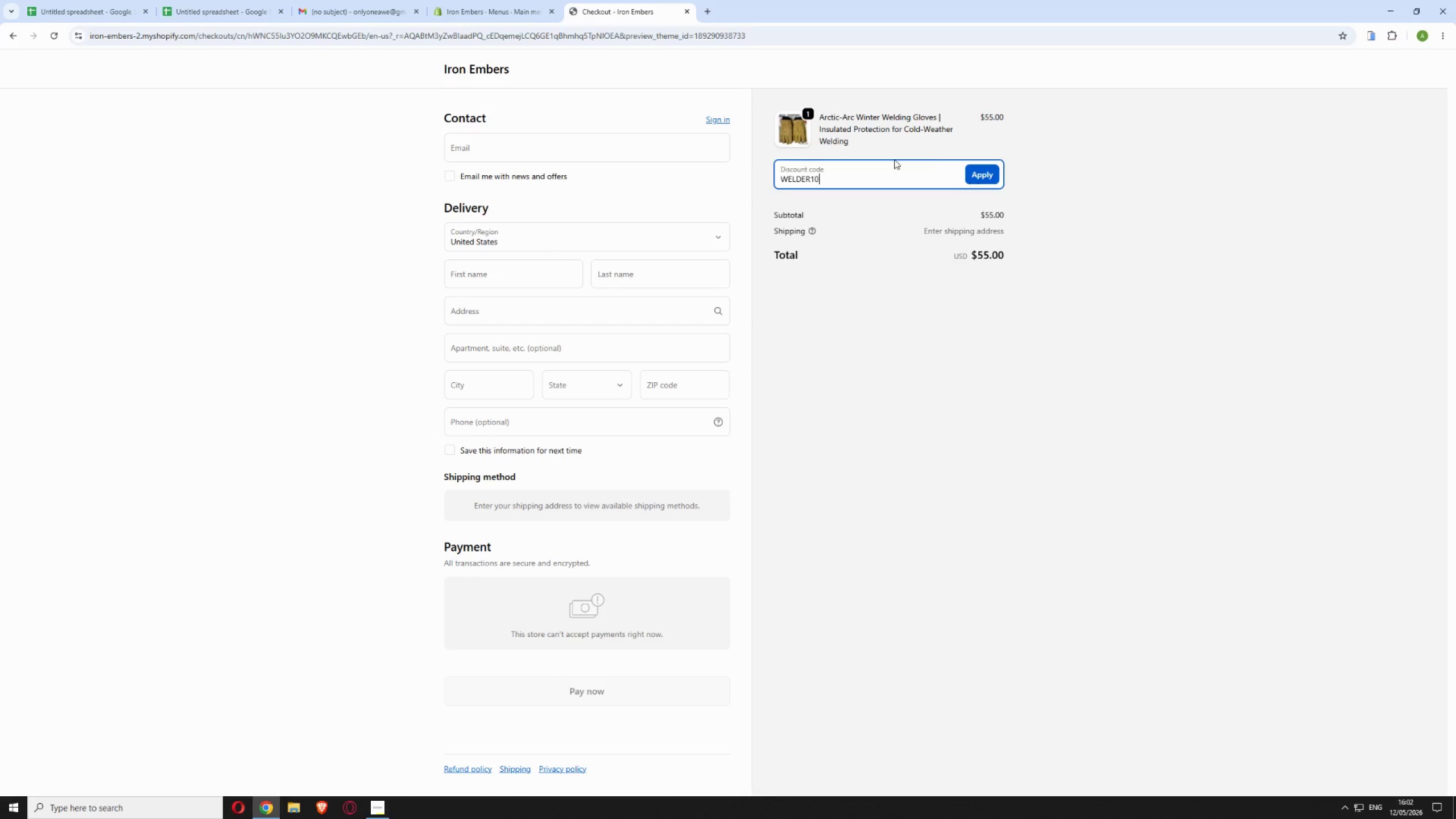 
left_click([979, 175])
 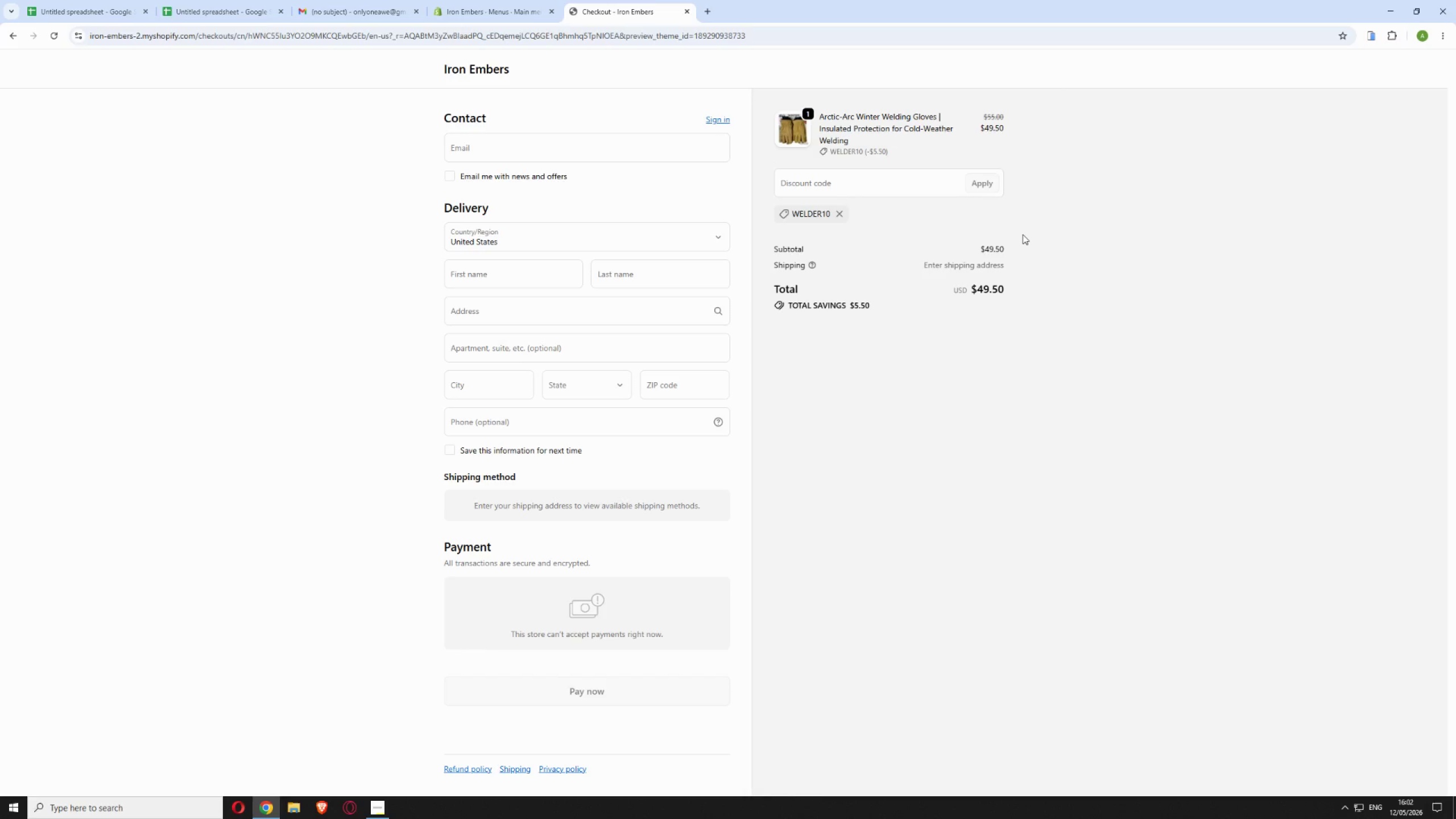 
wait(8.16)
 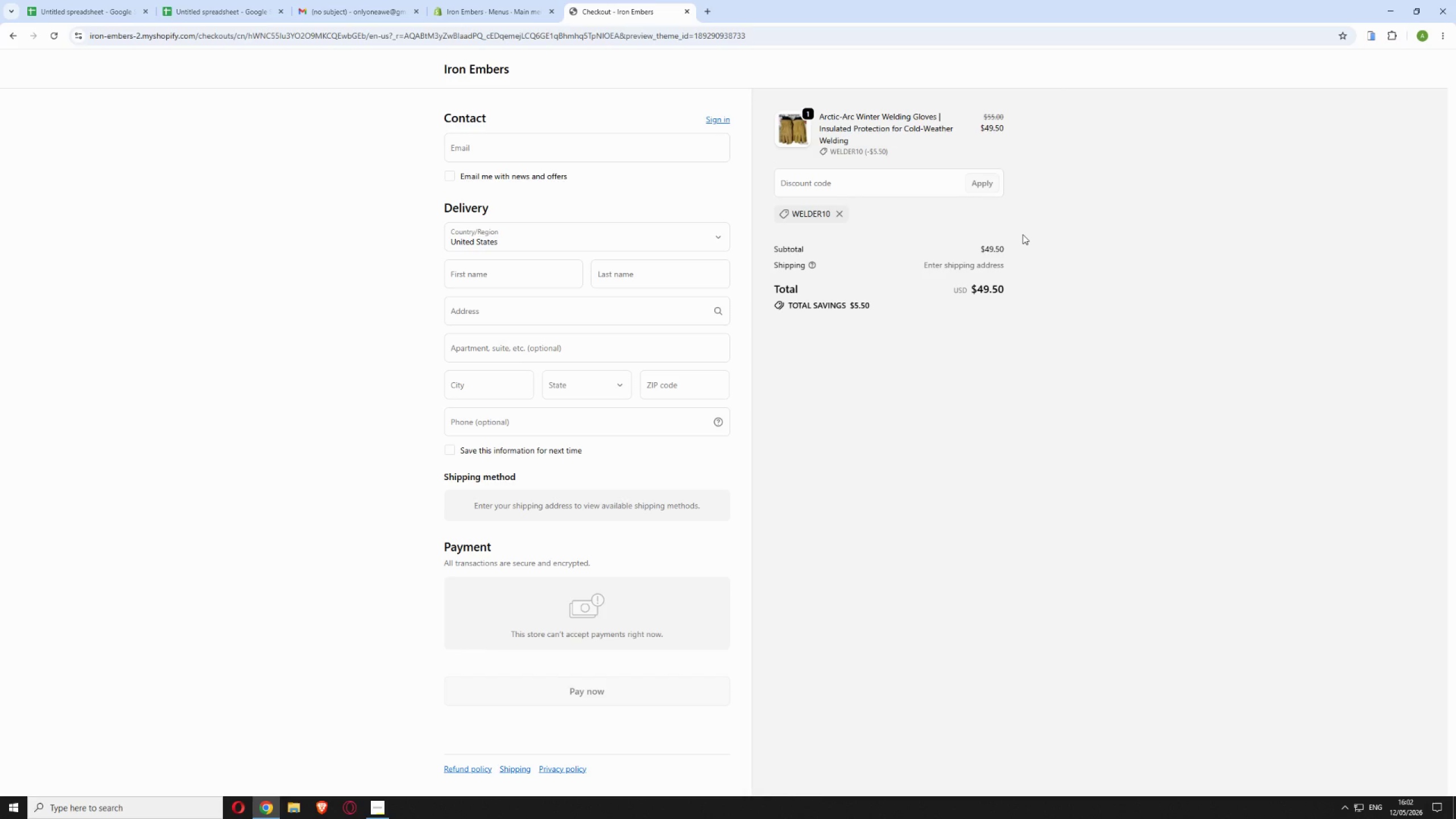 
left_click([17, 39])
 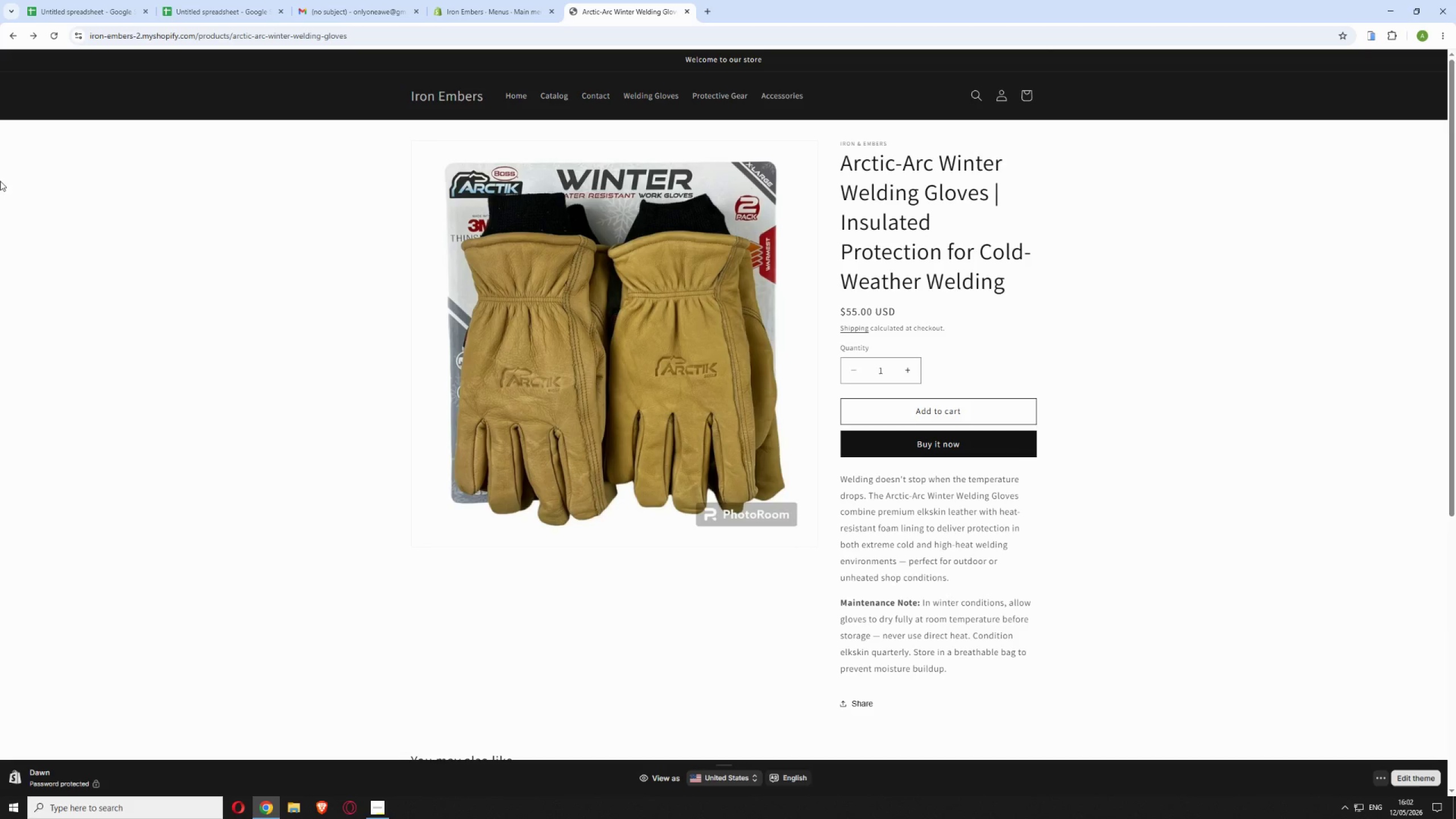 
wait(8.42)
 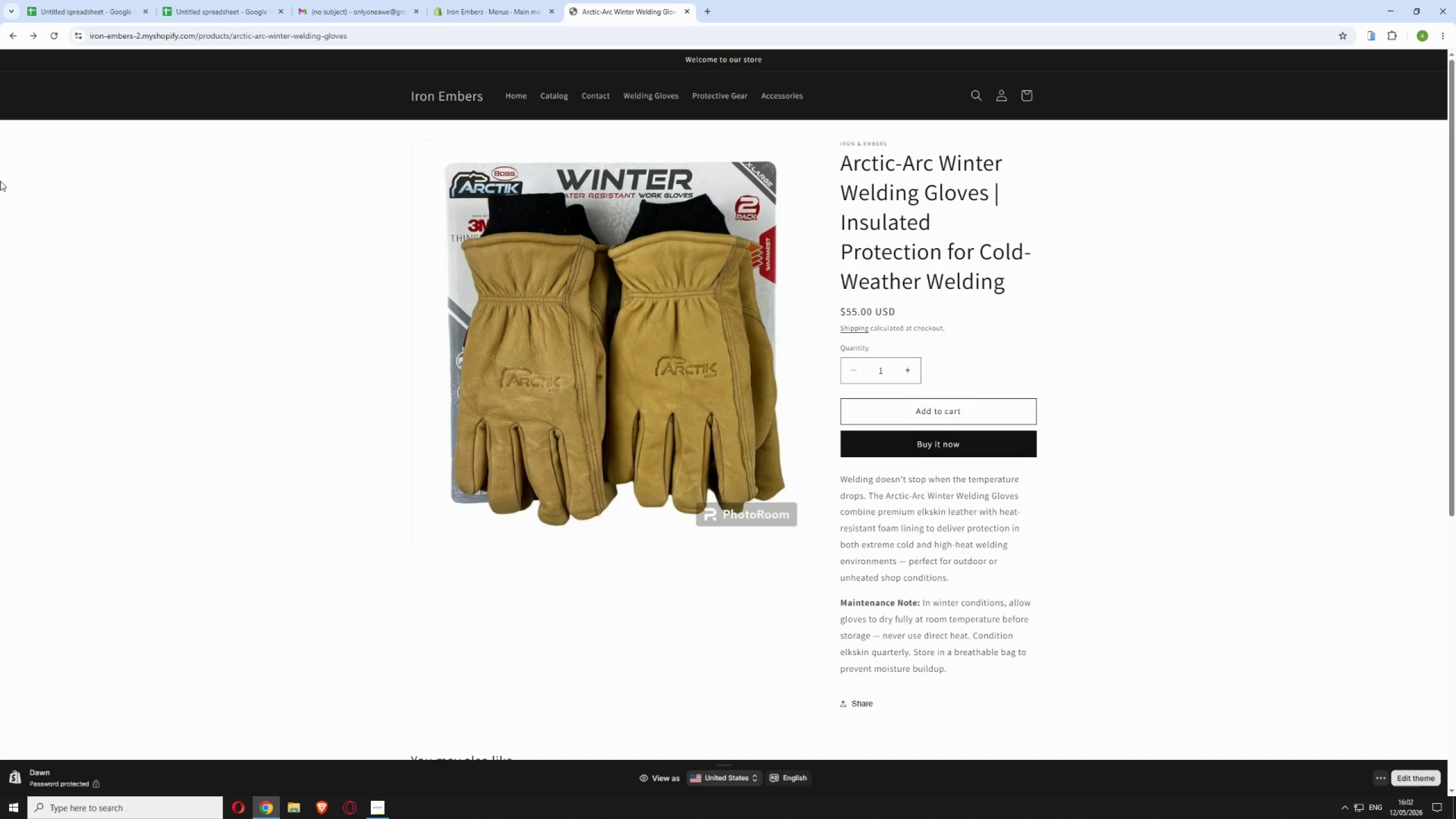 
left_click([6, 32])
 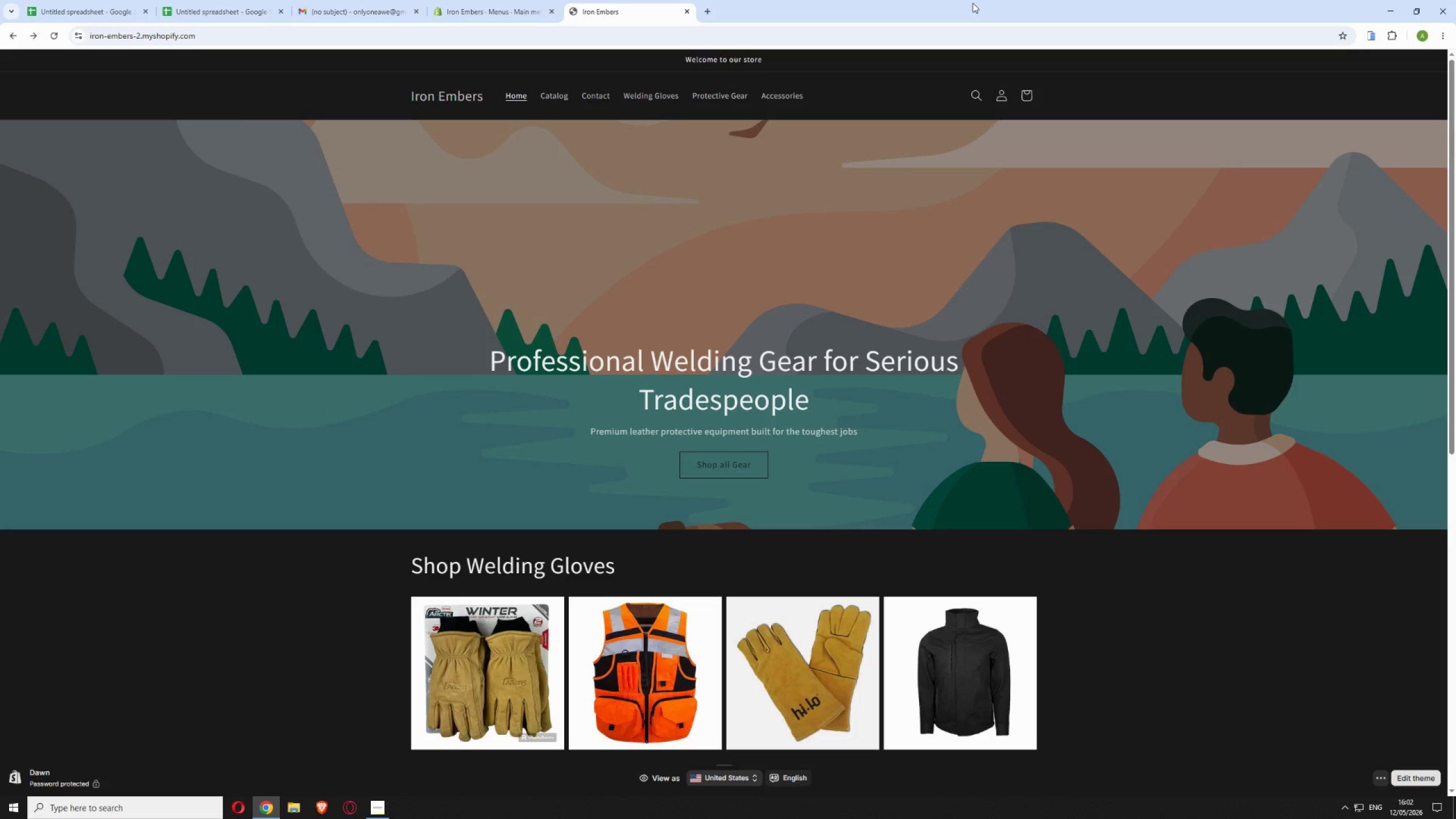 
left_click([970, 101])
 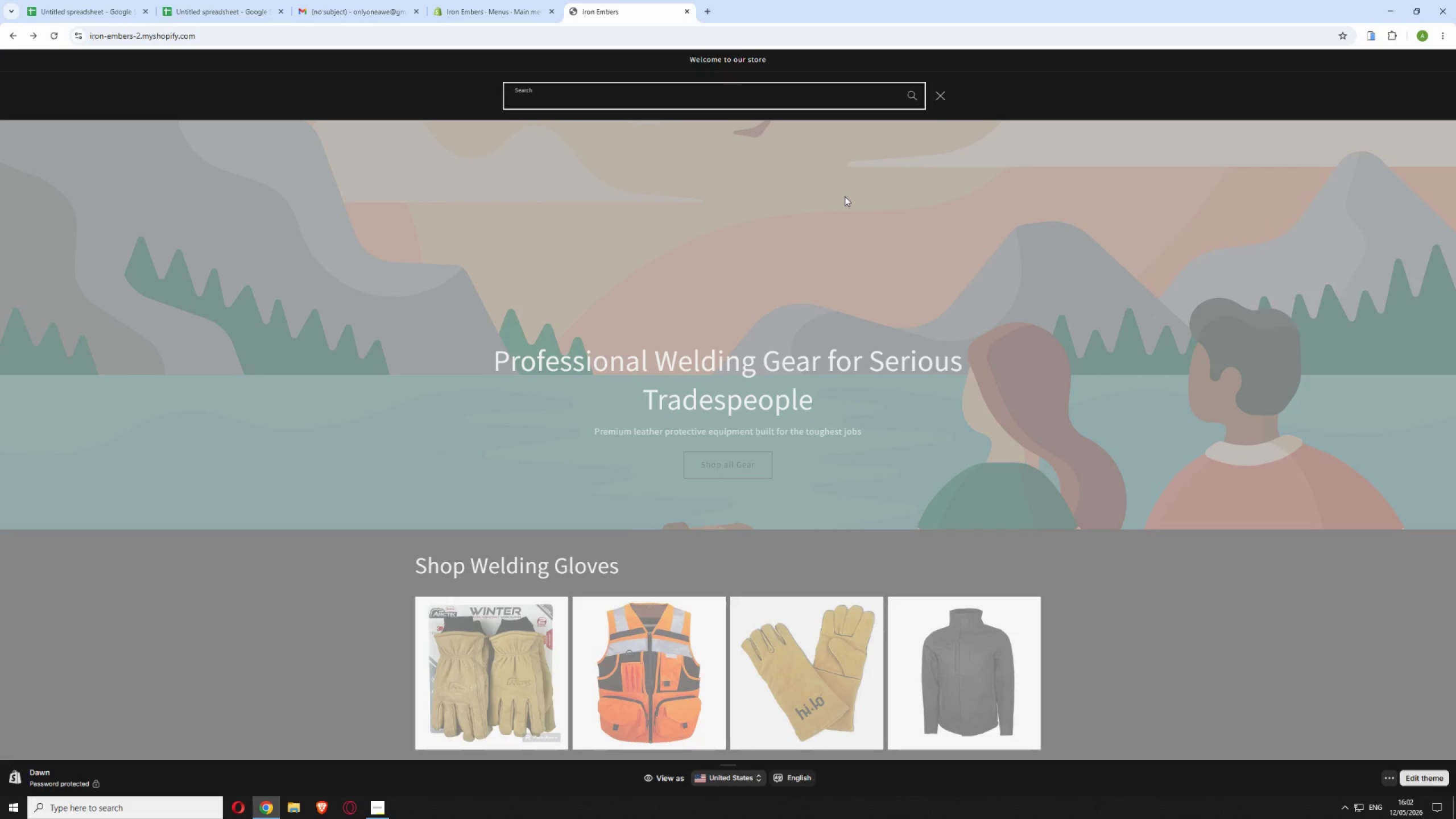 
type(forge)
 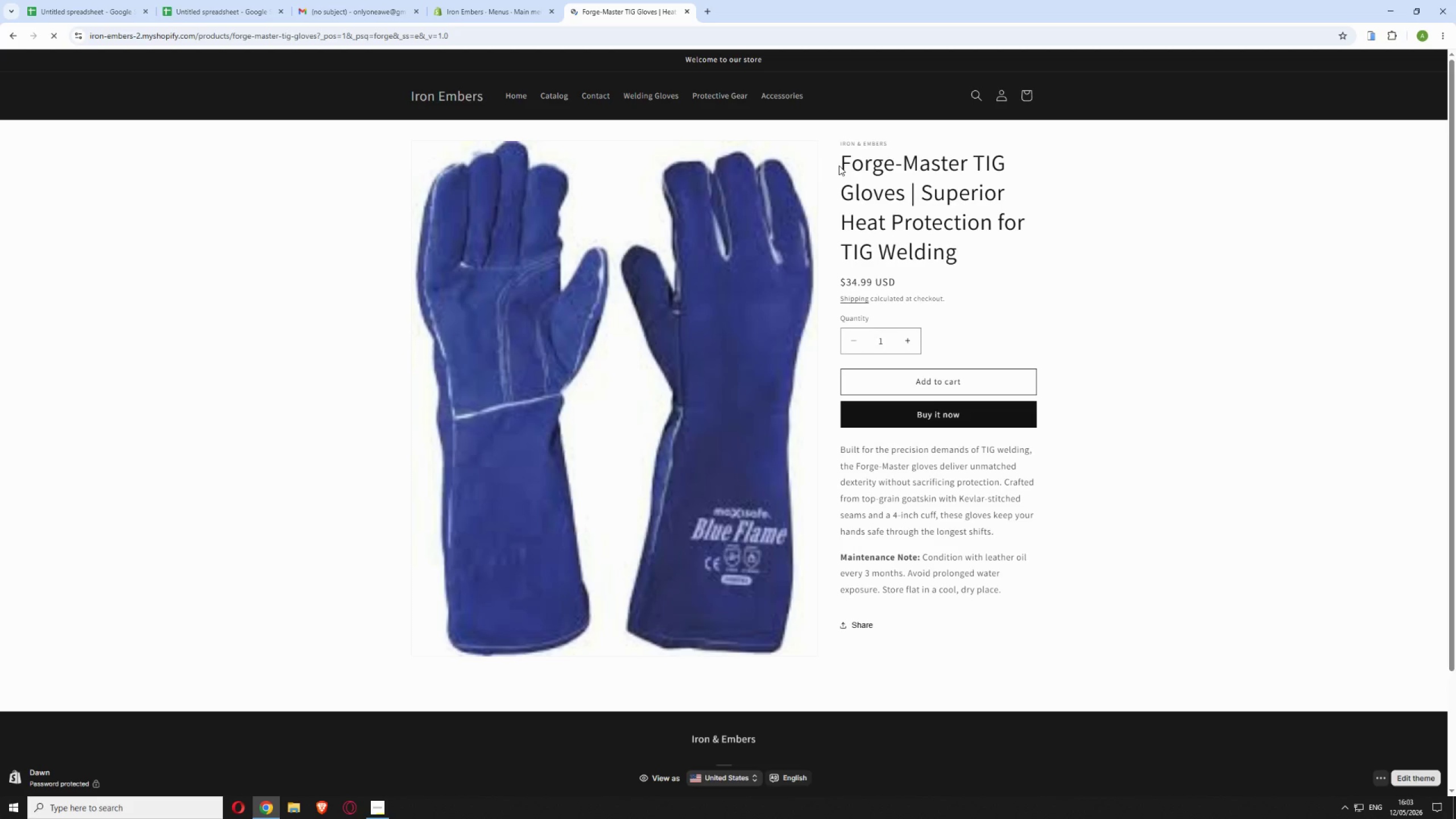 
wait(6.19)
 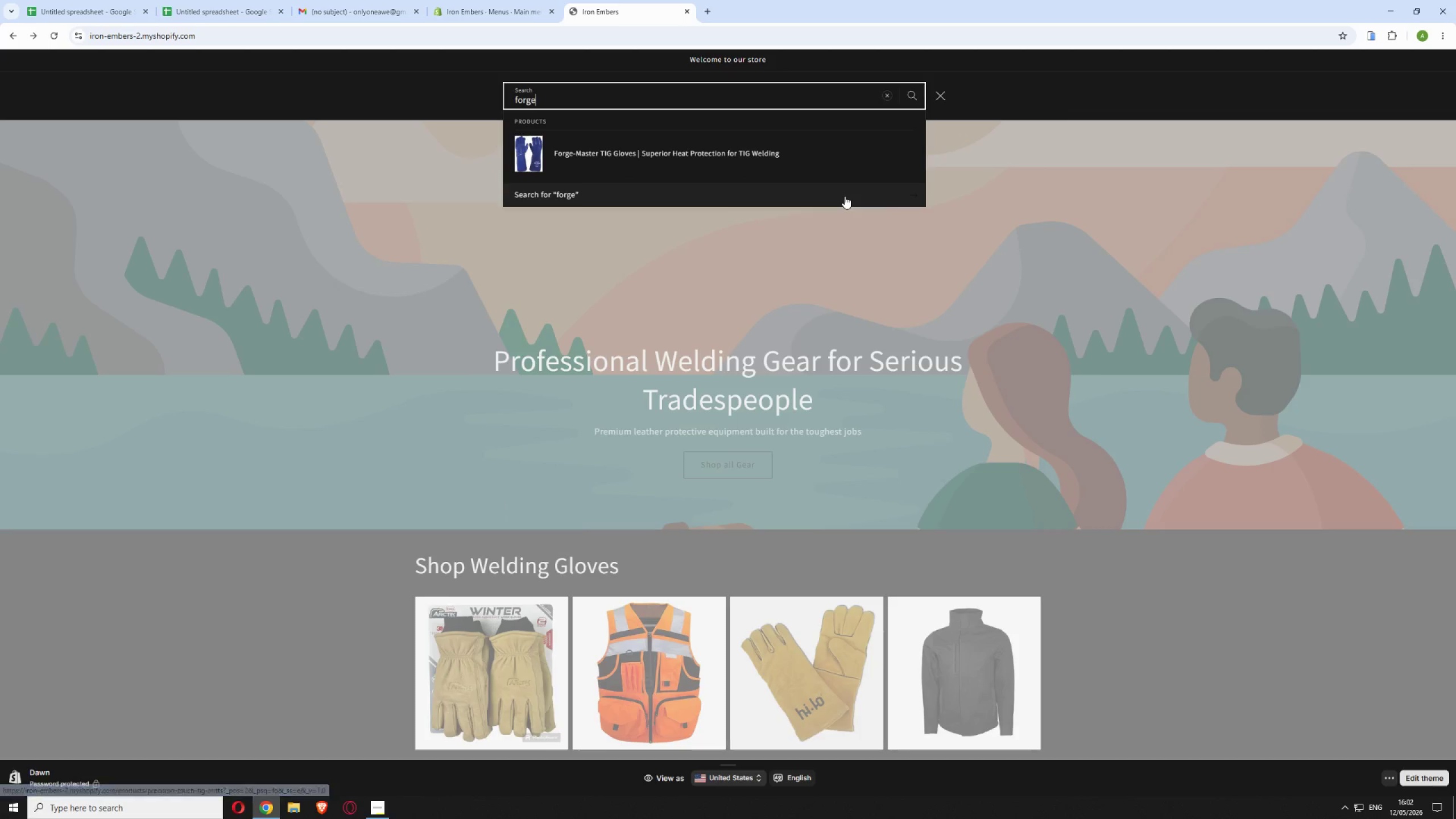 
left_click([950, 415])
 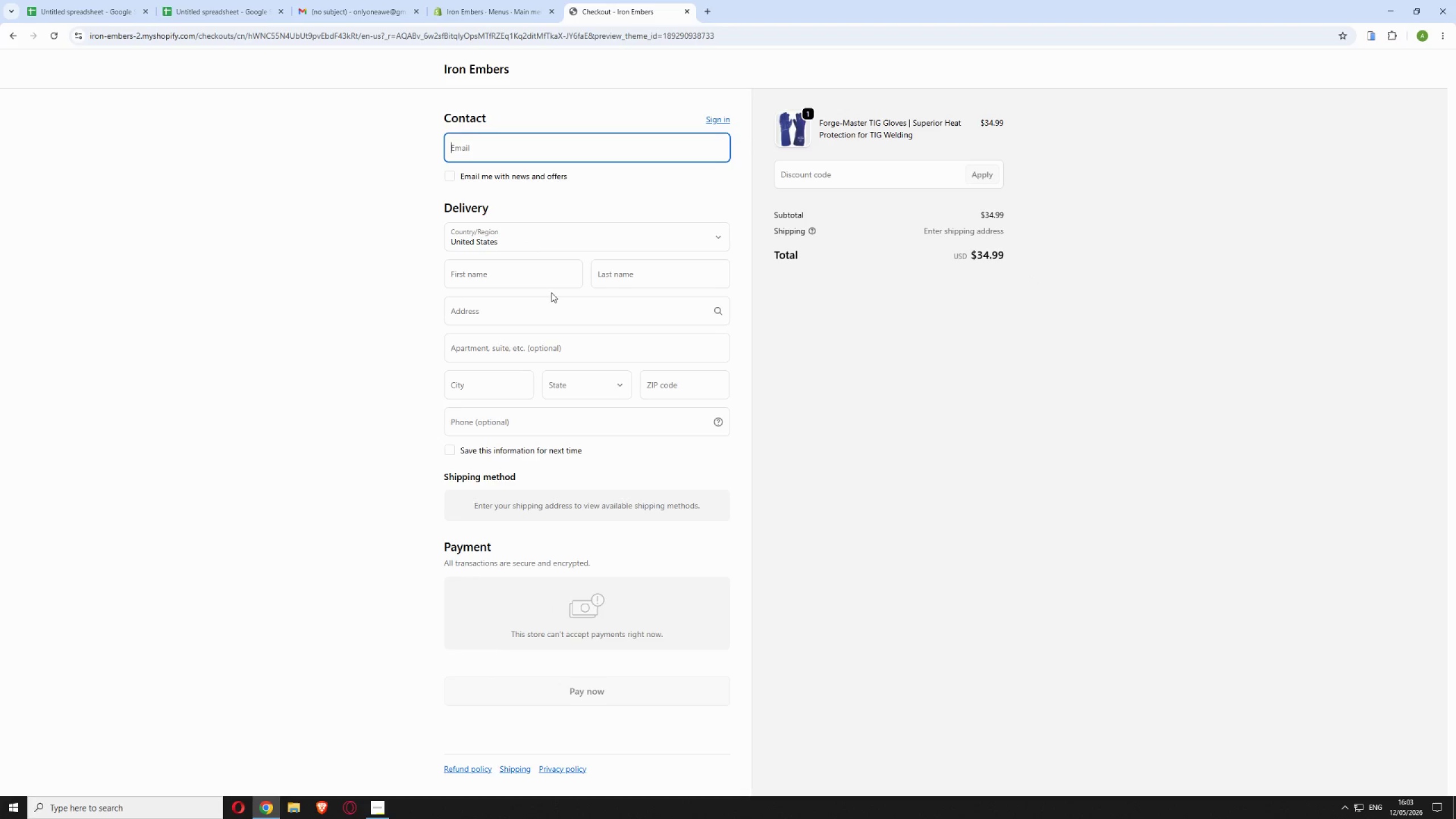 
wait(7.31)
 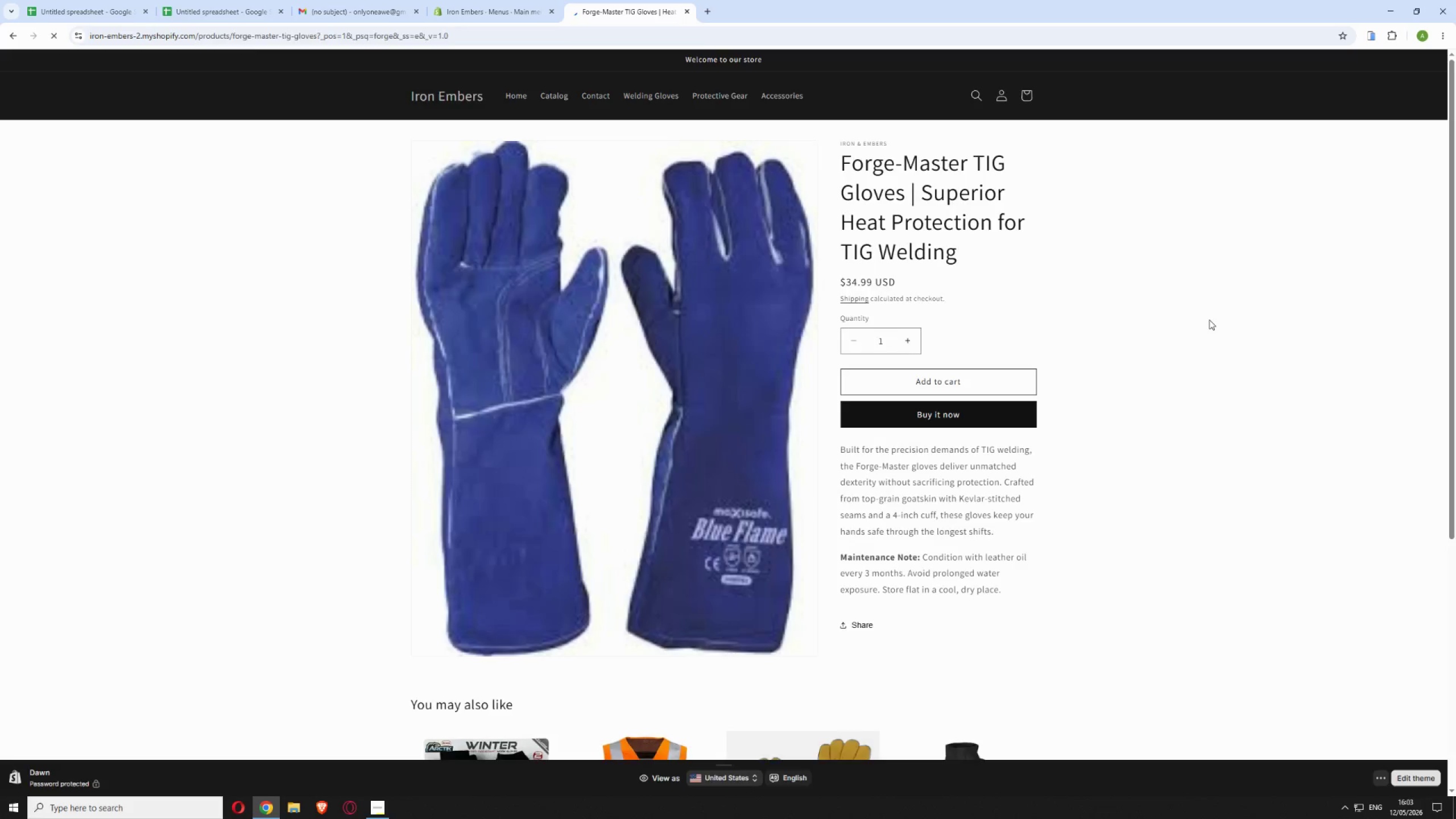 
left_click([497, 316])
 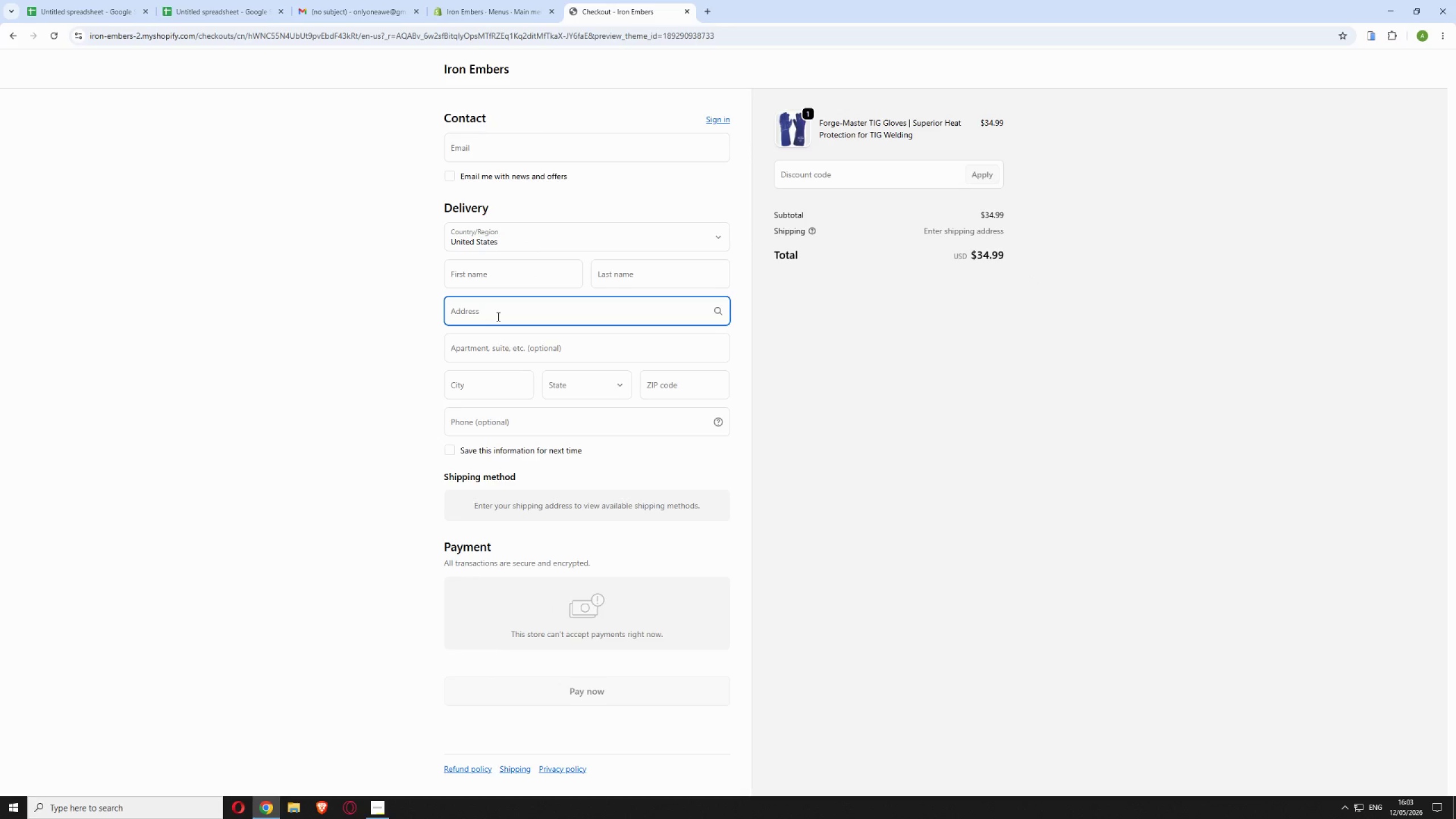 
type(d)
key(Backspace)
type(newa)
 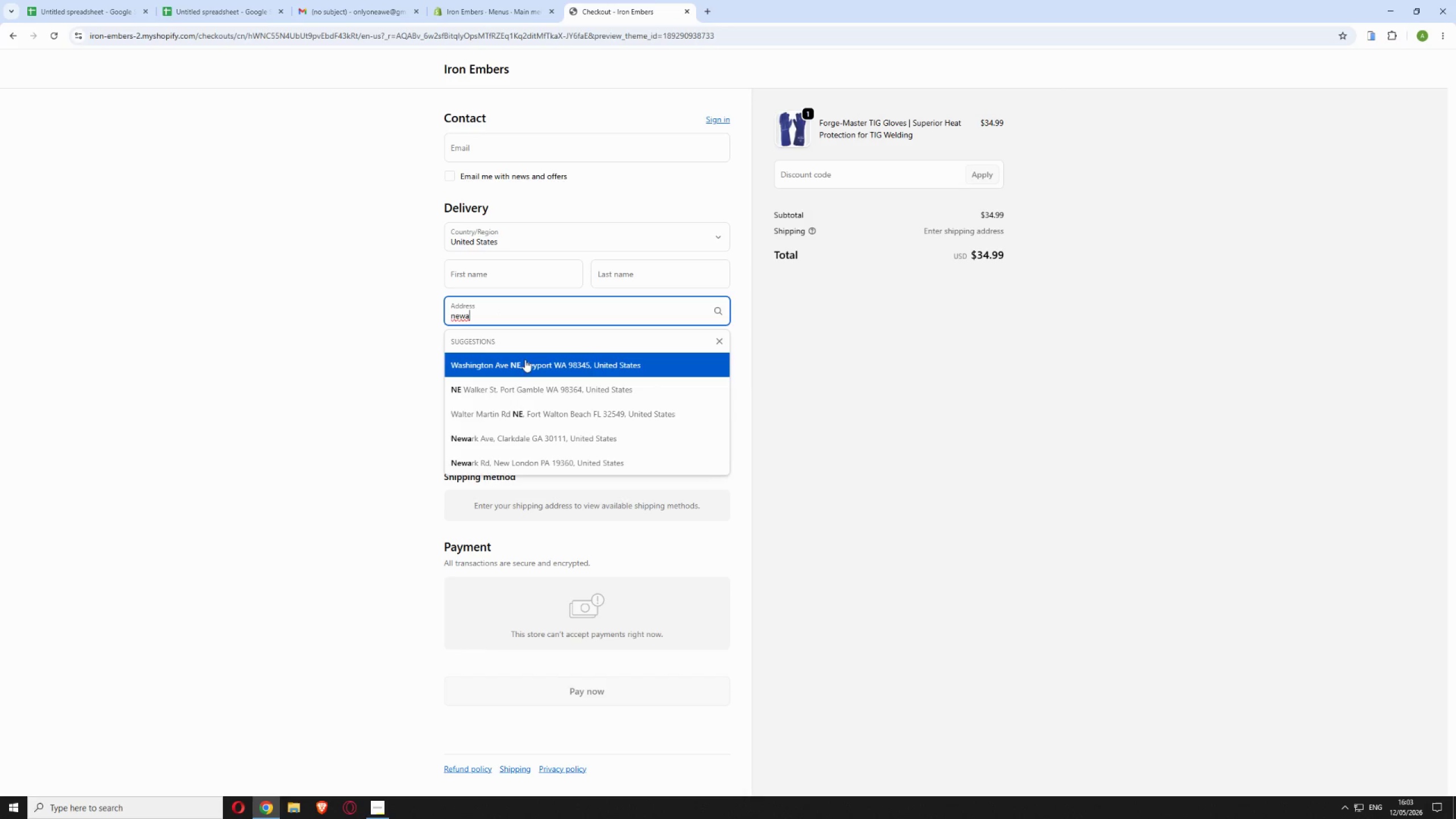 
left_click([529, 406])
 